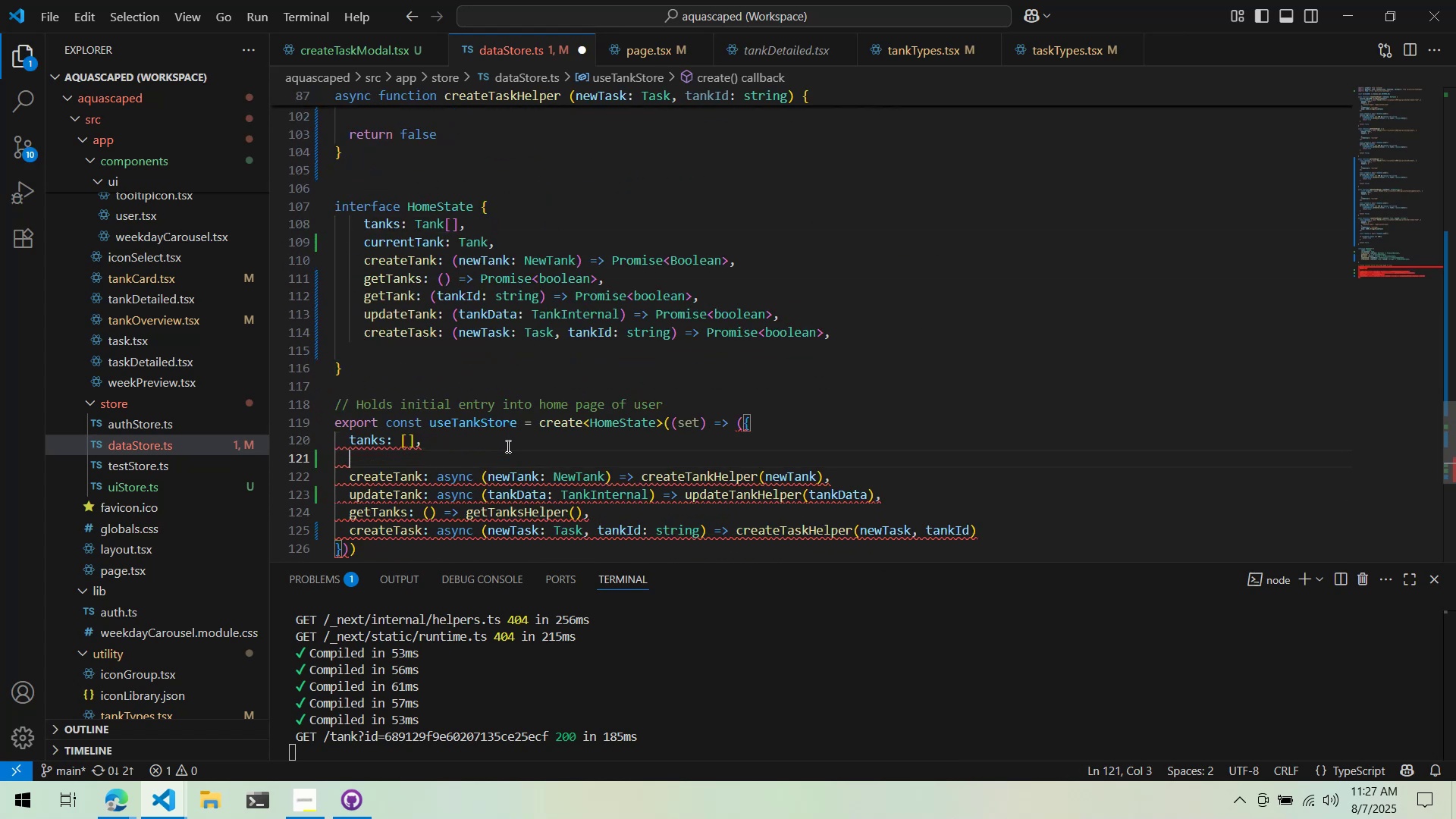 
type(currentTank: nu)
key(Backspace)
key(Backspace)
type(un)
key(Backspace)
key(Backspace)
type(null,)
 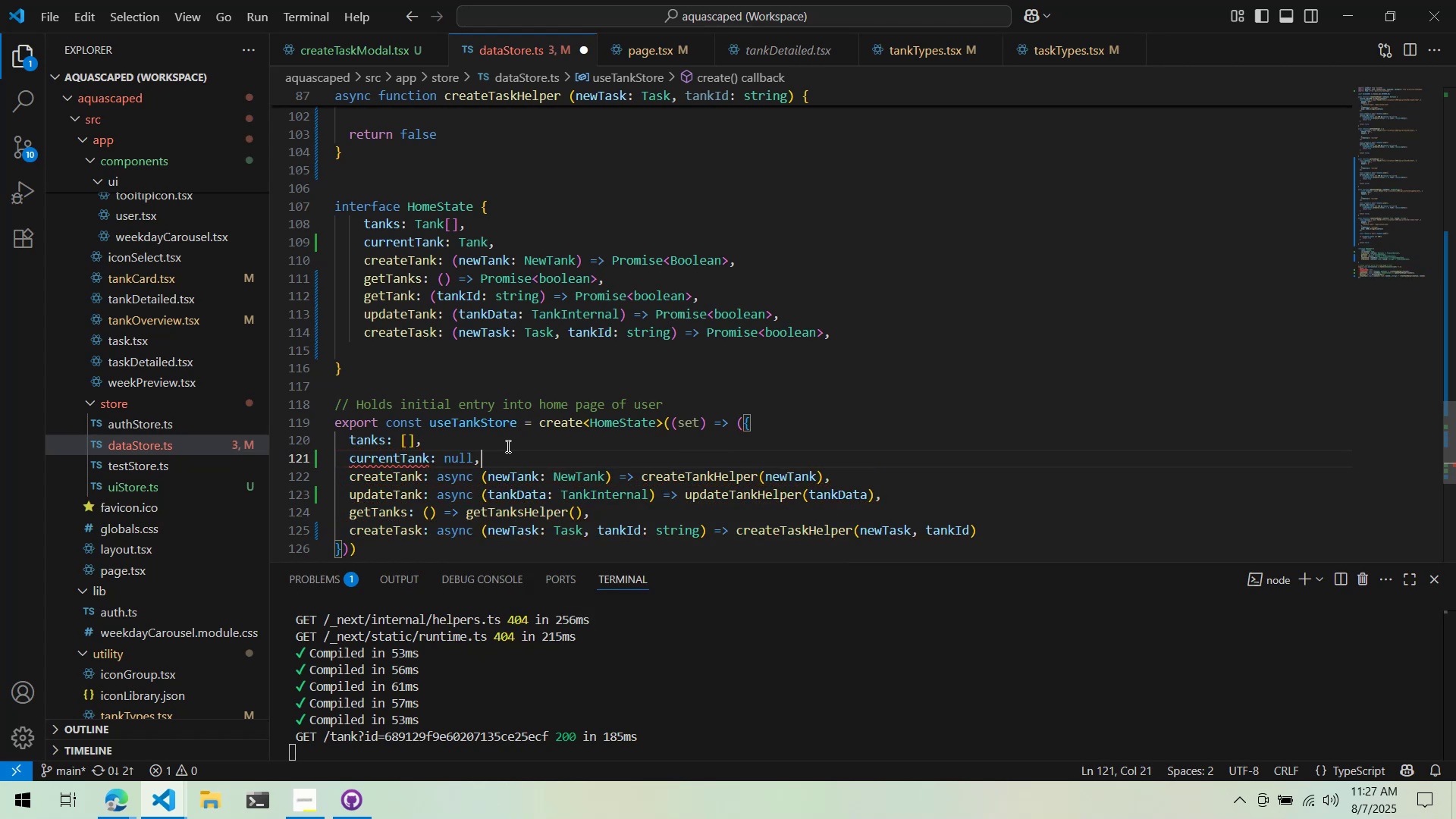 
double_click([486, 240])
 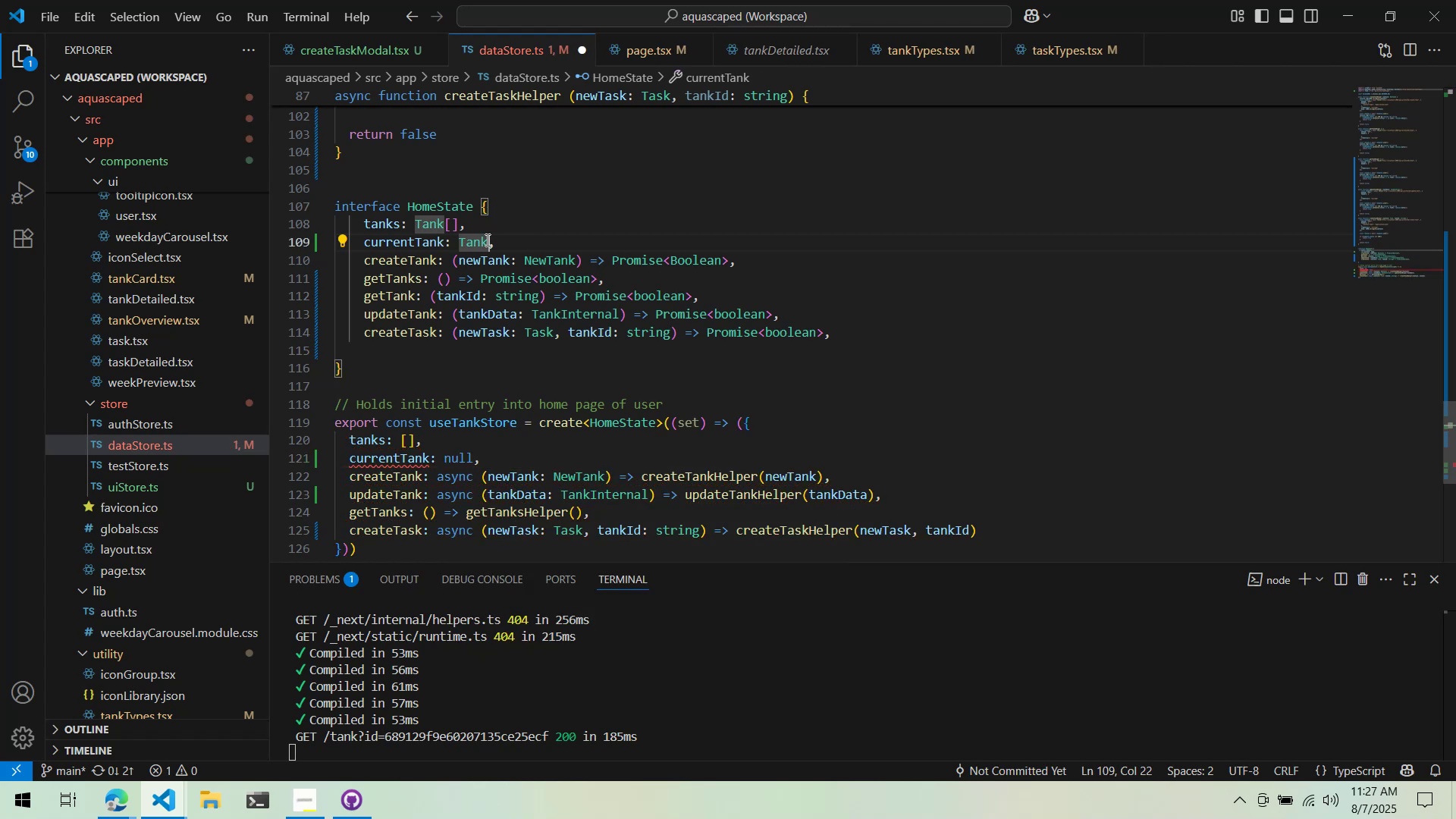 
type( | null)
 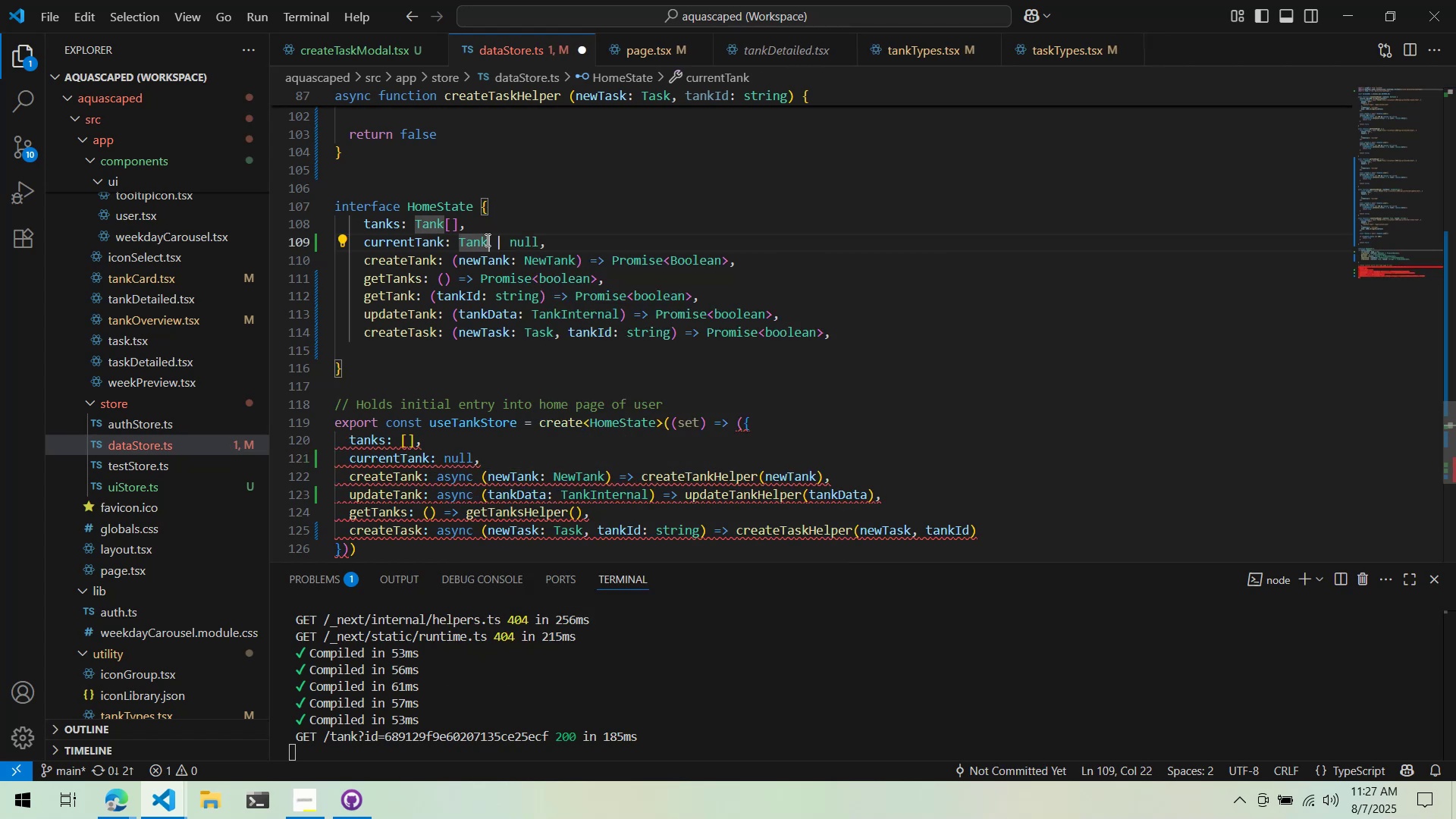 
double_click([530, 234])
 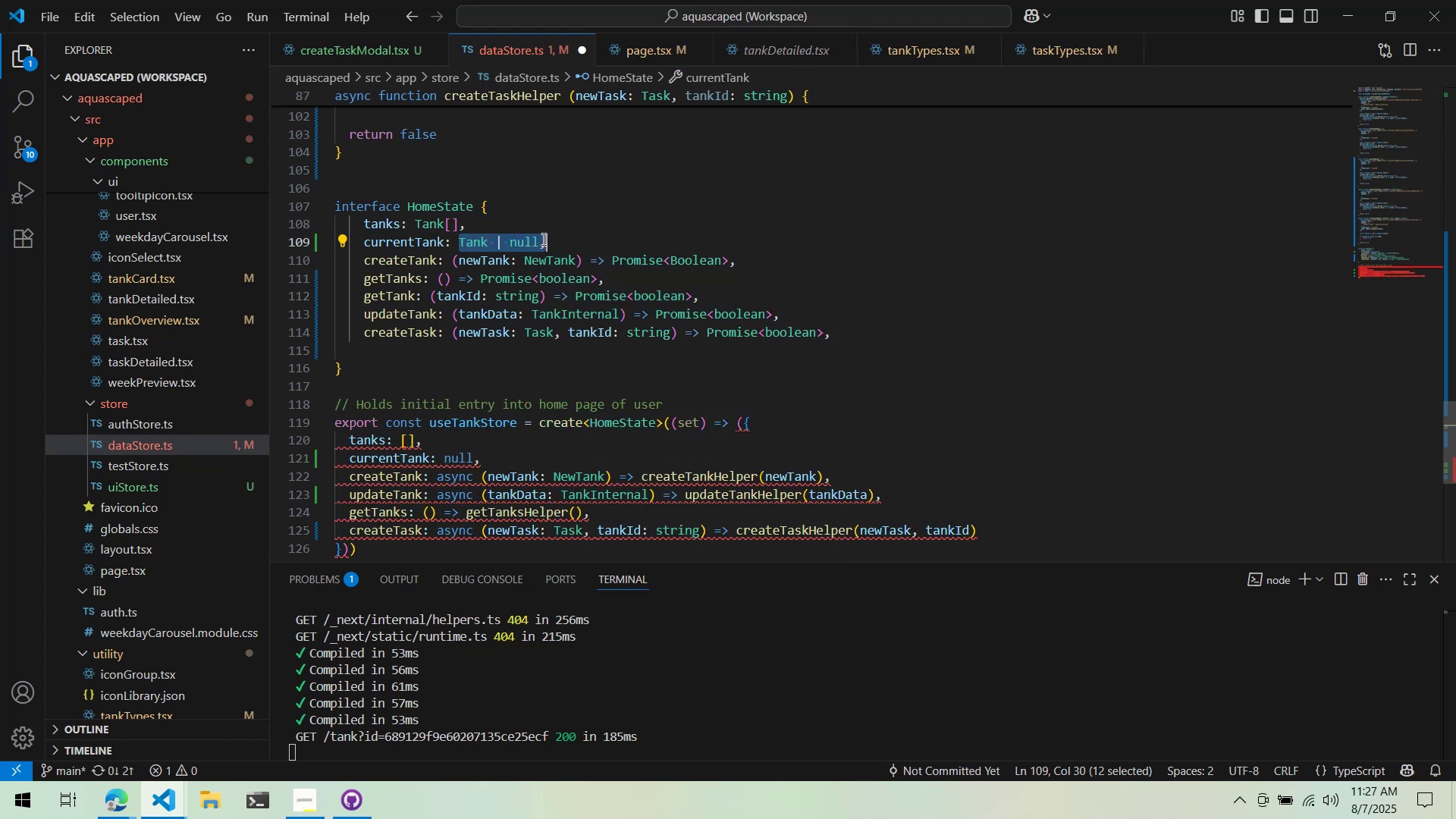 
key(Shift+Comma)
 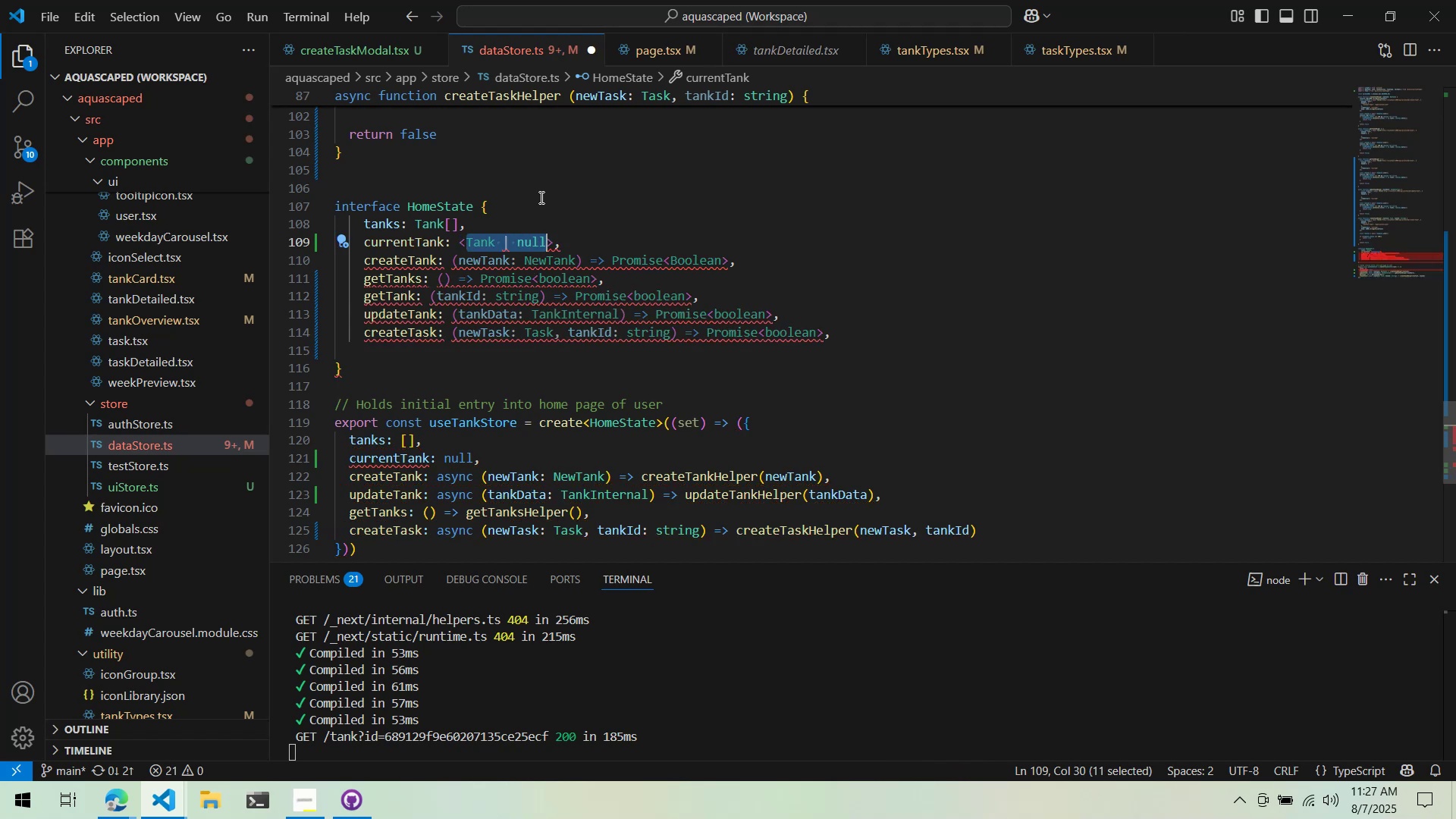 
mouse_move([493, 243])
 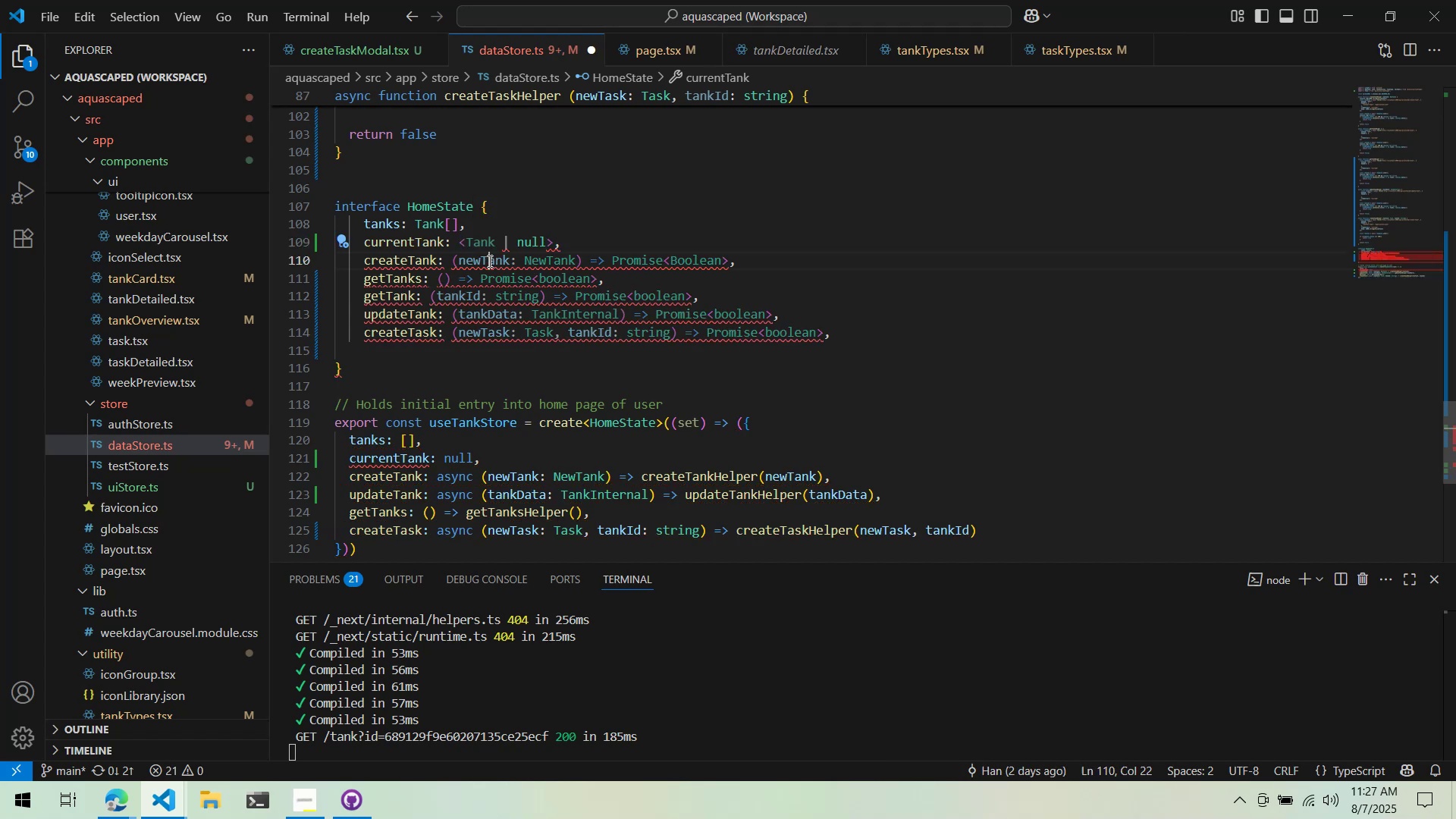 
left_click([488, 261])
 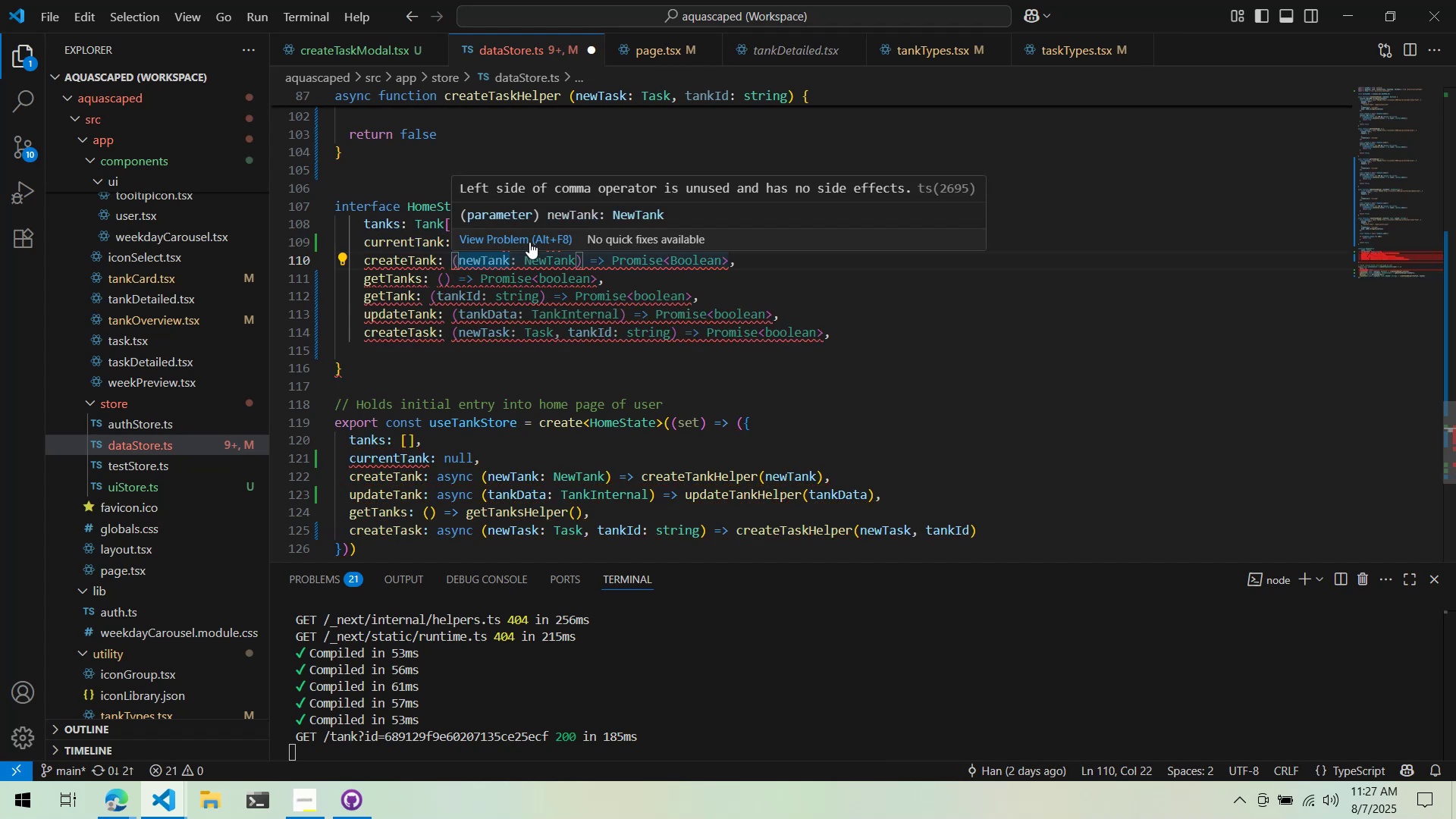 
left_click([563, 265])
 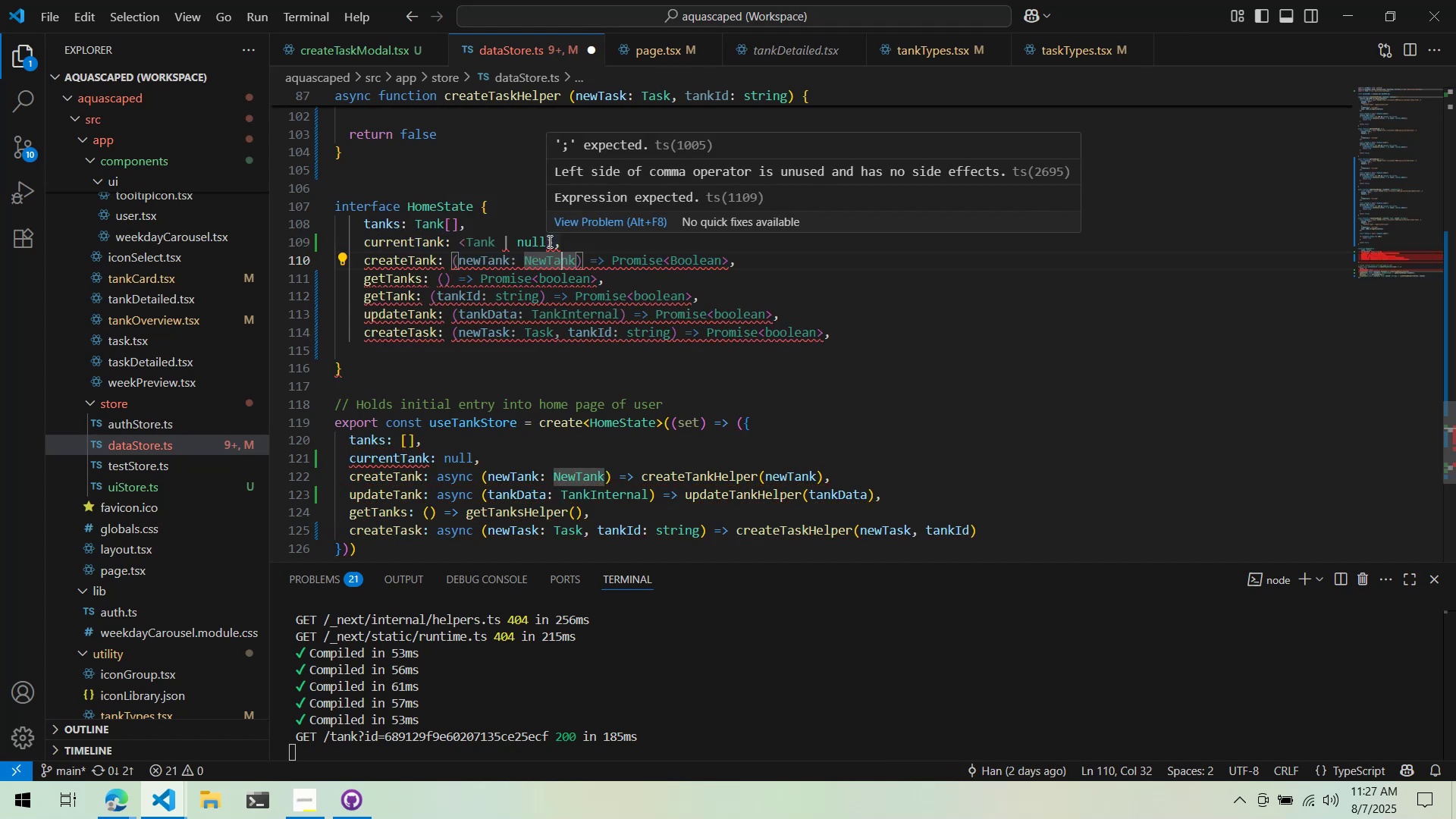 
double_click([555, 241])
 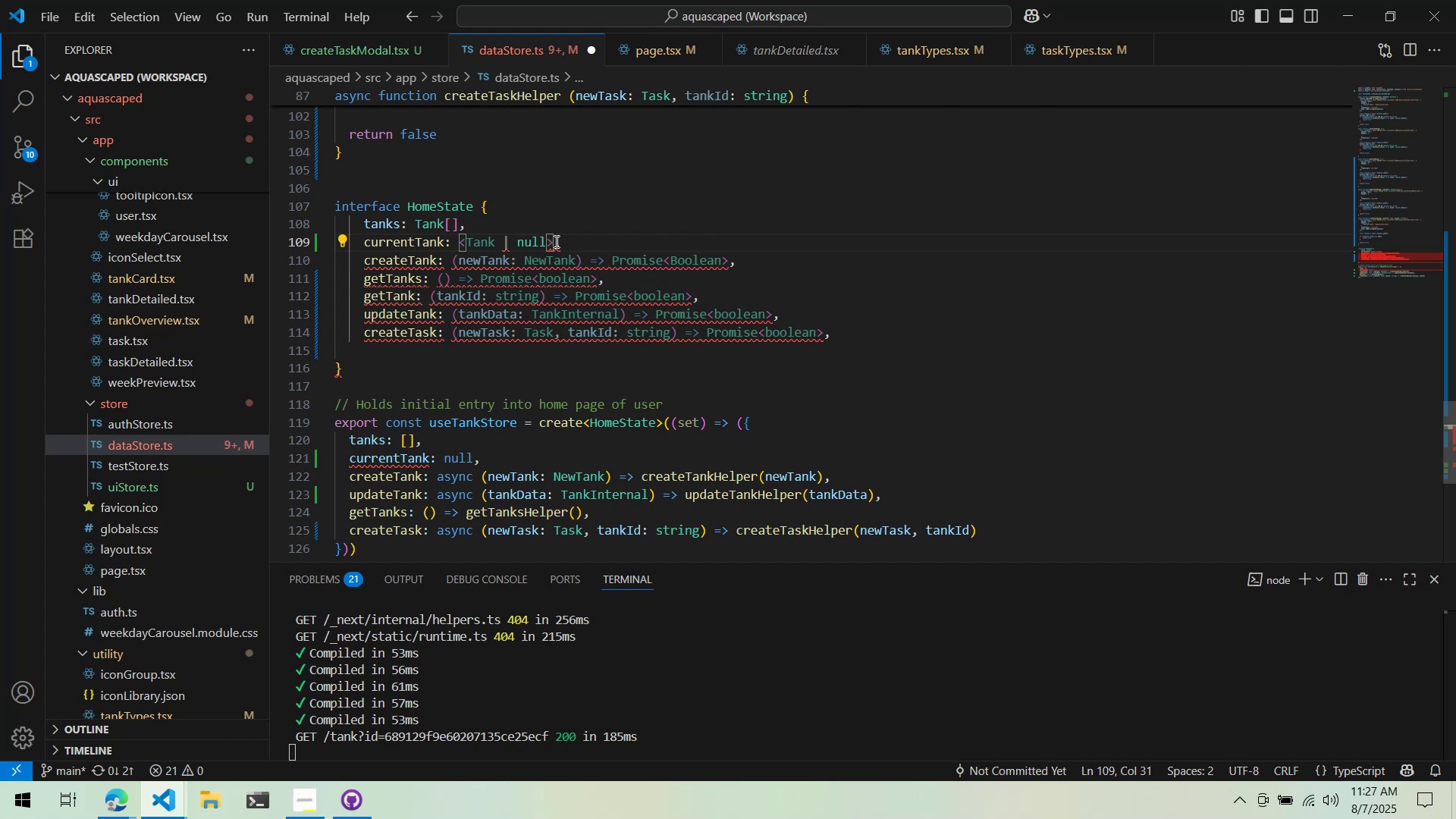 
key(Backspace)
 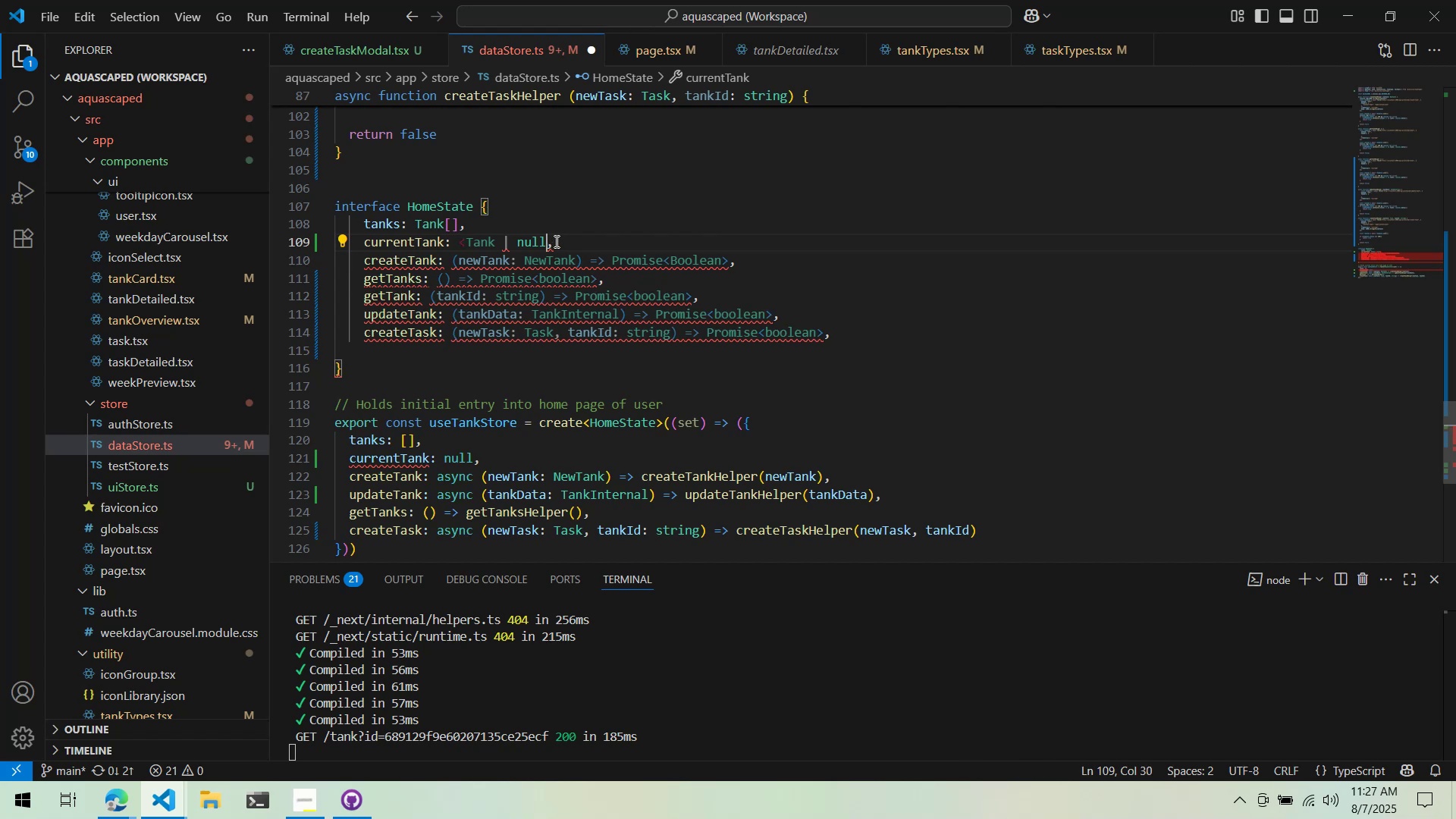 
hold_key(key=ArrowLeft, duration=0.77)
 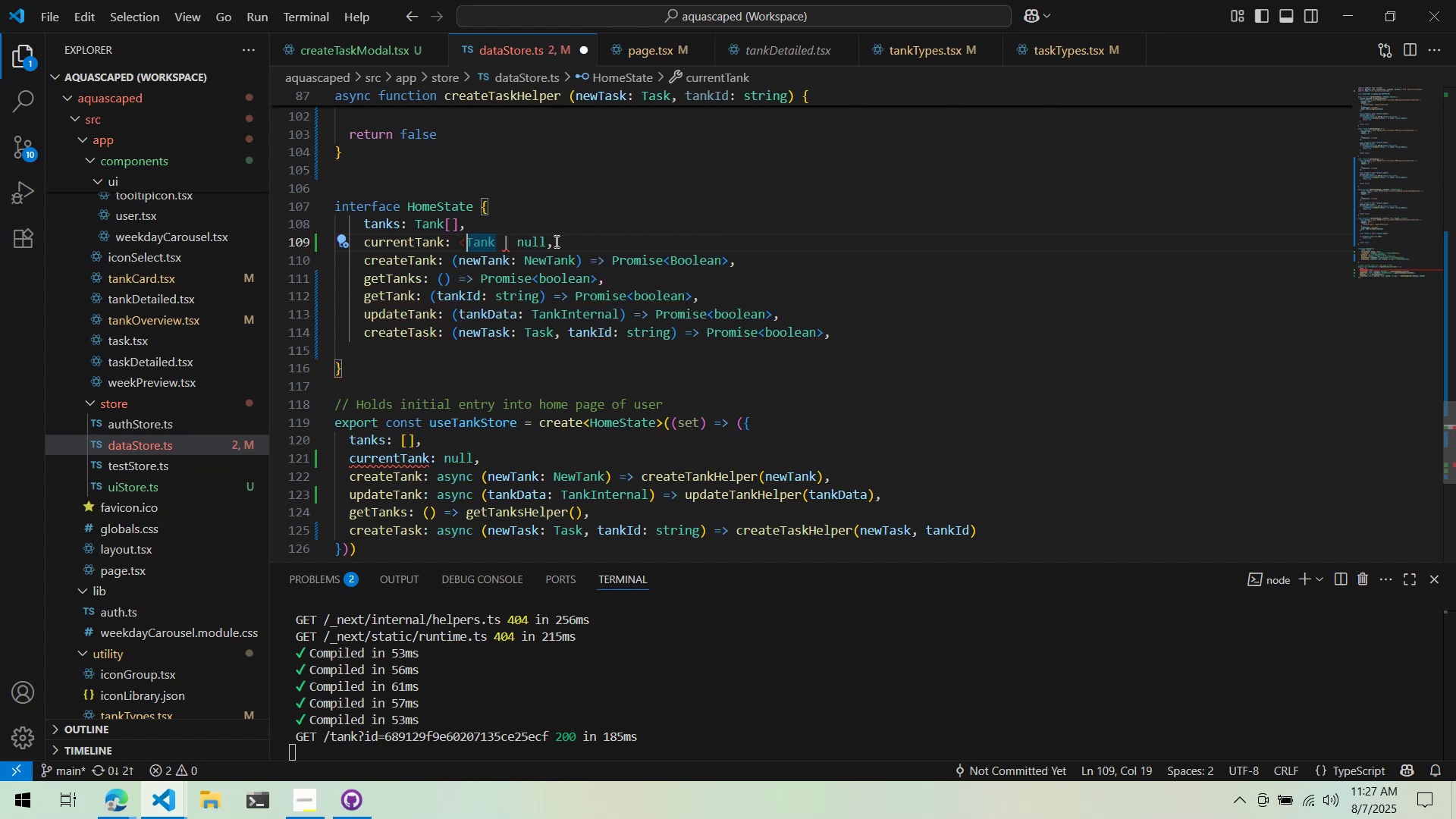 
key(Backspace)
 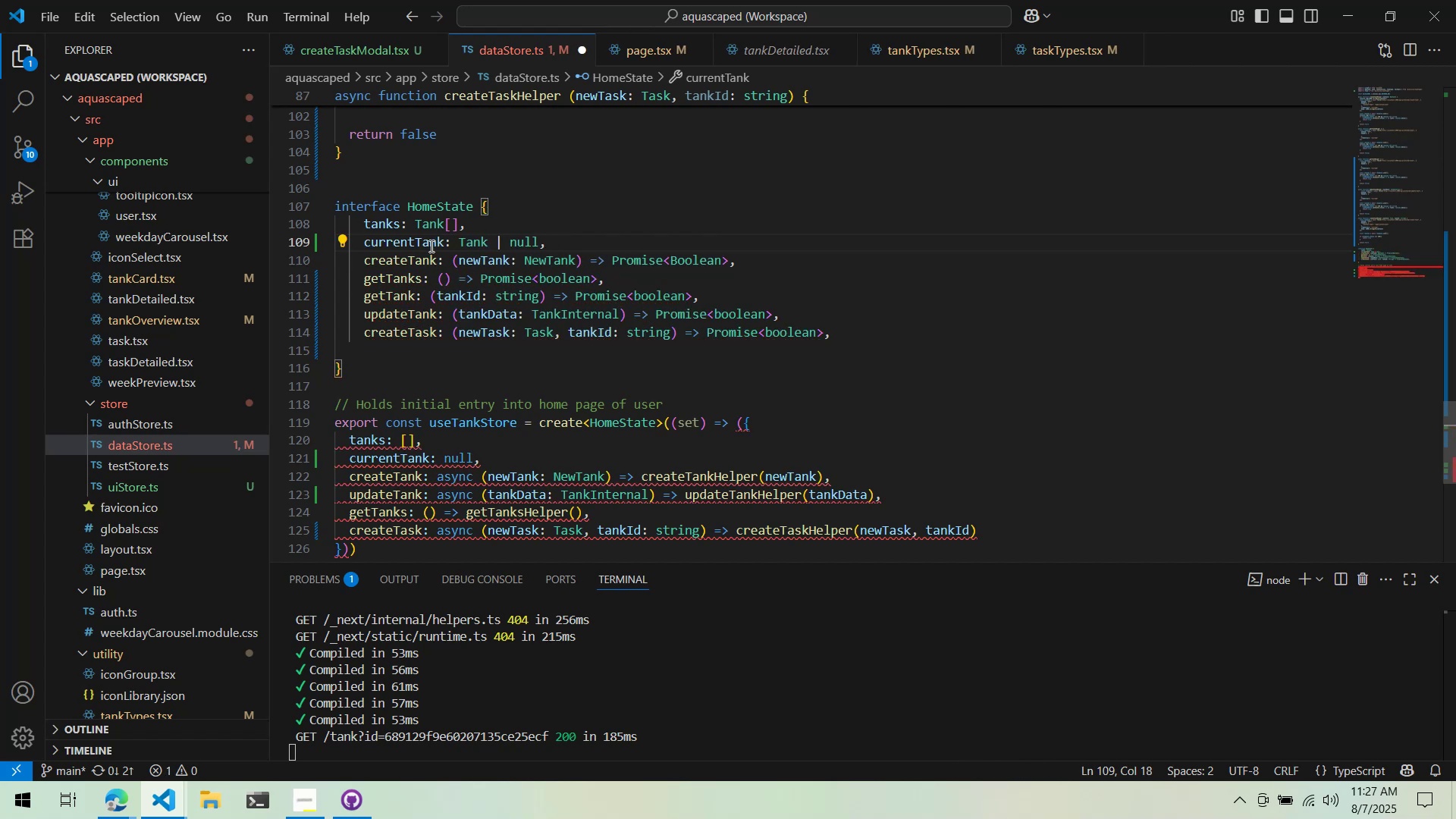 
wait(8.63)
 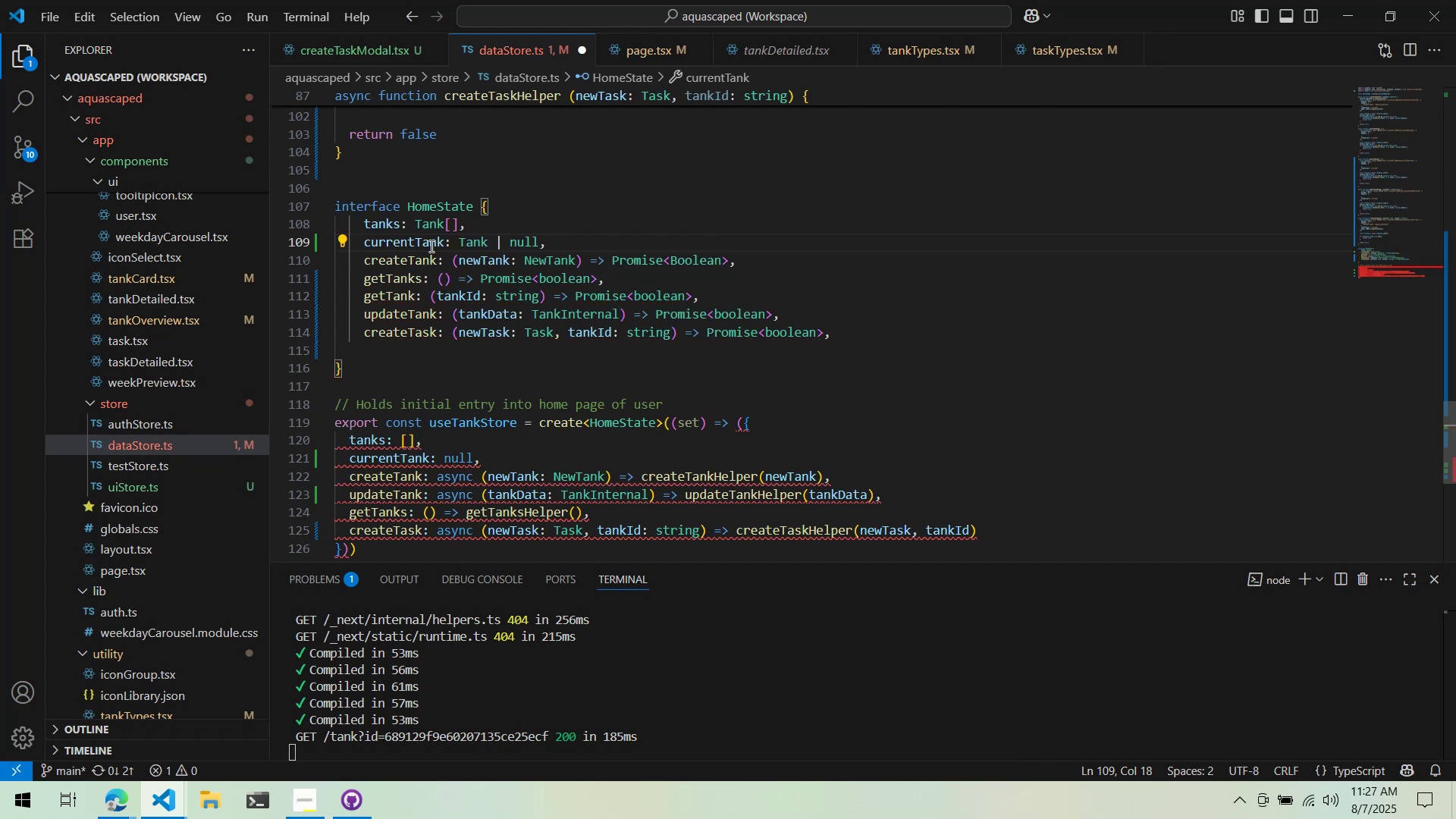 
left_click([453, 488])
 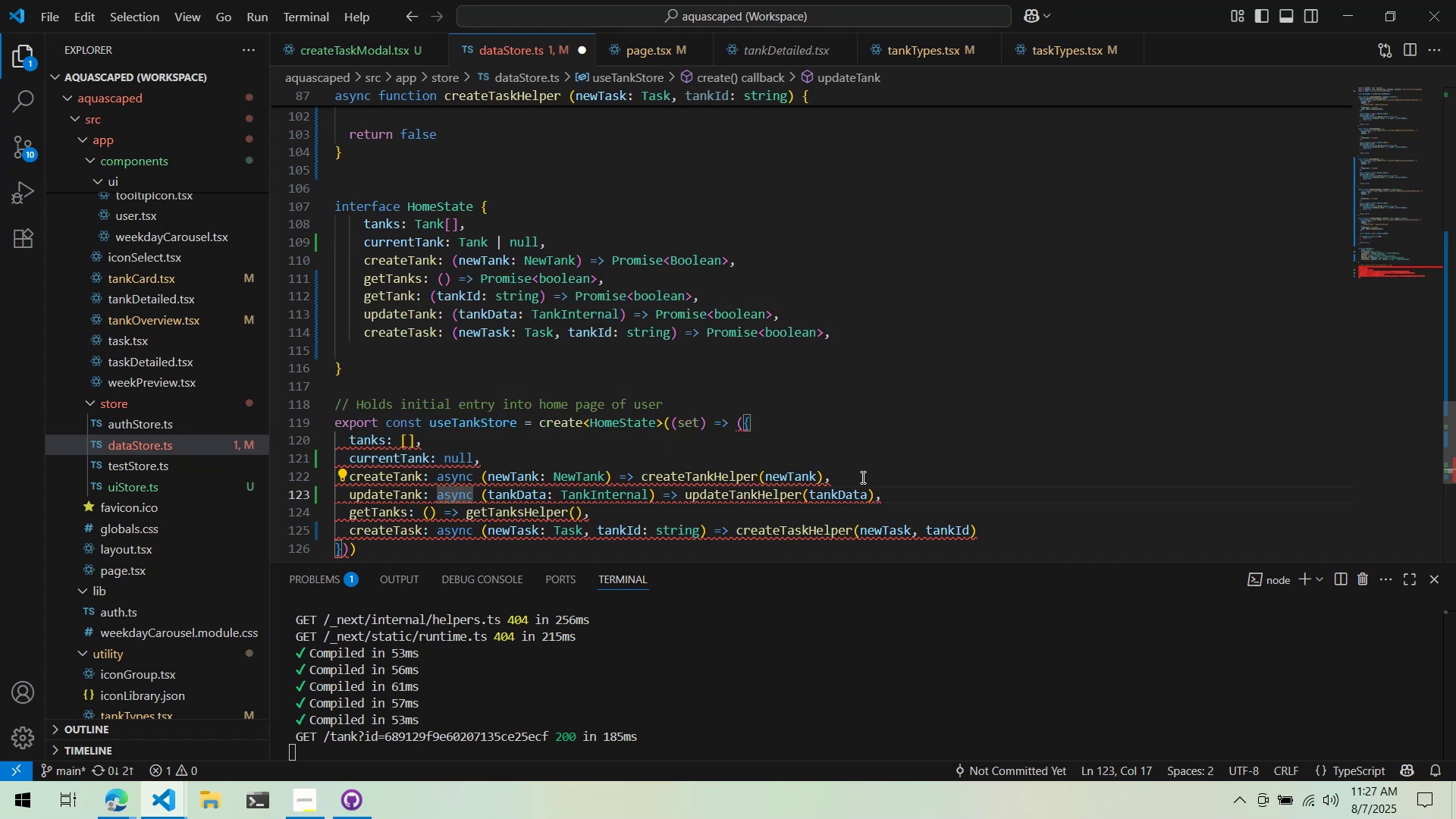 
double_click([870, 486])
 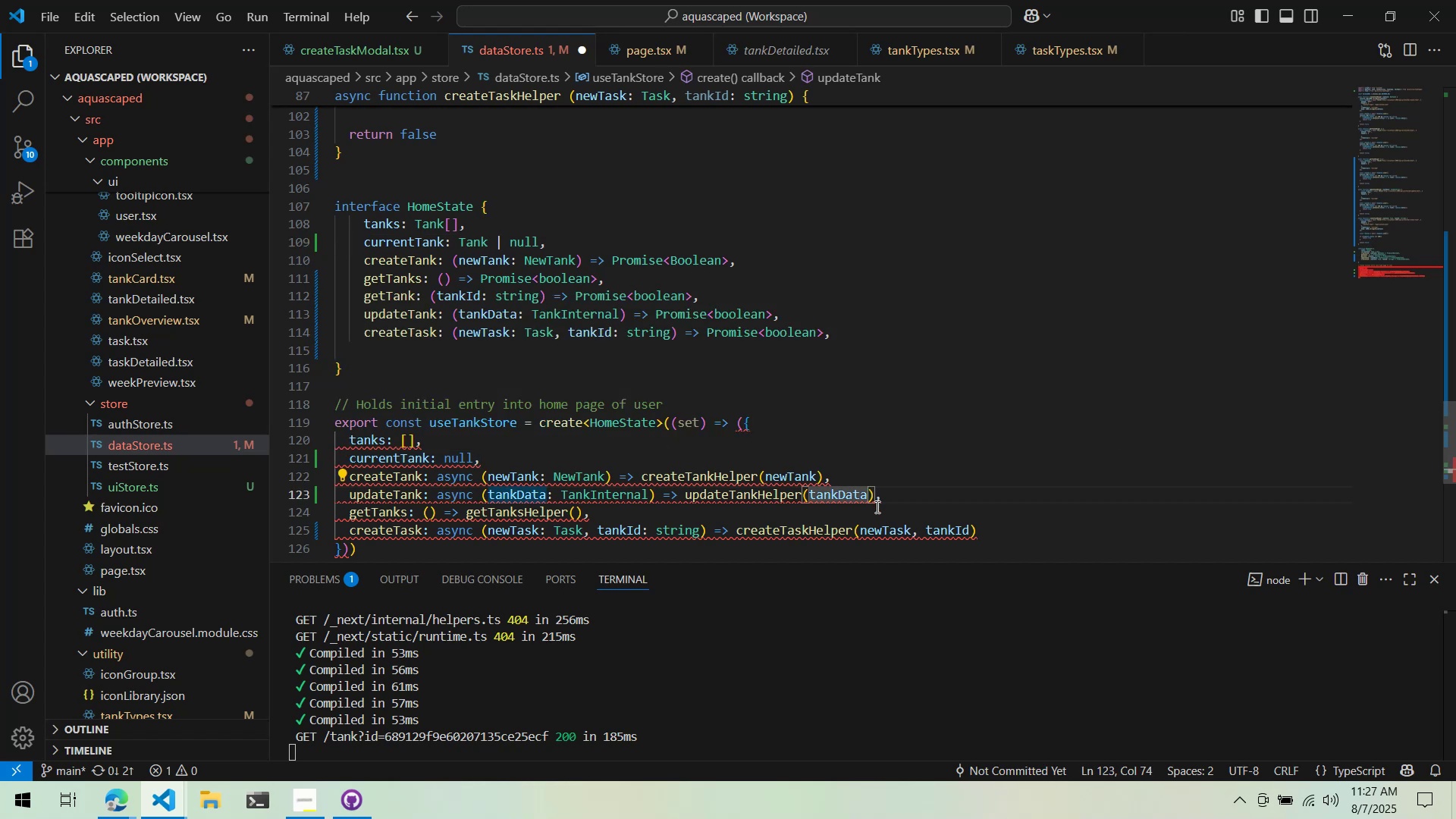 
left_click([877, 510])
 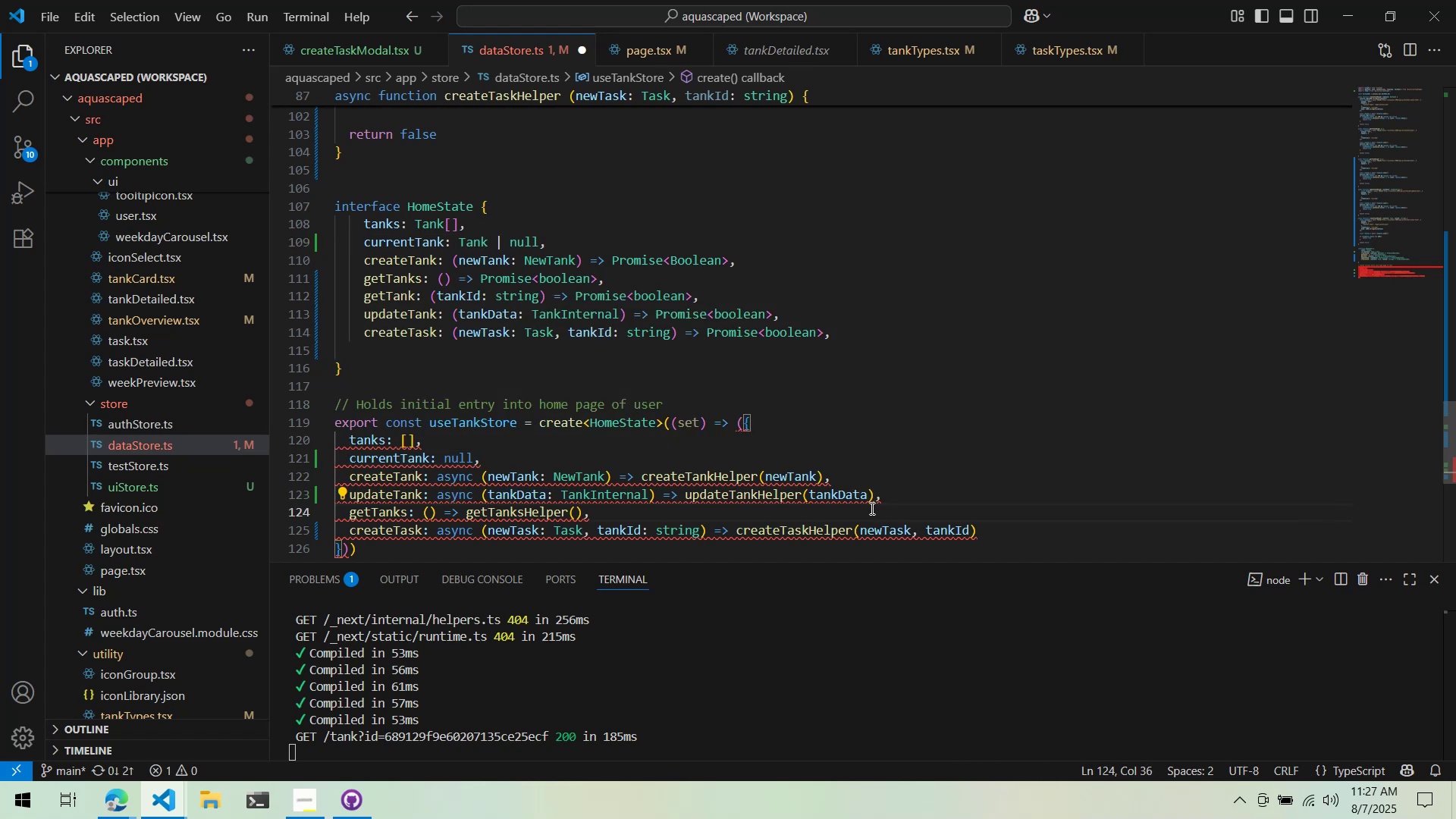 
key(Enter)
 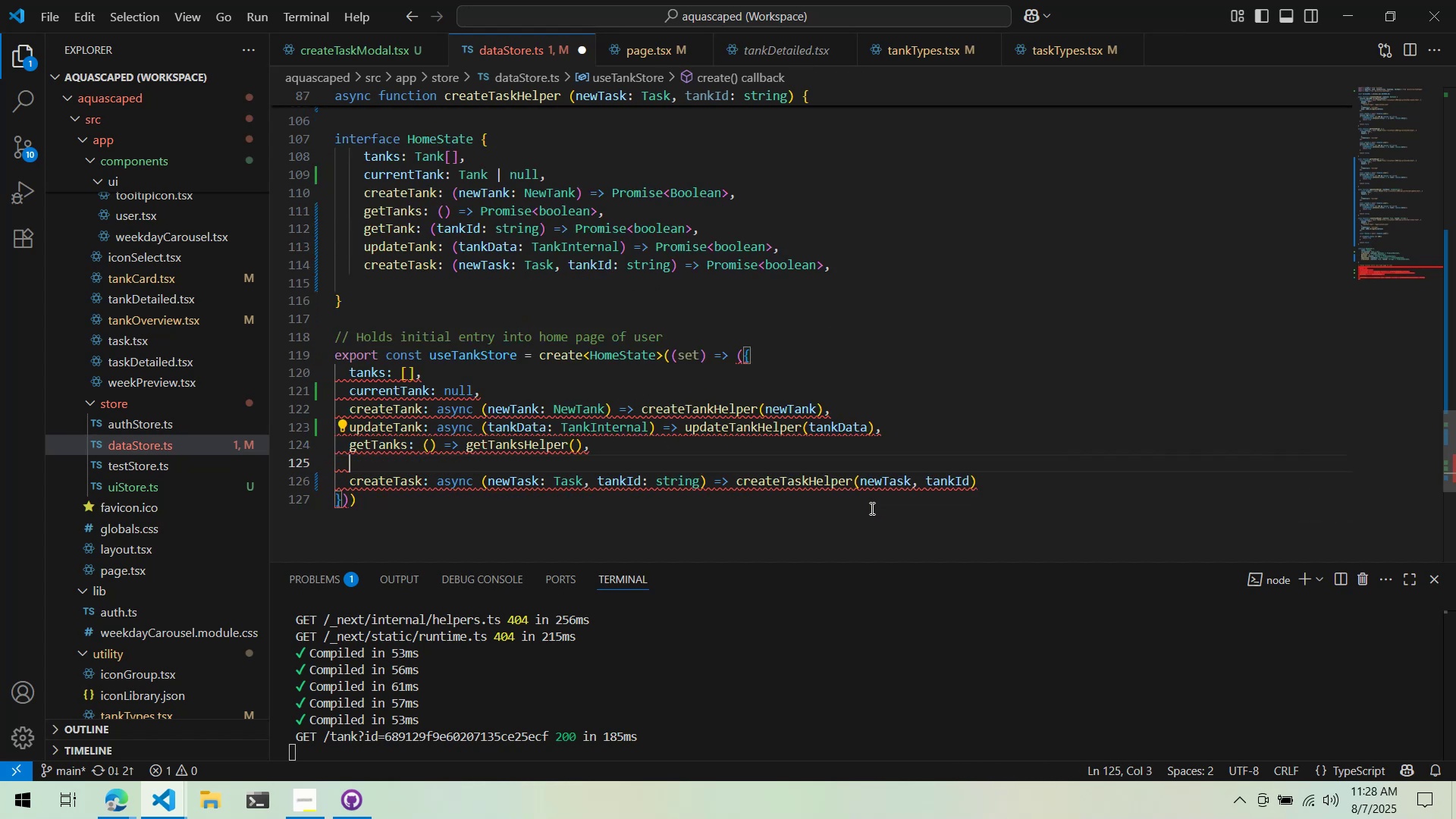 
type(getTank: ())
 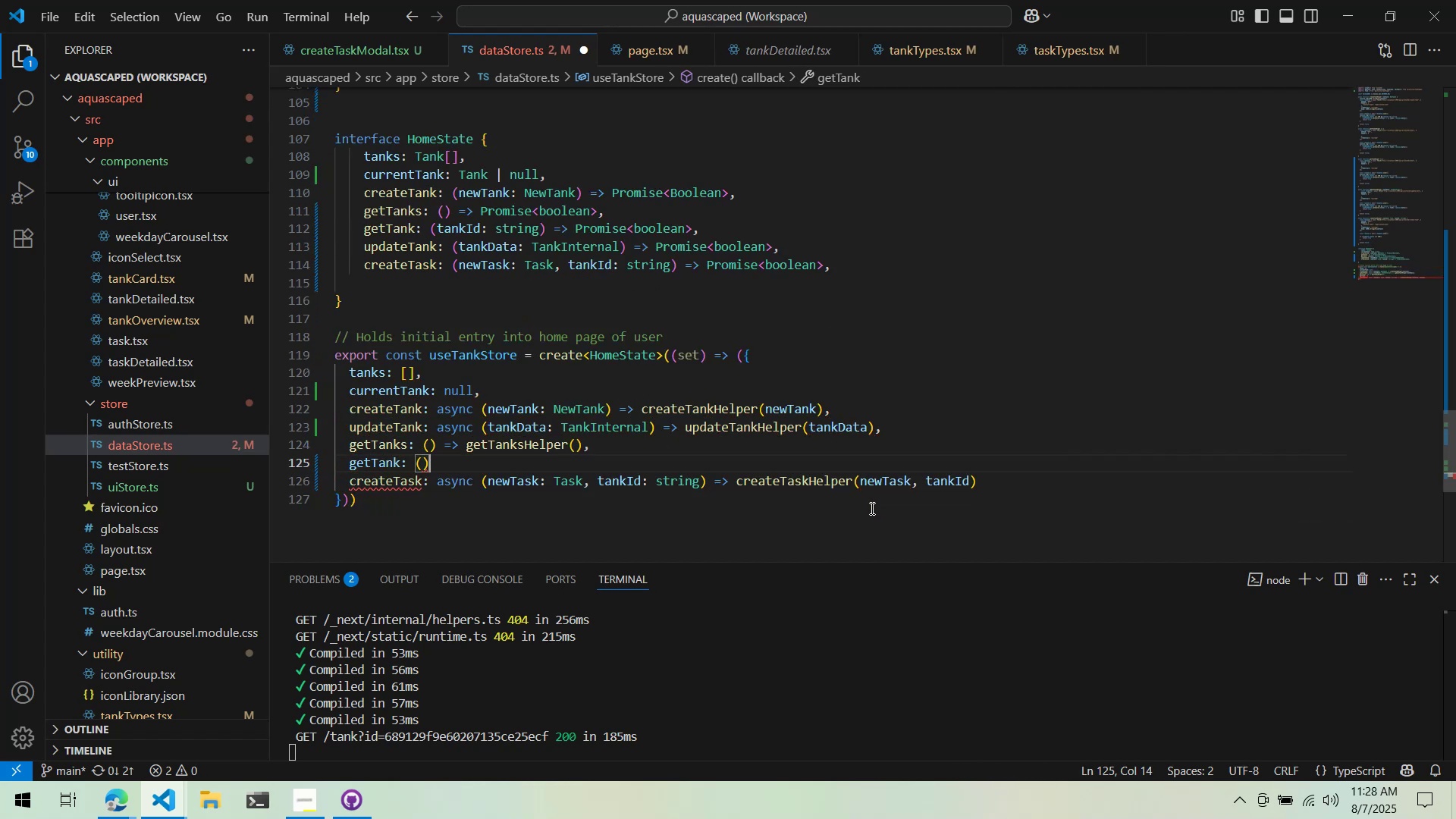 
key(ArrowLeft)
 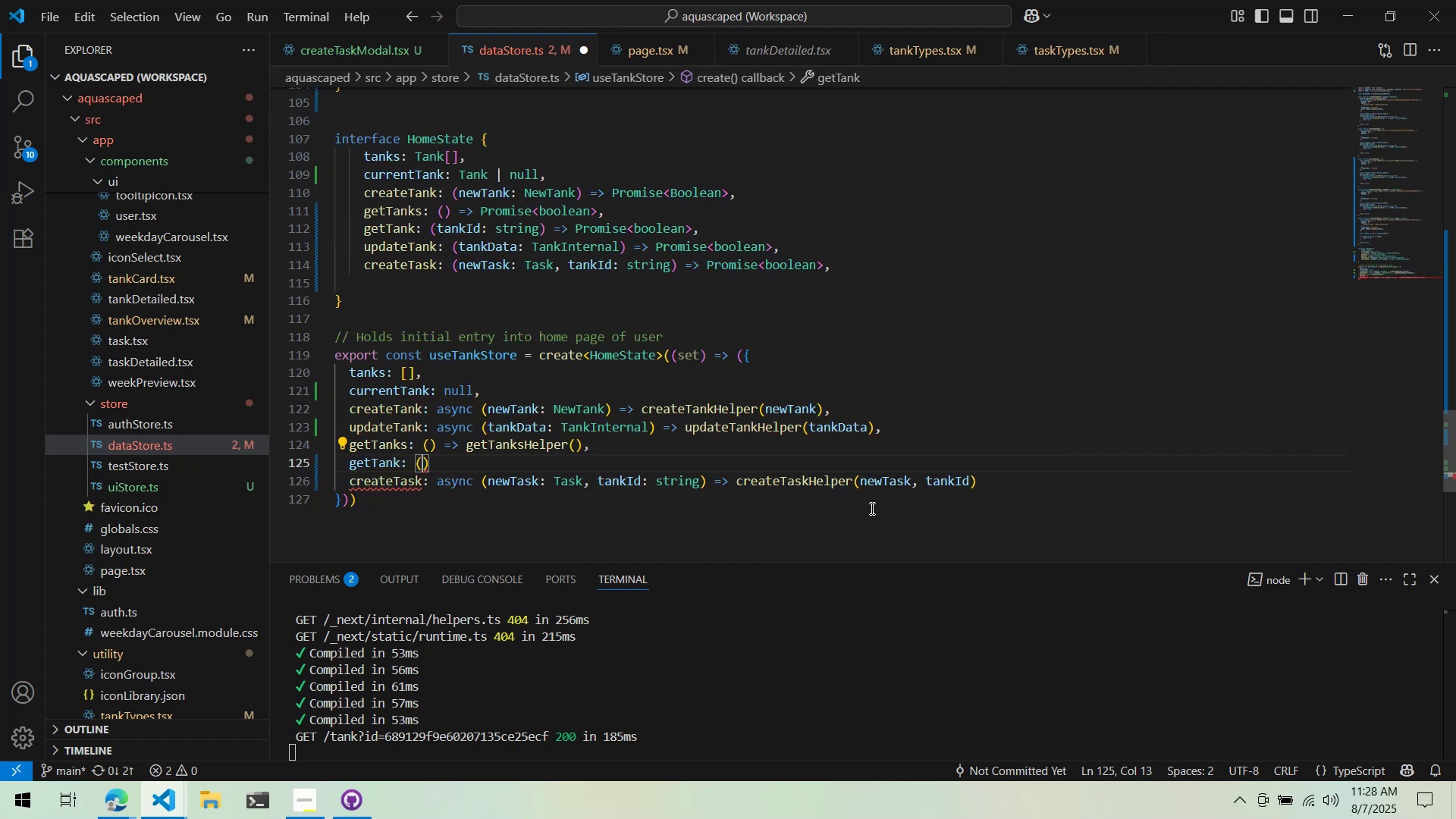 
type(id)
key(Backspace)
key(Backspace)
type(st)
key(Backspace)
key(Backspace)
type(tankId: string)
 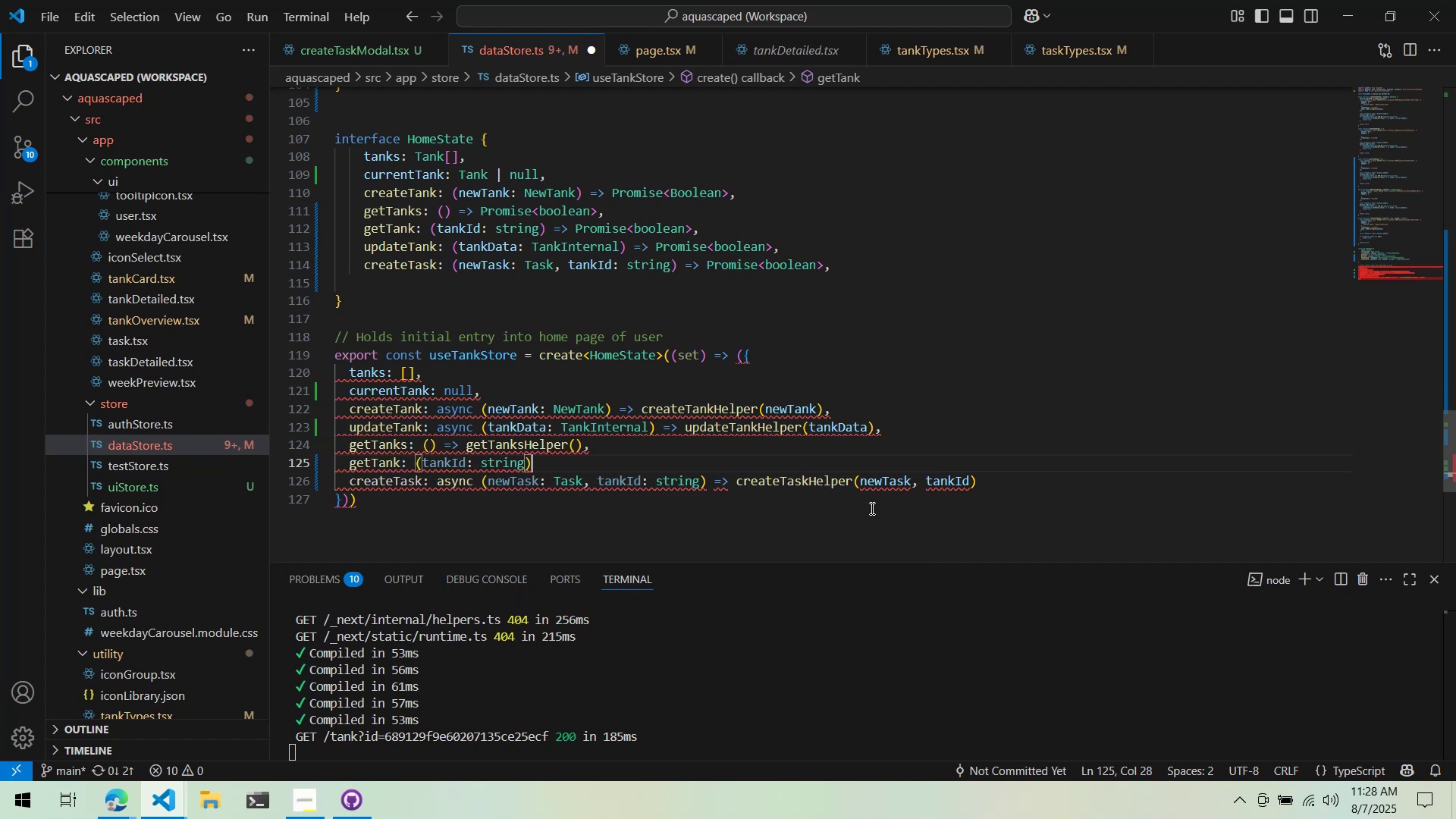 
 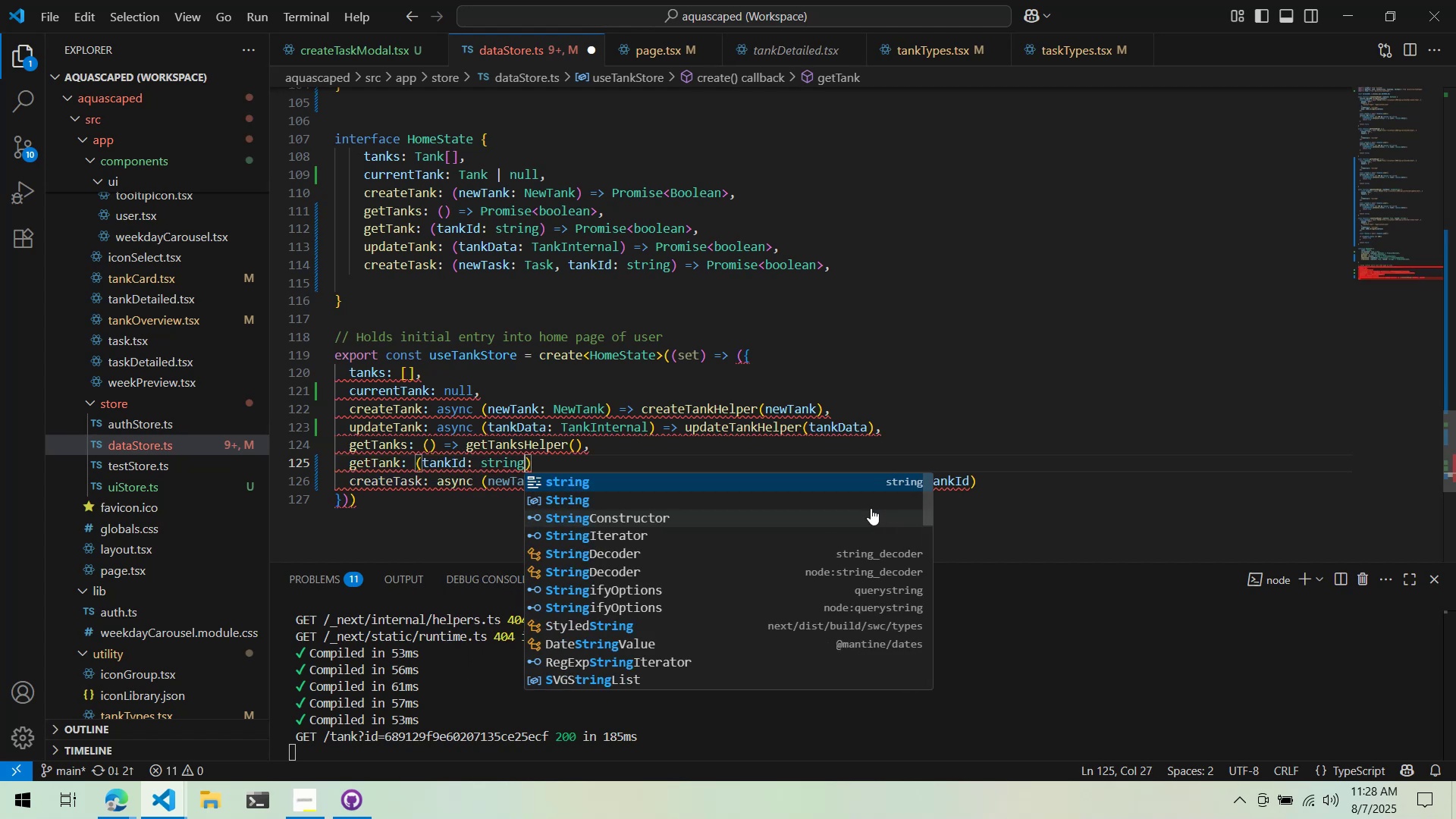 
key(ArrowRight)
 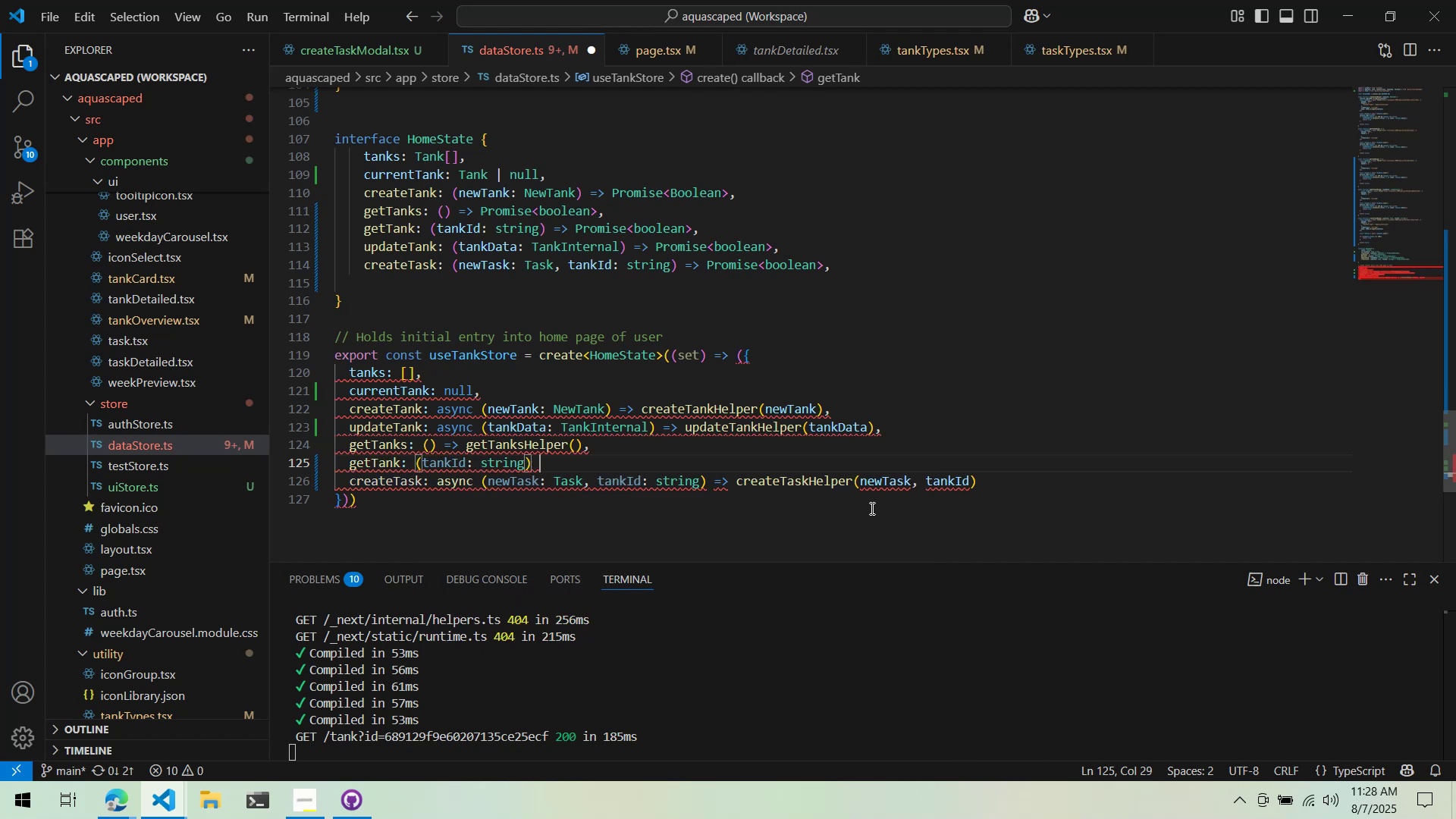 
type( => getTankHelper(s)
key(Backspace)
type(tankId)
 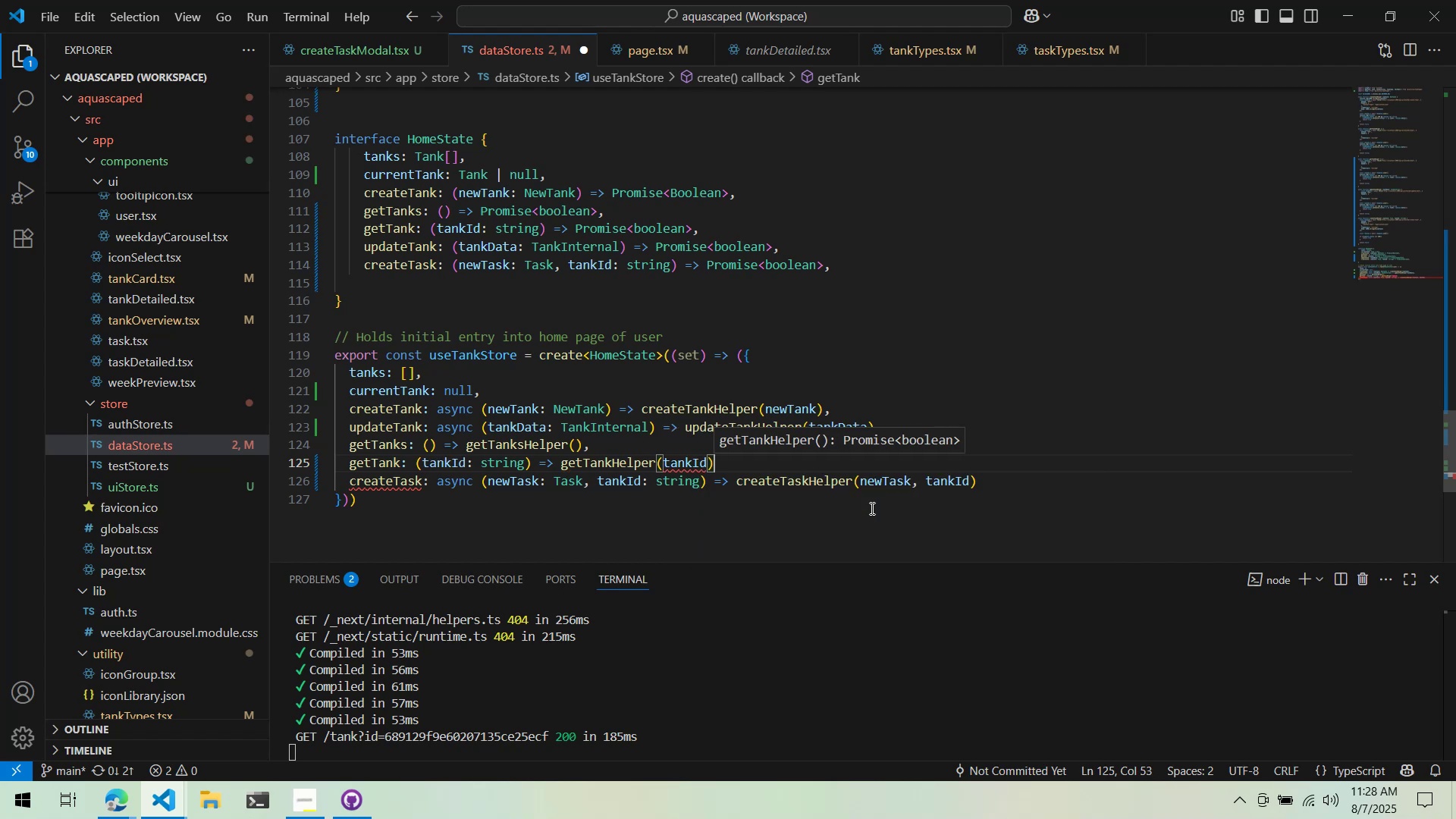 
 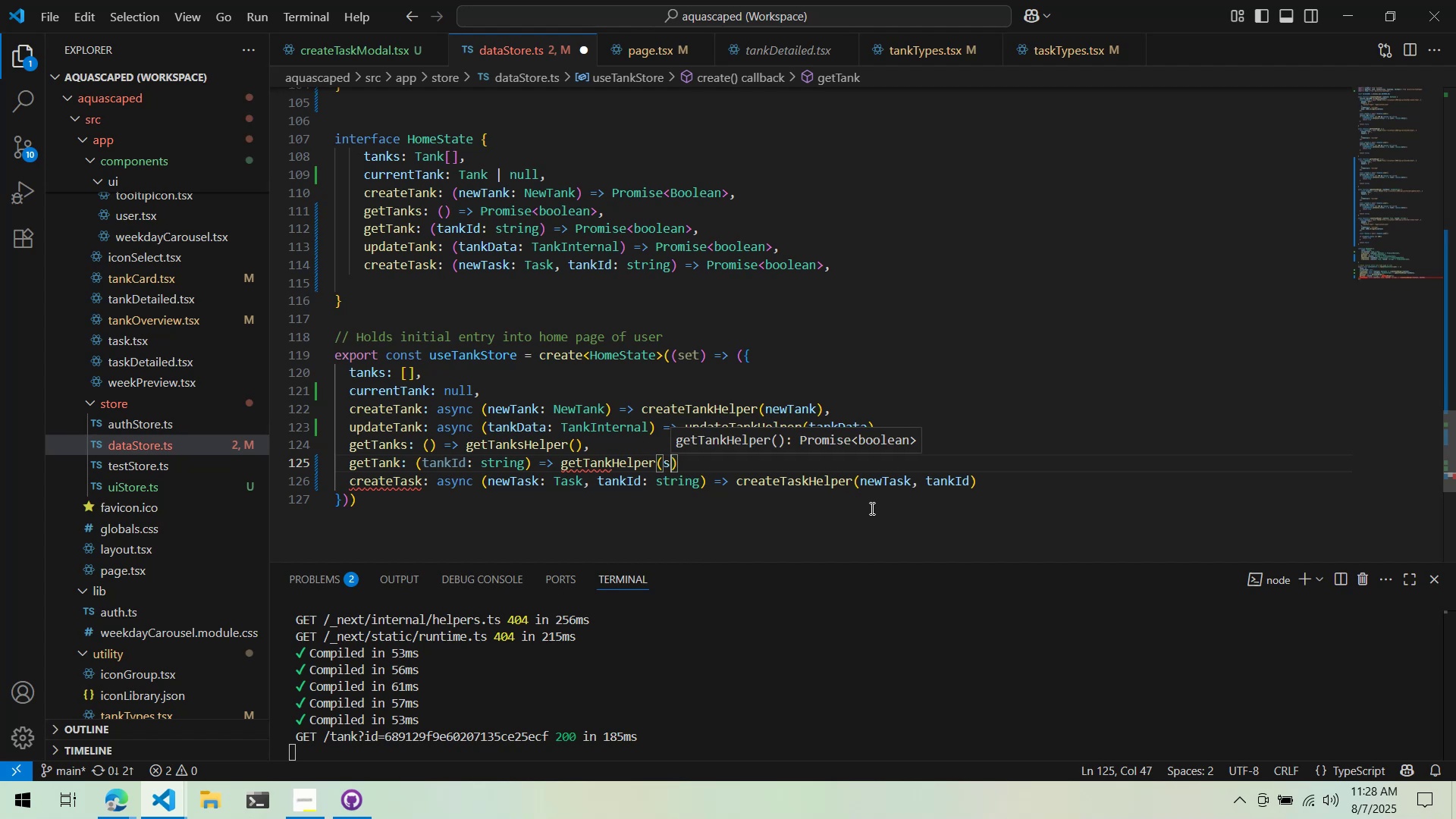 
key(ArrowRight)
 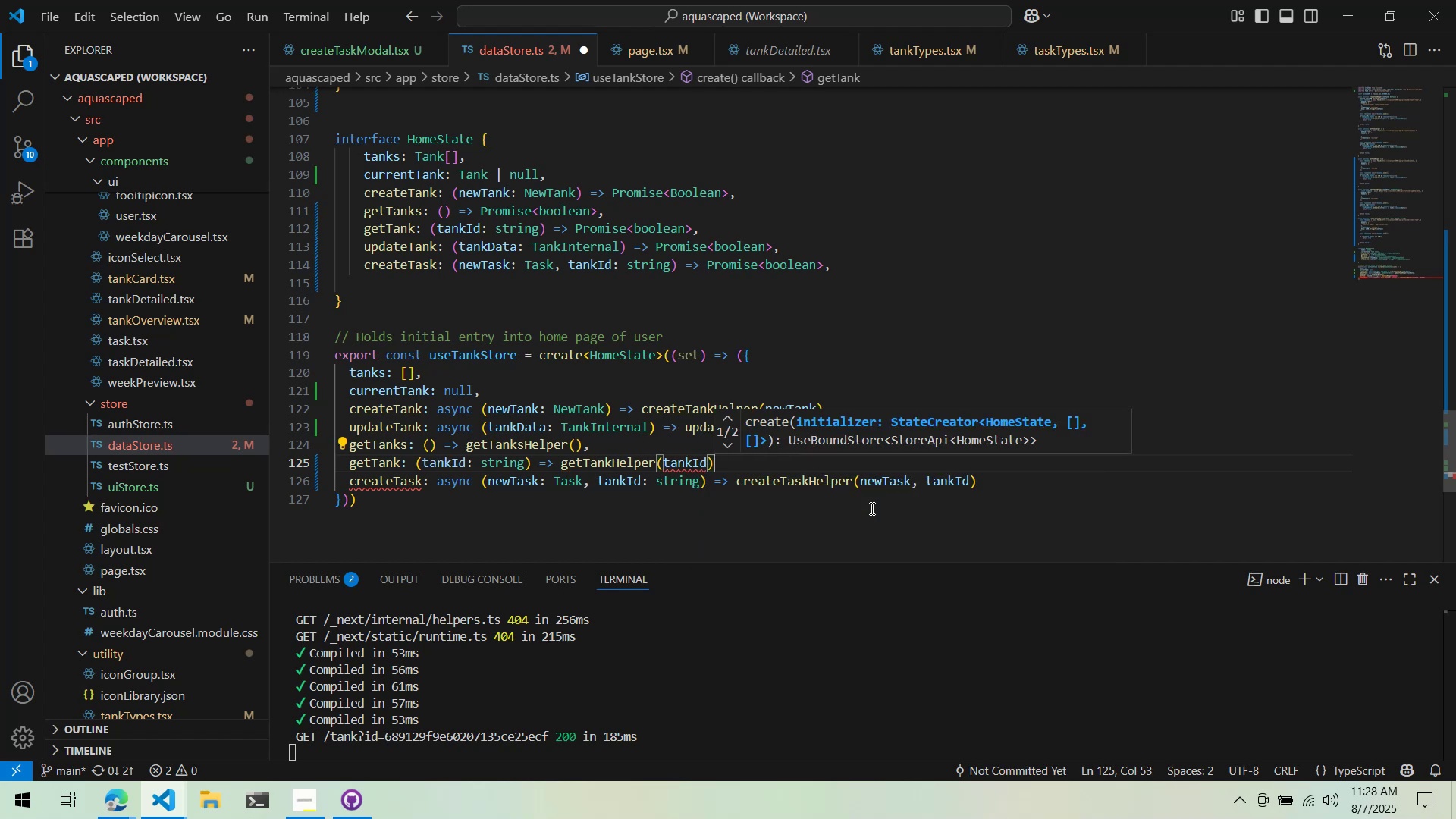 
key(Semicolon)
 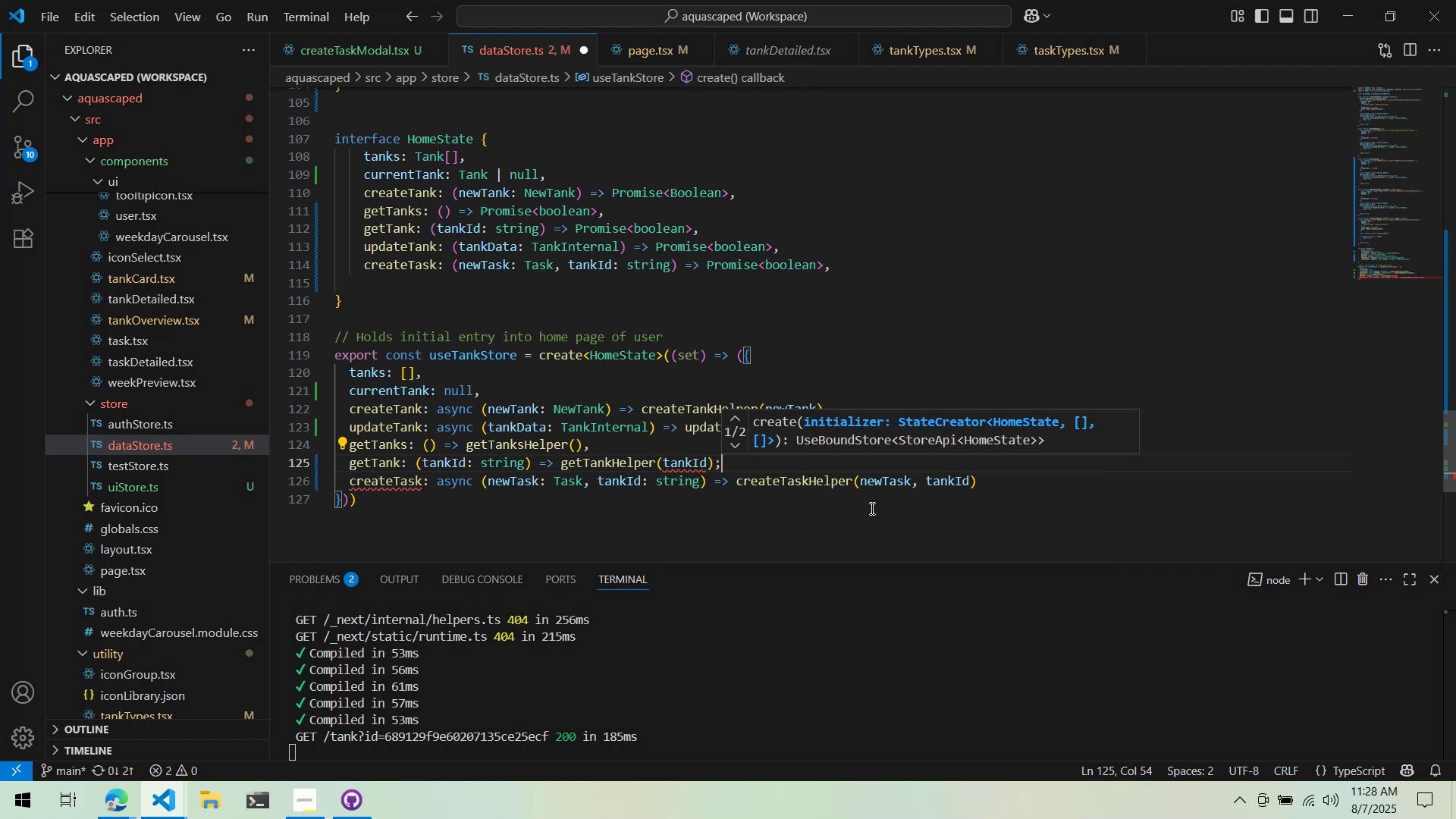 
key(Backspace)
 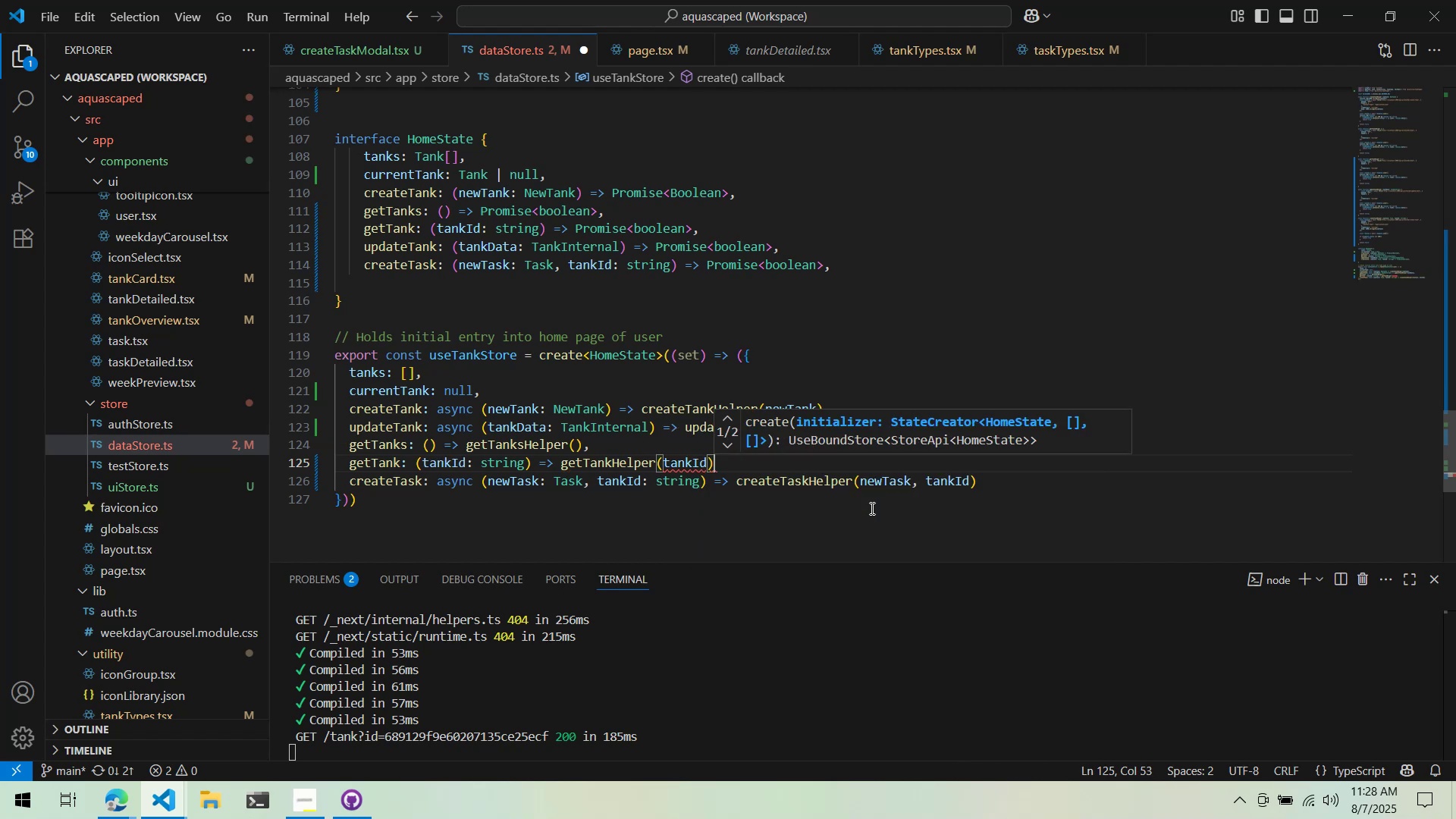 
key(Comma)
 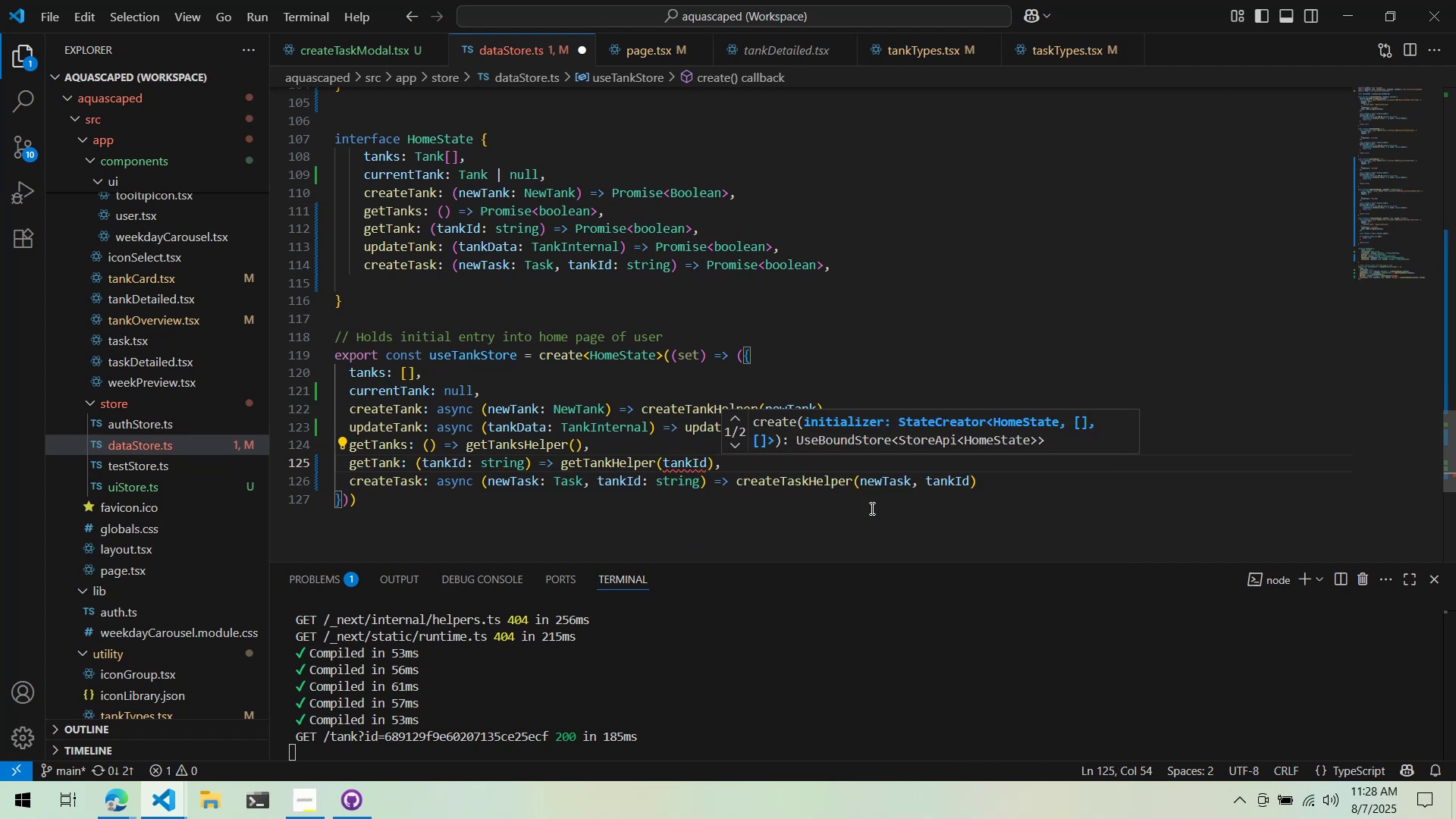 
left_click([868, 487])
 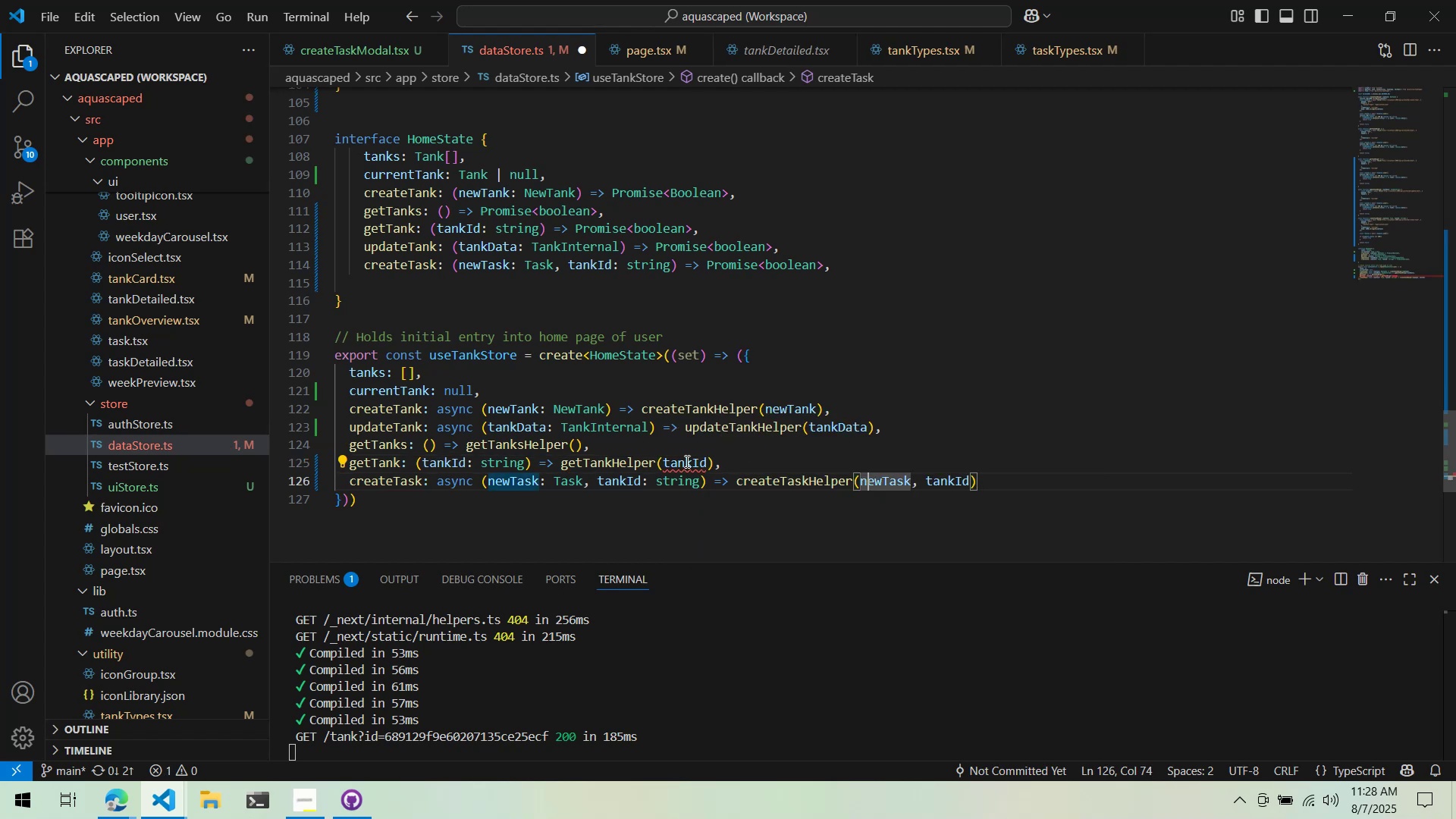 
scroll: coordinate [626, 450], scroll_direction: up, amount: 15.0
 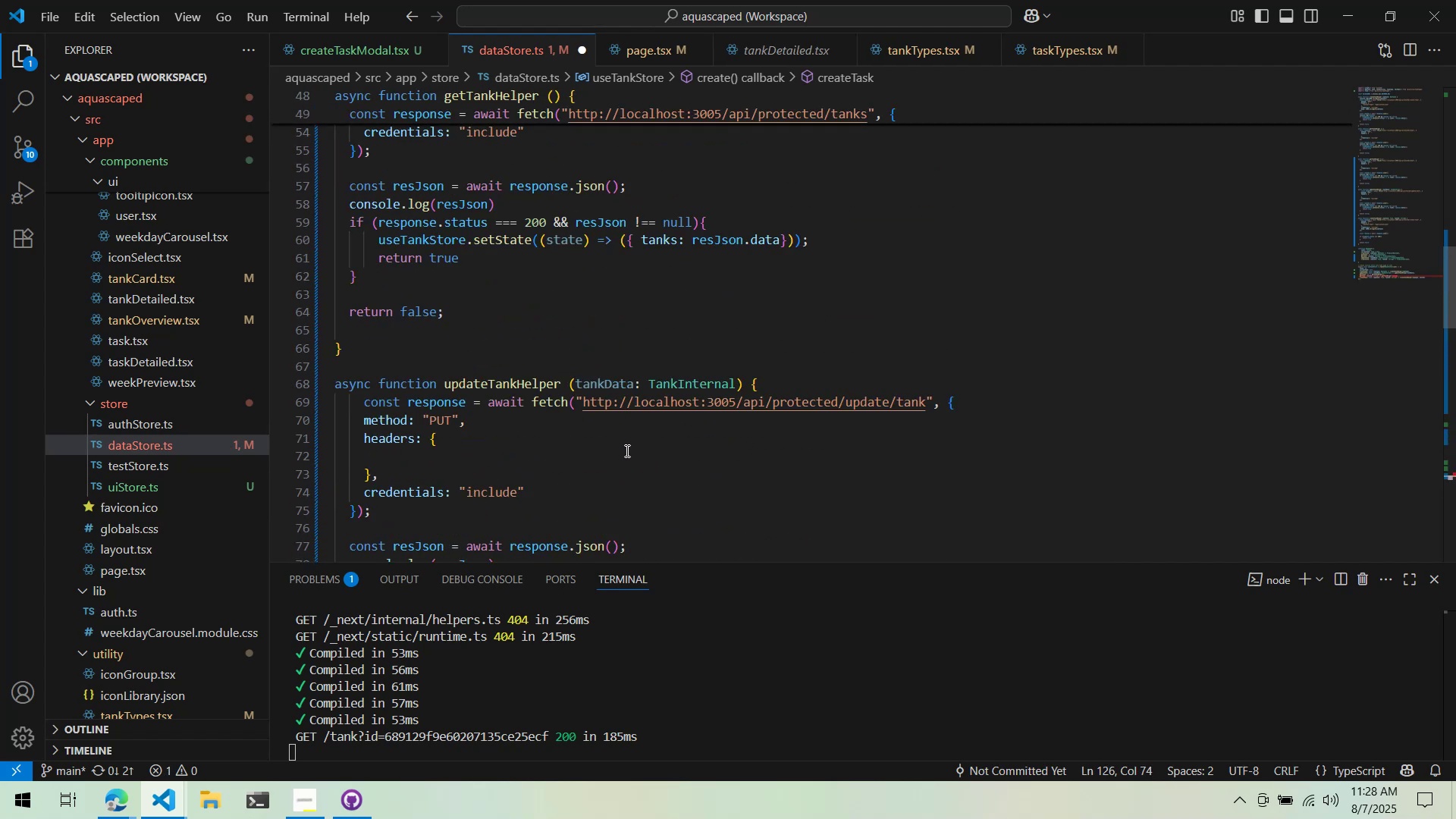 
scroll: coordinate [626, 450], scroll_direction: down, amount: 13.0
 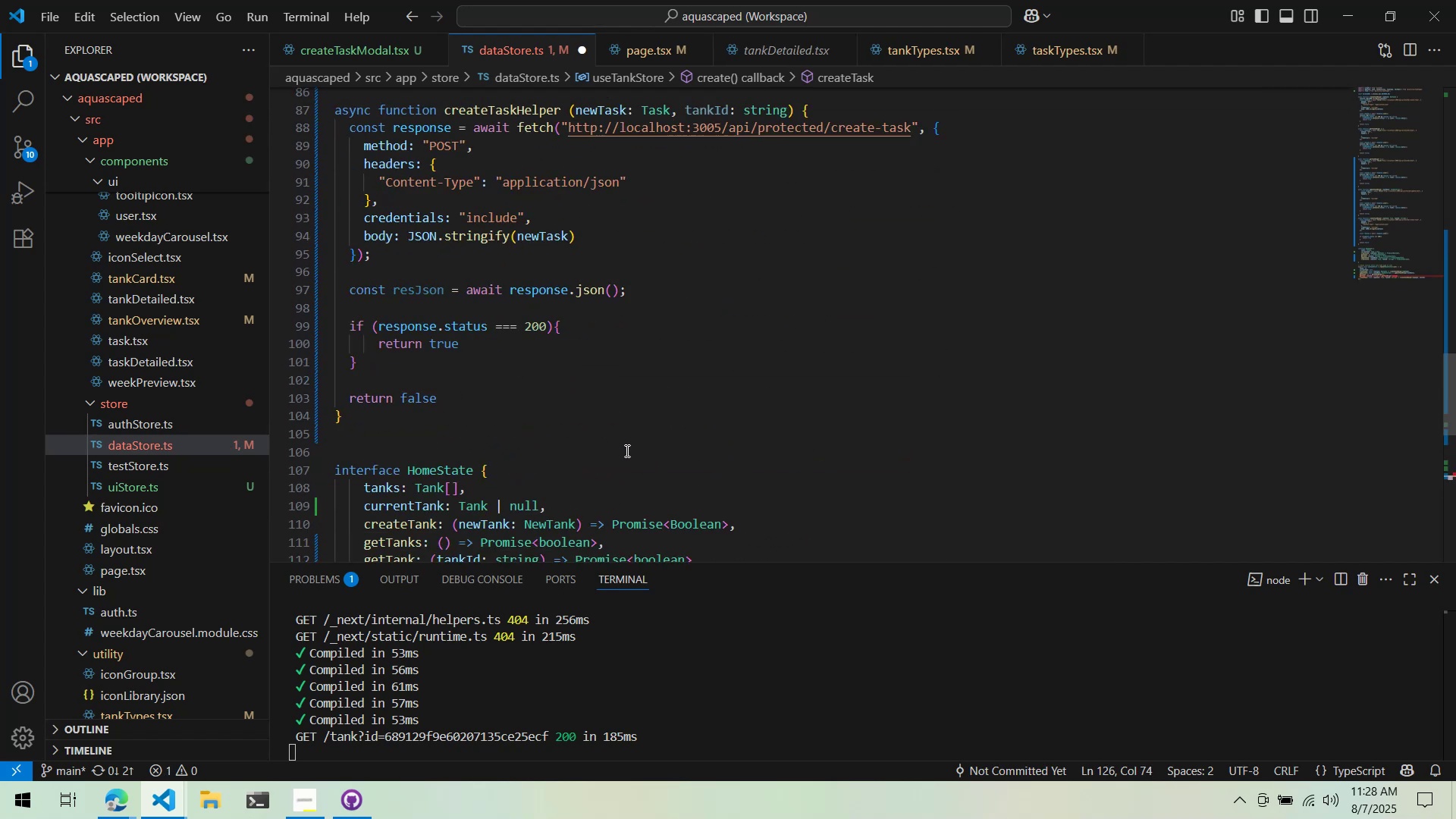 
scroll: coordinate [625, 450], scroll_direction: up, amount: 16.0
 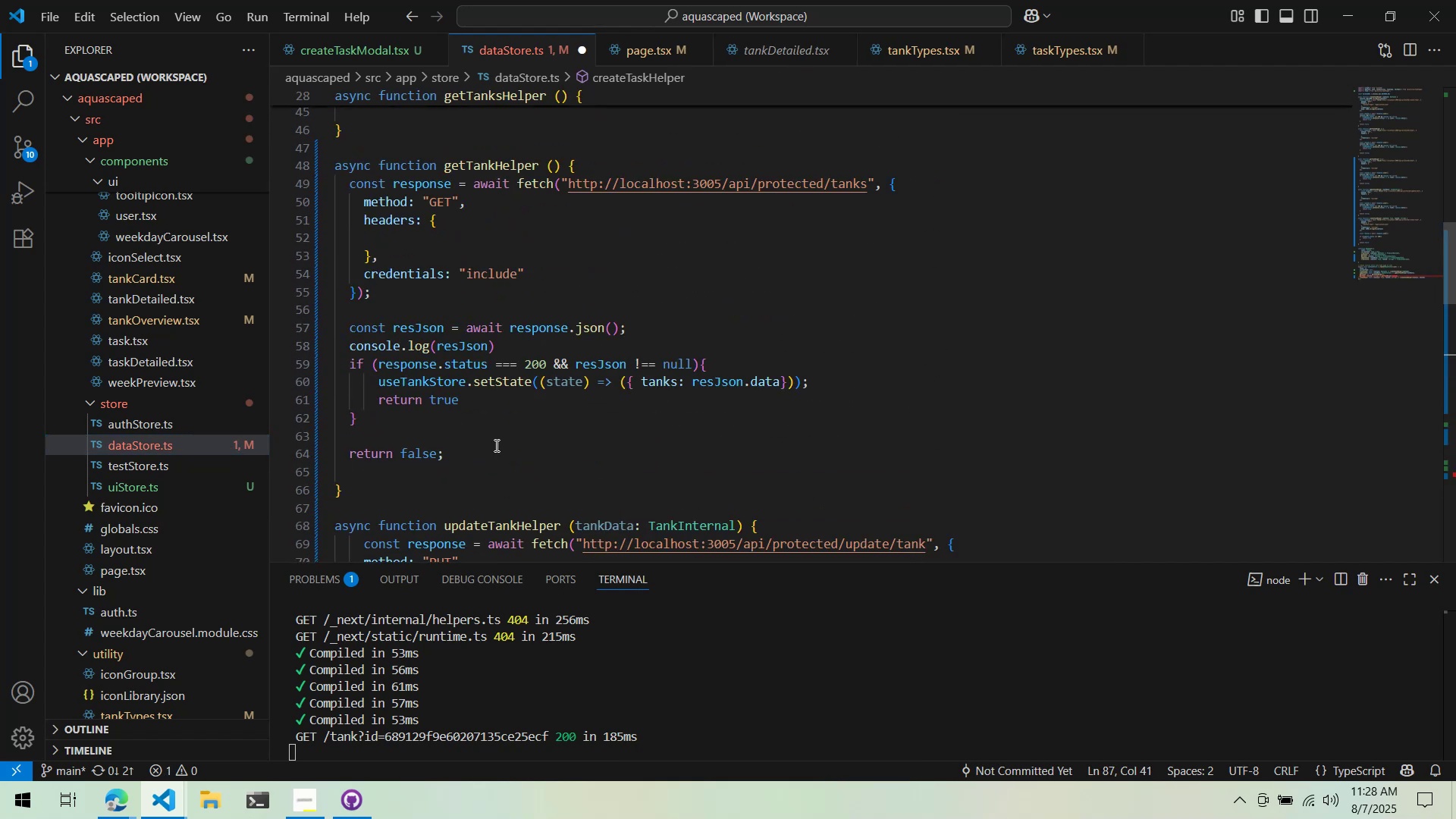 
right_click([625, 450])
 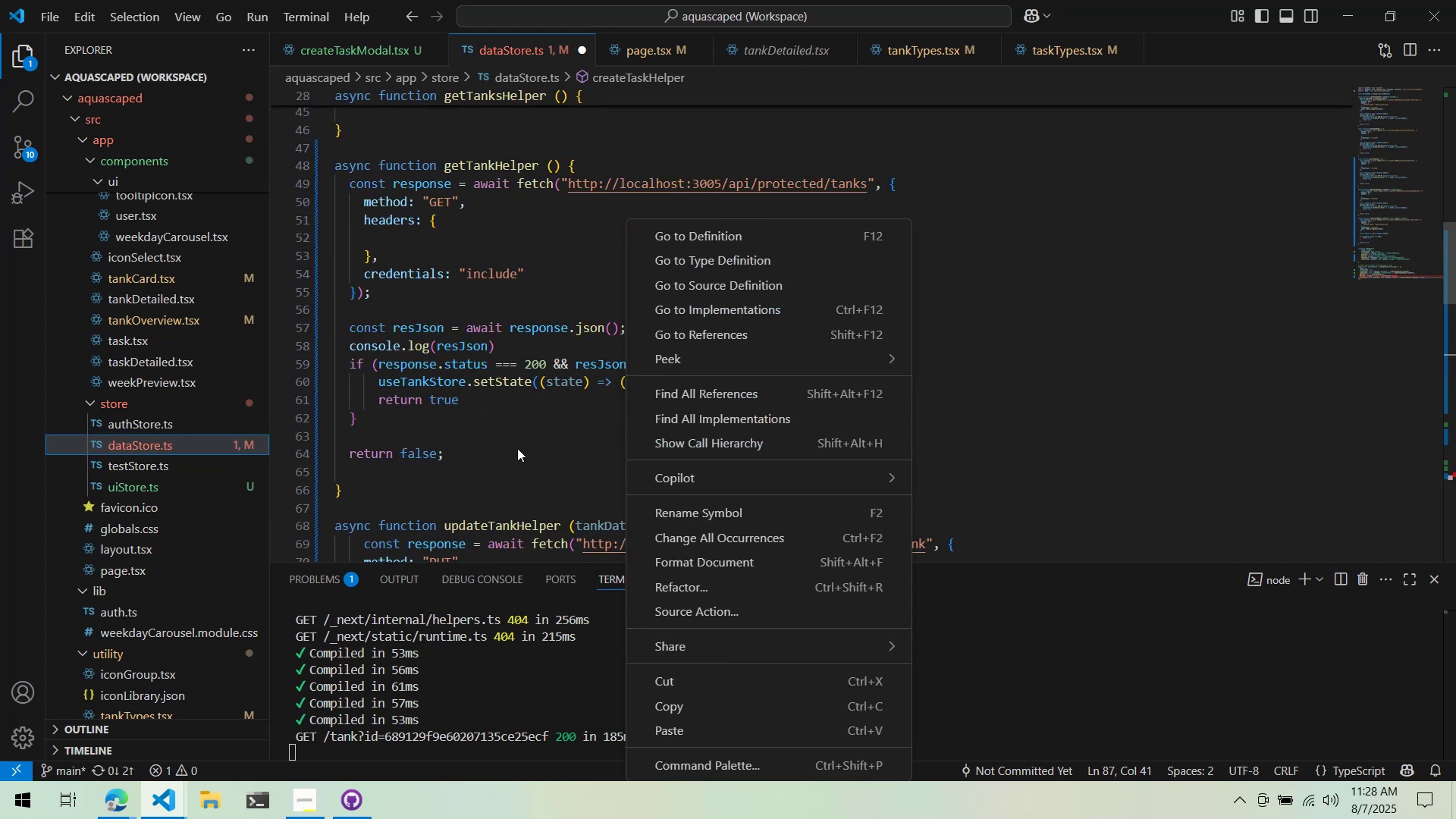 
left_click([495, 446])
 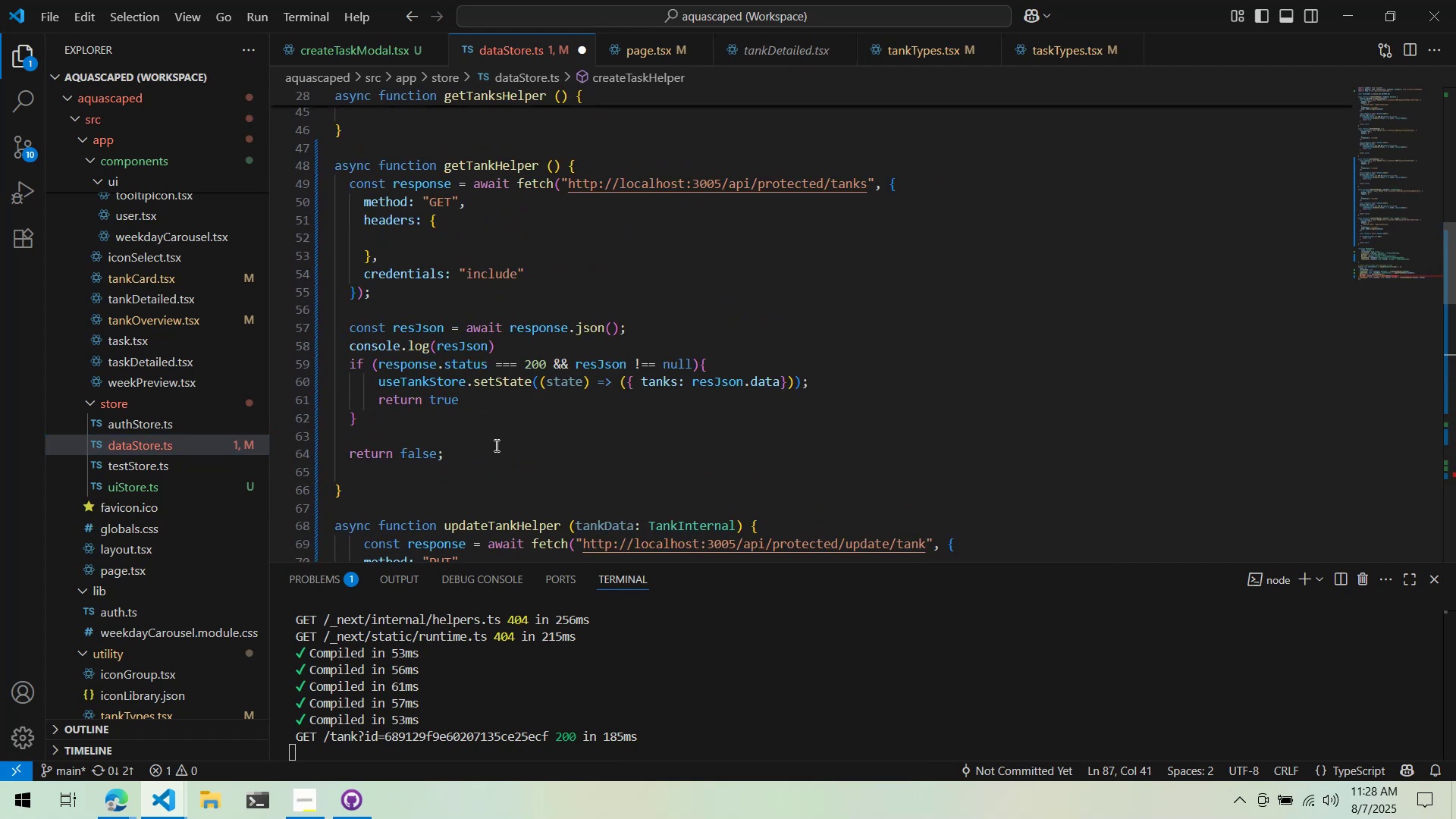 
scroll: coordinate [495, 445], scroll_direction: up, amount: 4.0
 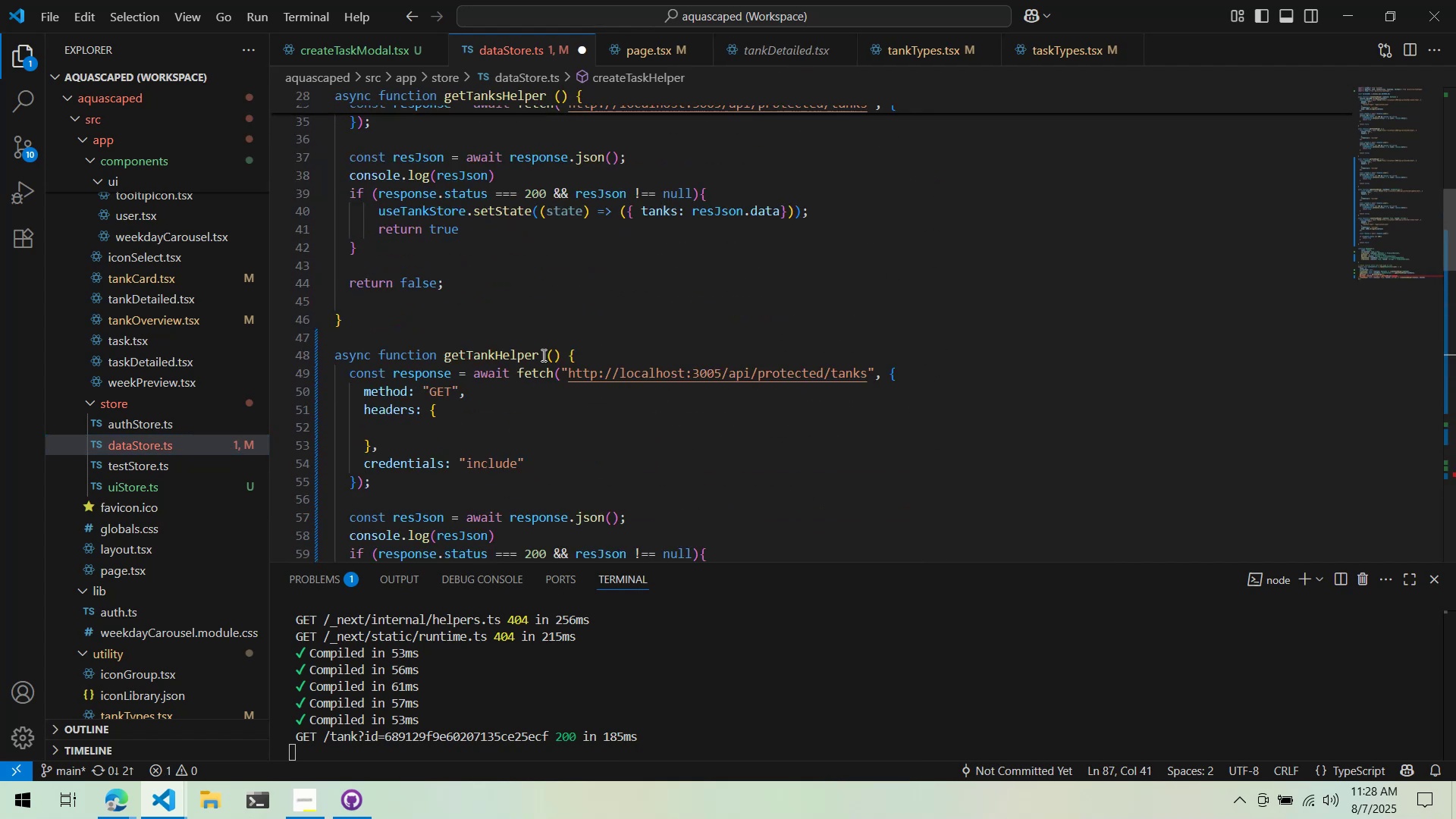 
double_click([551, 353])
 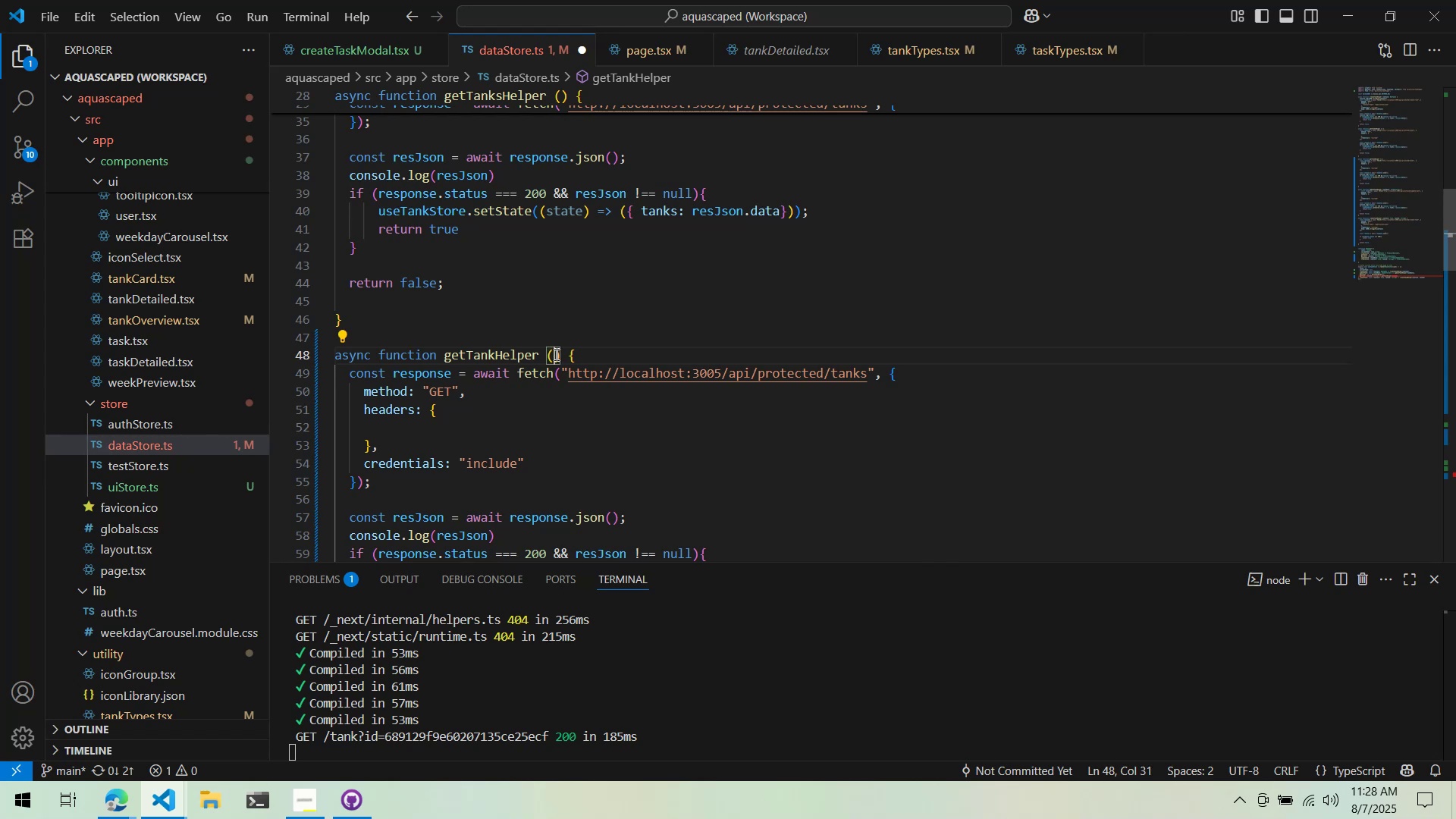 
type(tankId: string)
 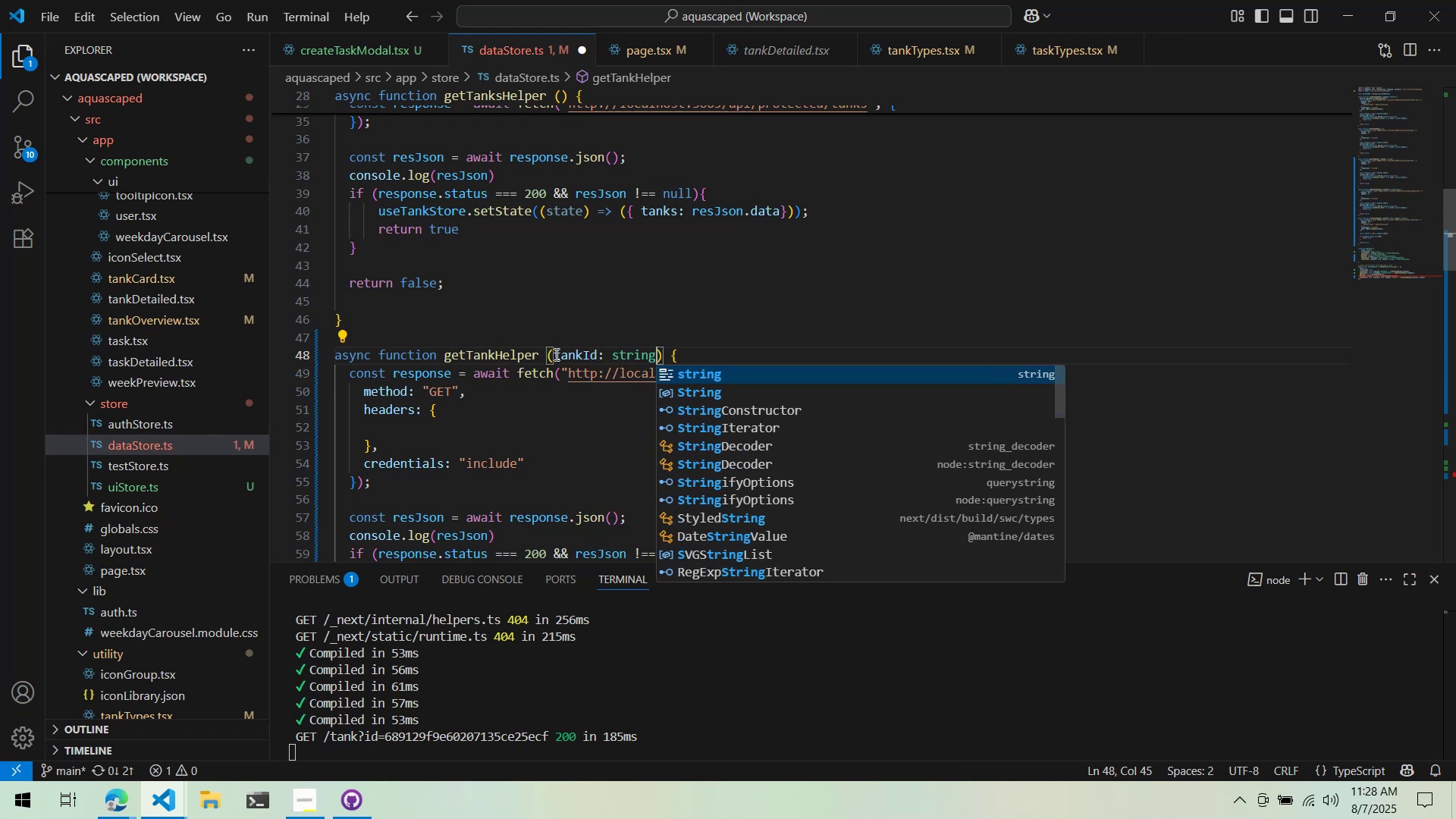 
key(Control+ControlLeft)
 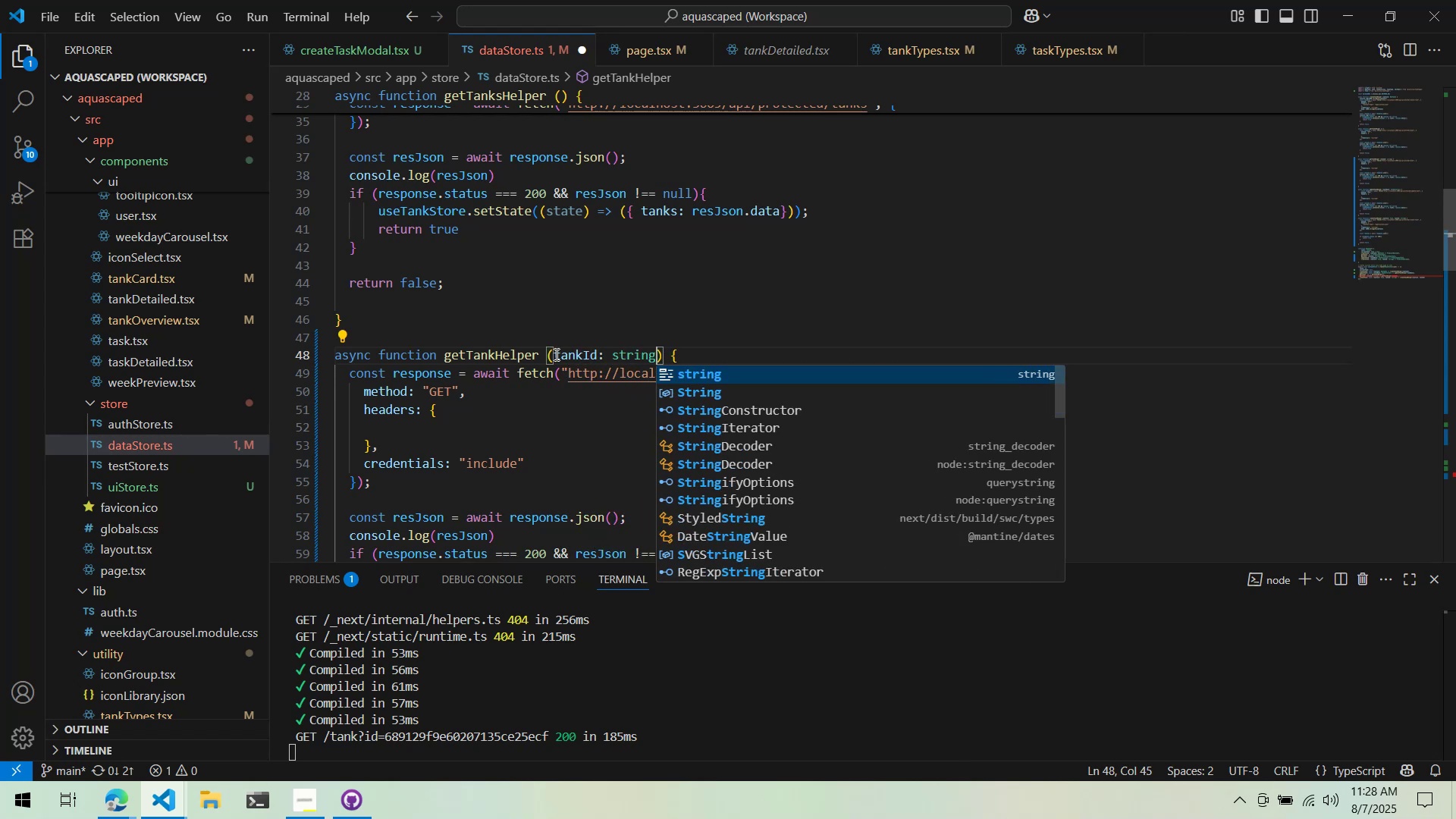 
key(Control+S)
 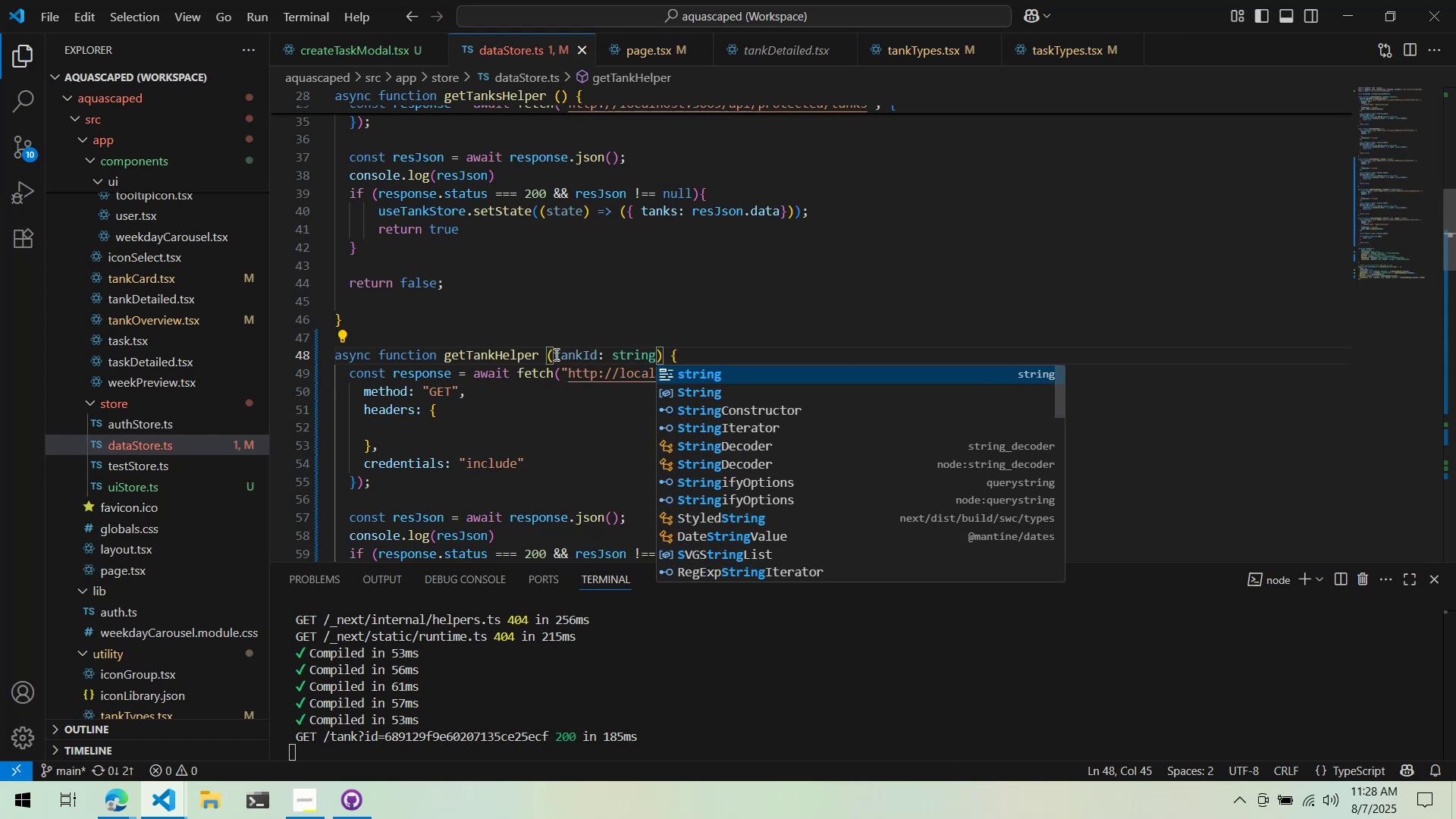 
scroll: coordinate [547, 328], scroll_direction: down, amount: 2.0
 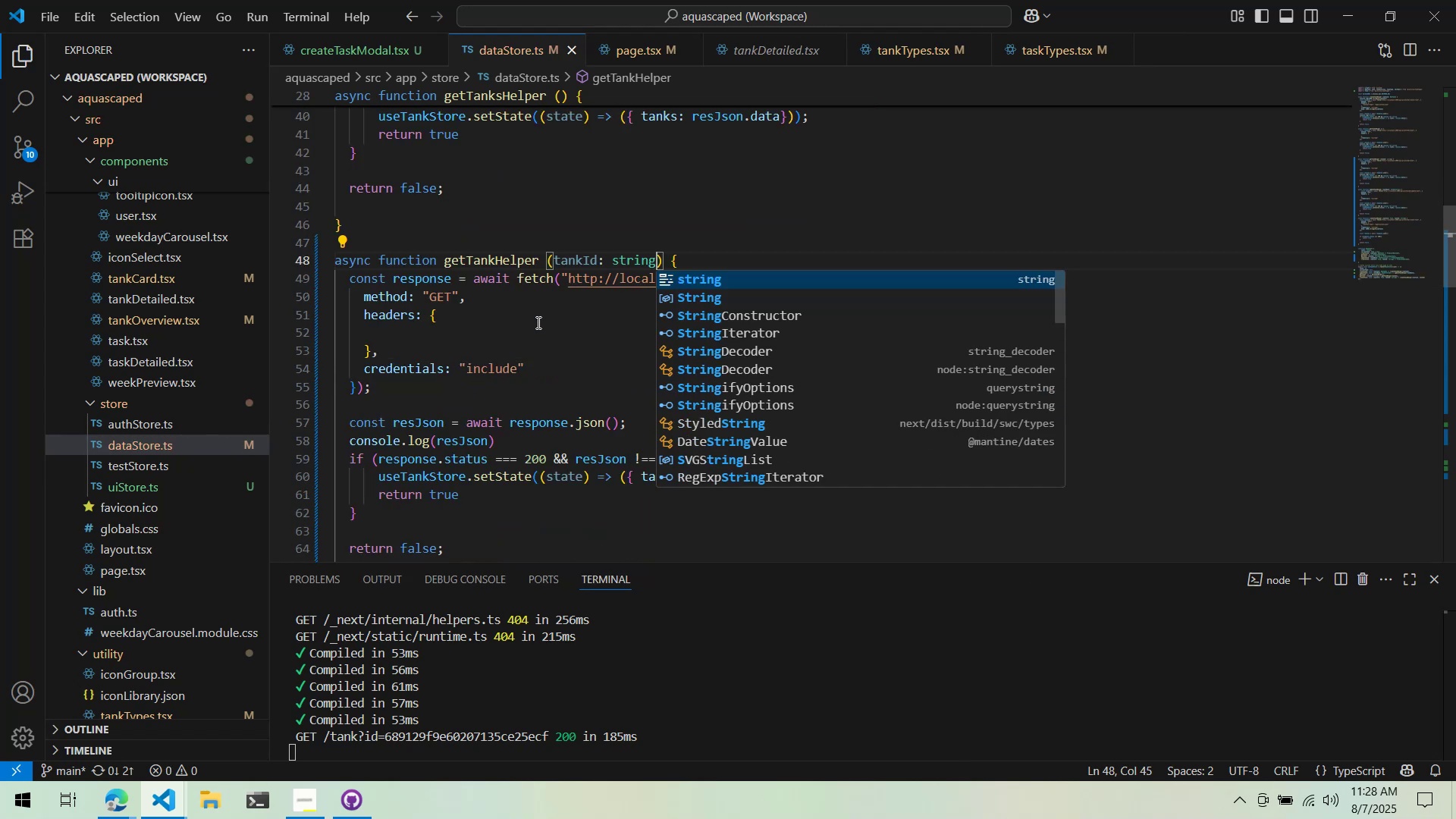 
left_click([537, 322])
 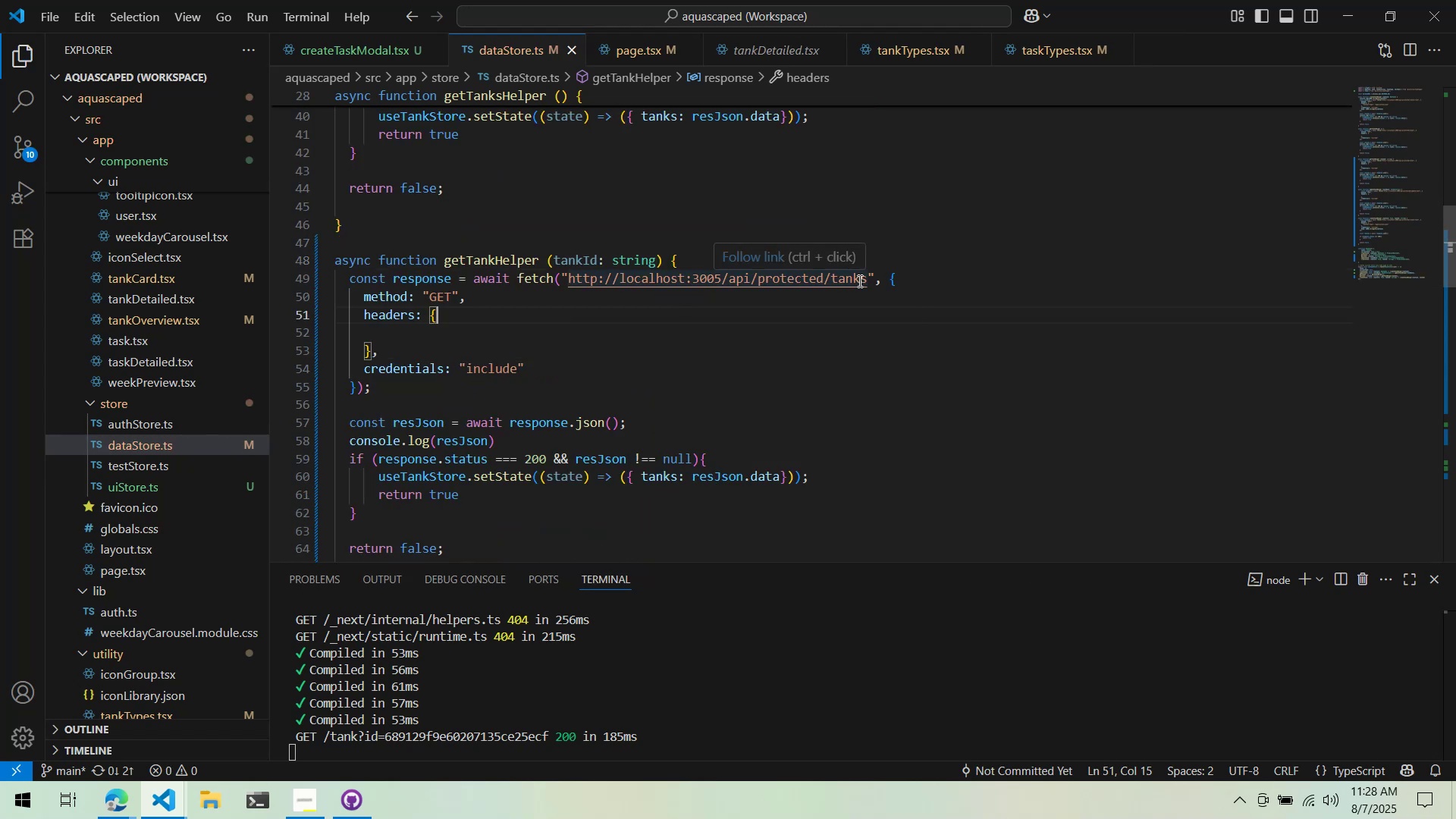 
left_click([867, 279])
 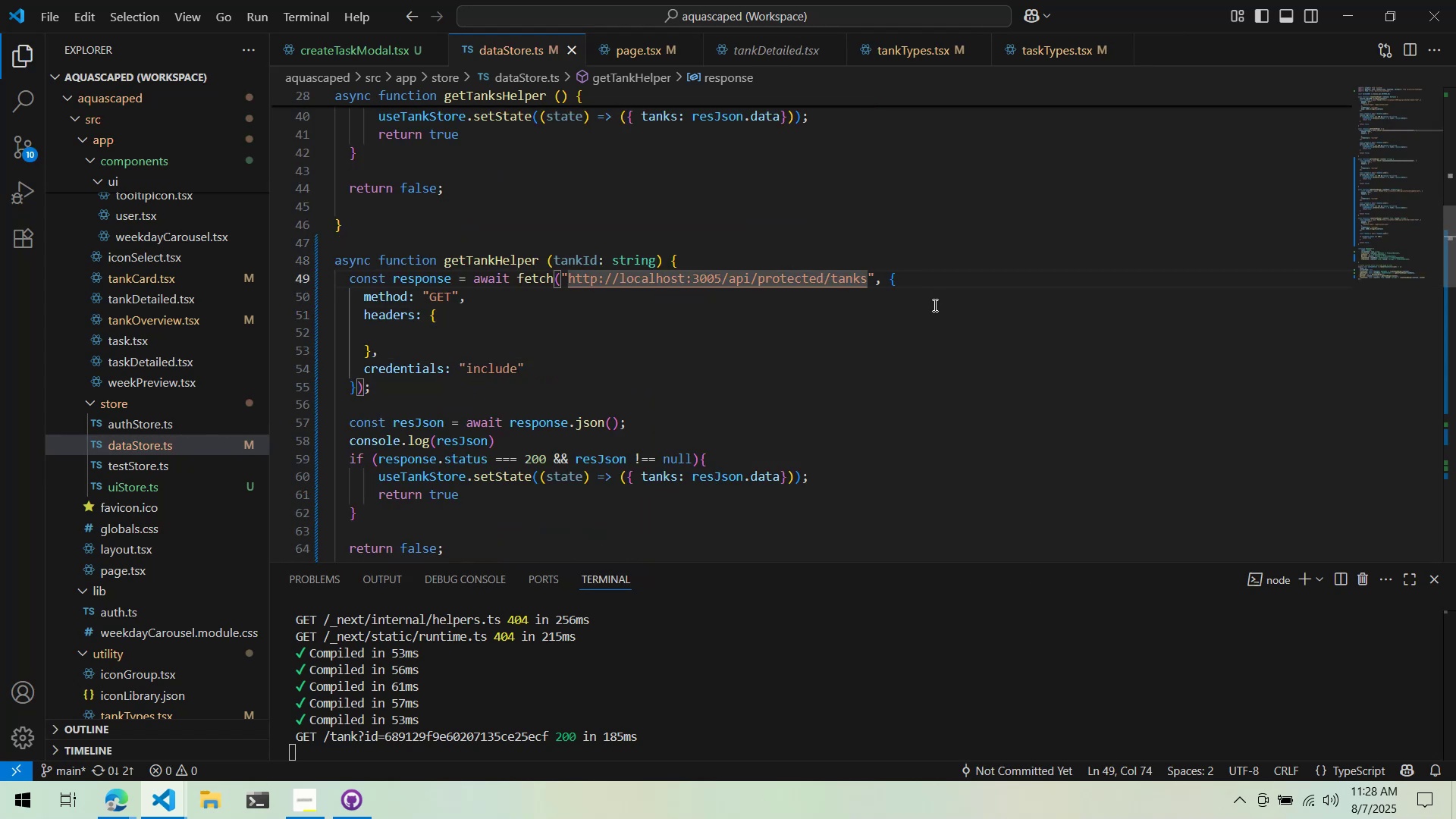 
key(Backspace)
 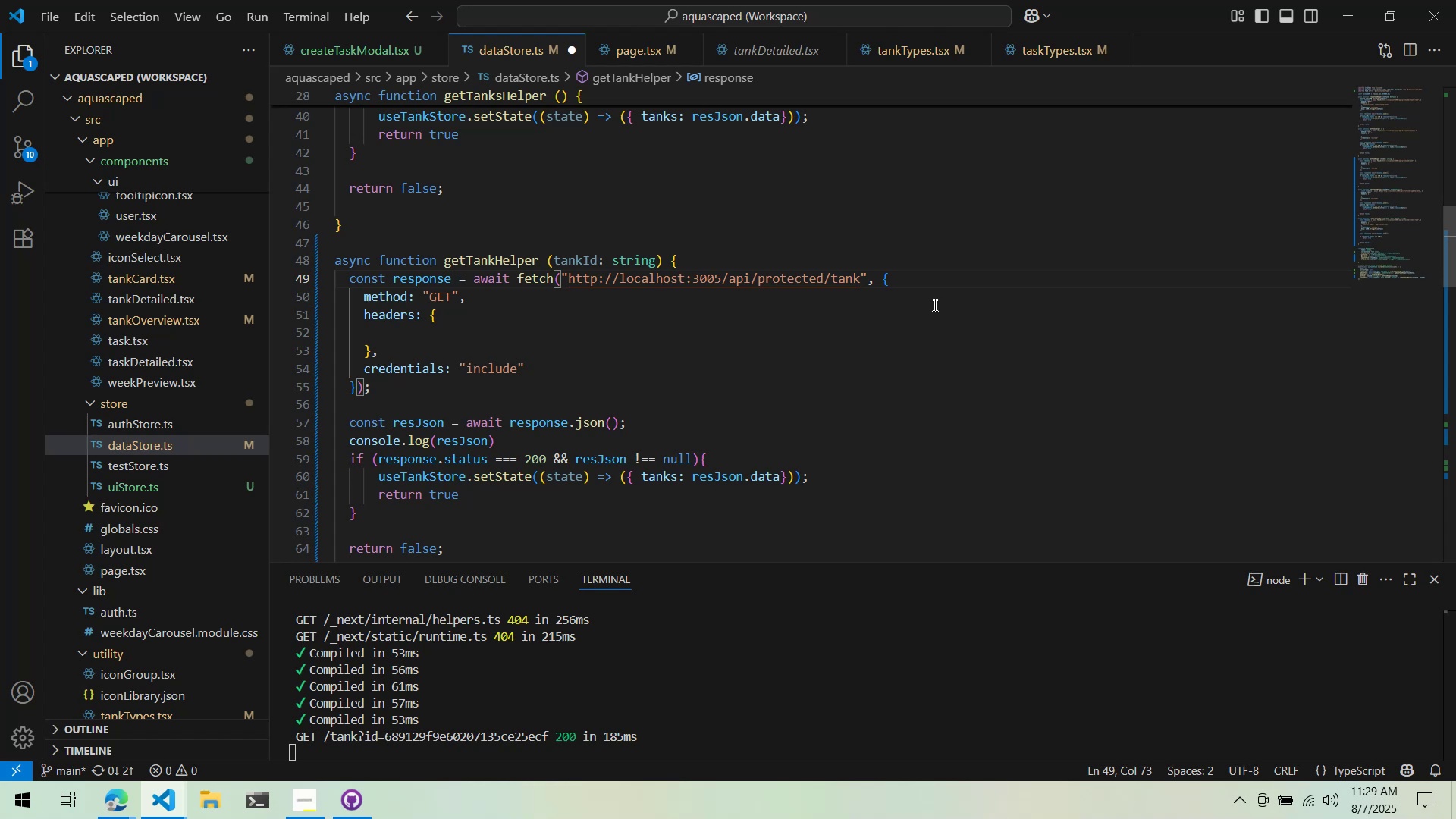 
wait(37.64)
 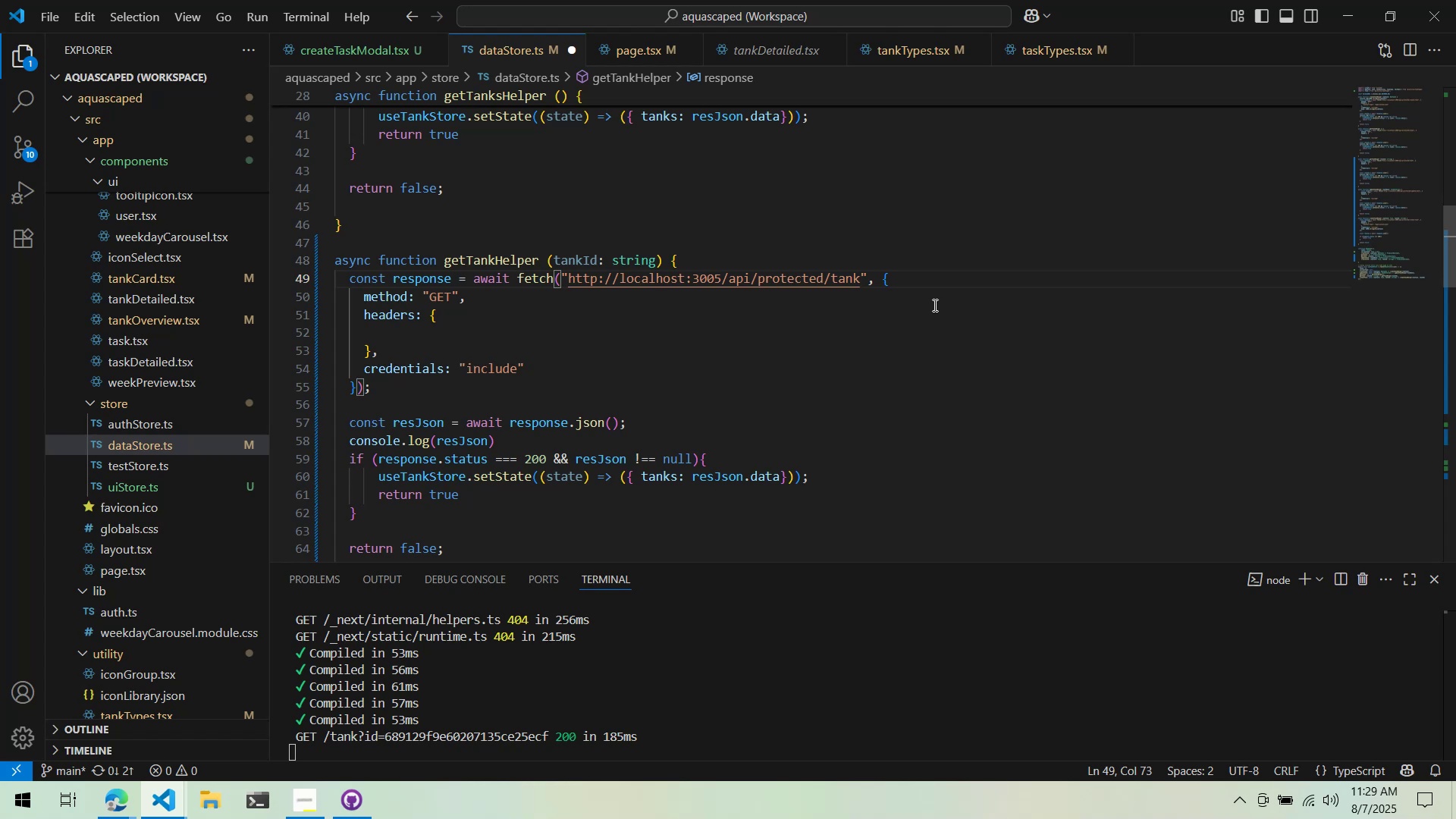 
key(Alt+AltLeft)
 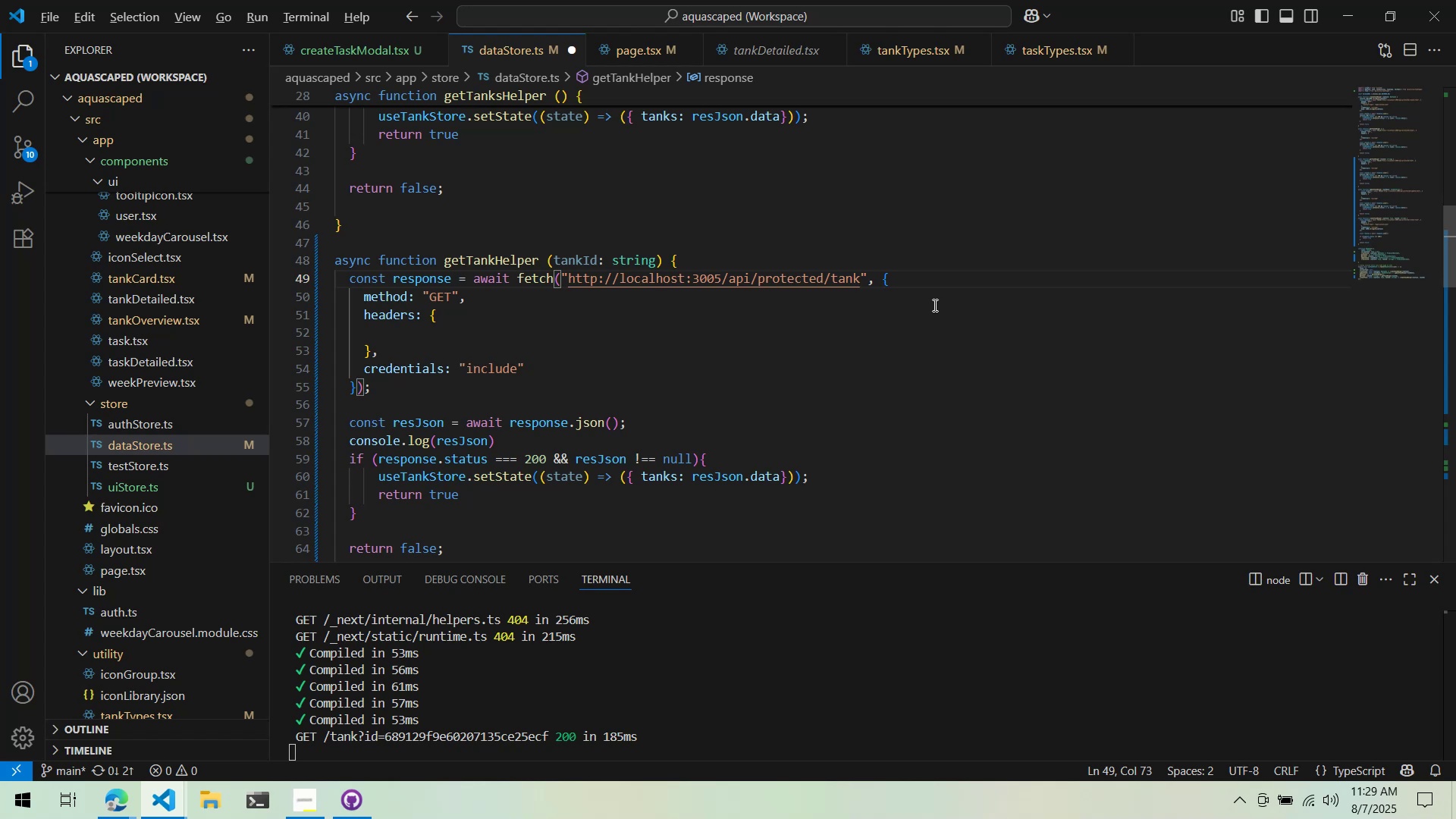 
key(Alt+Tab)
 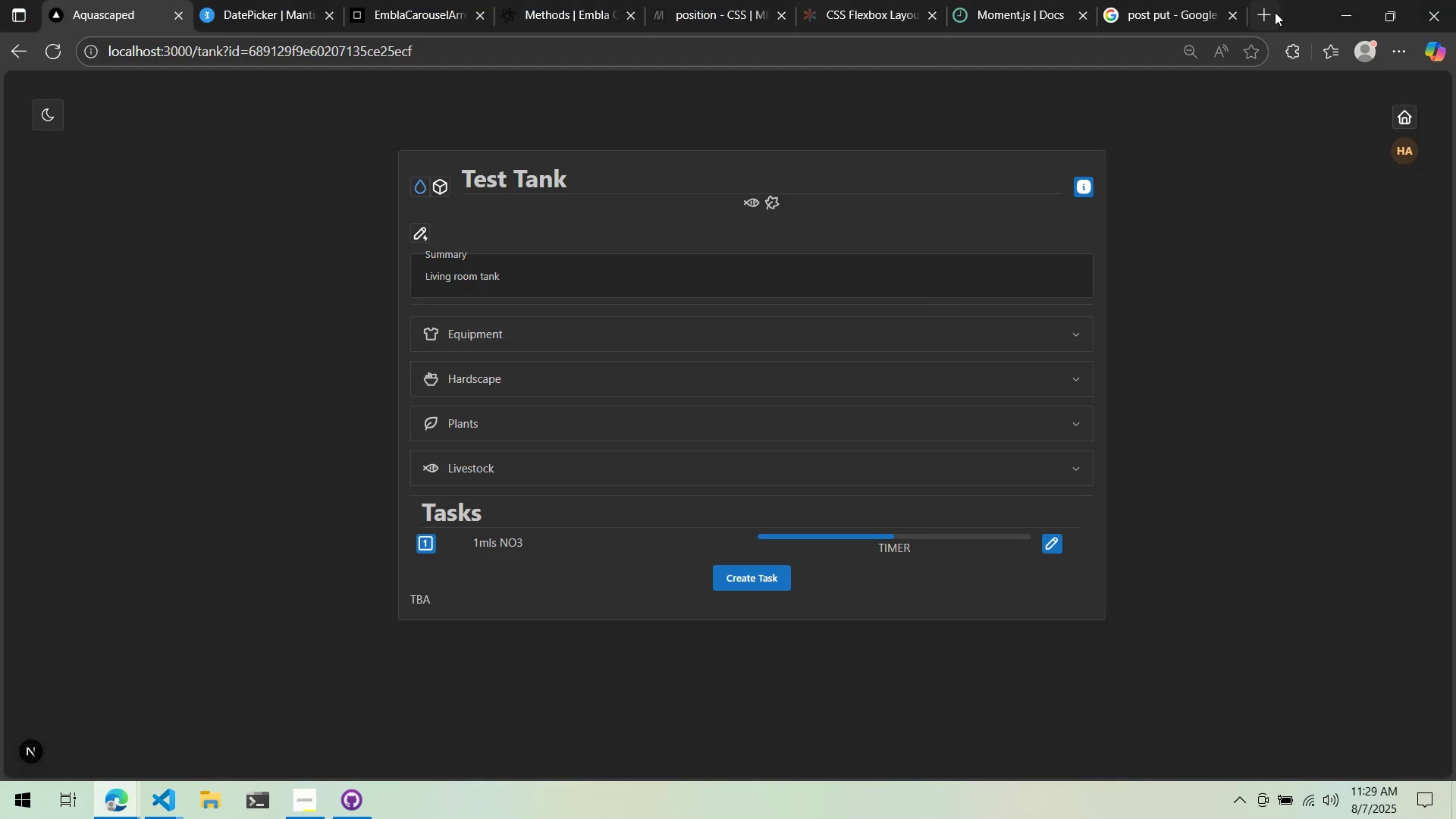 
key(Alt+AltLeft)
 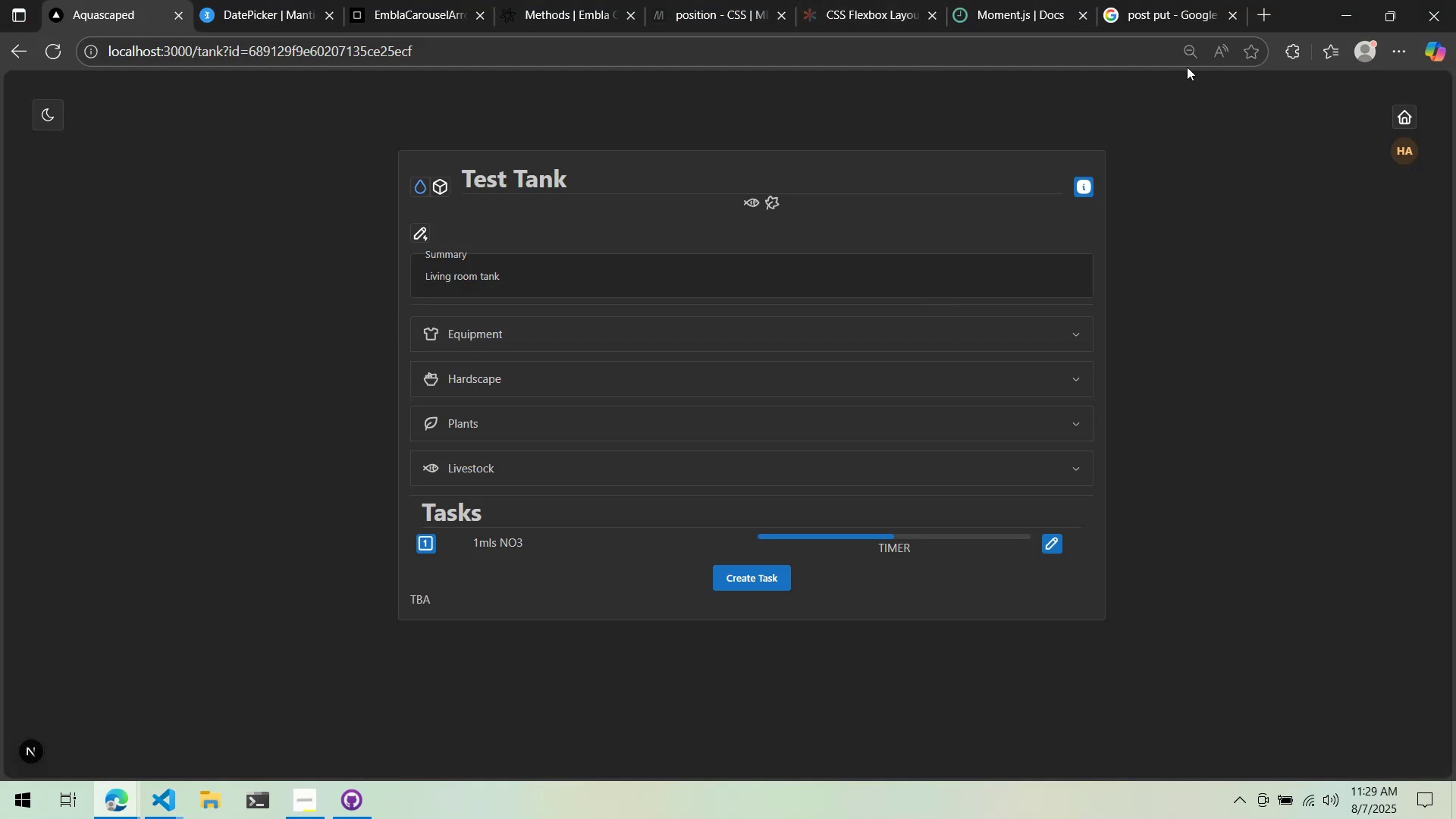 
key(Alt+Tab)
 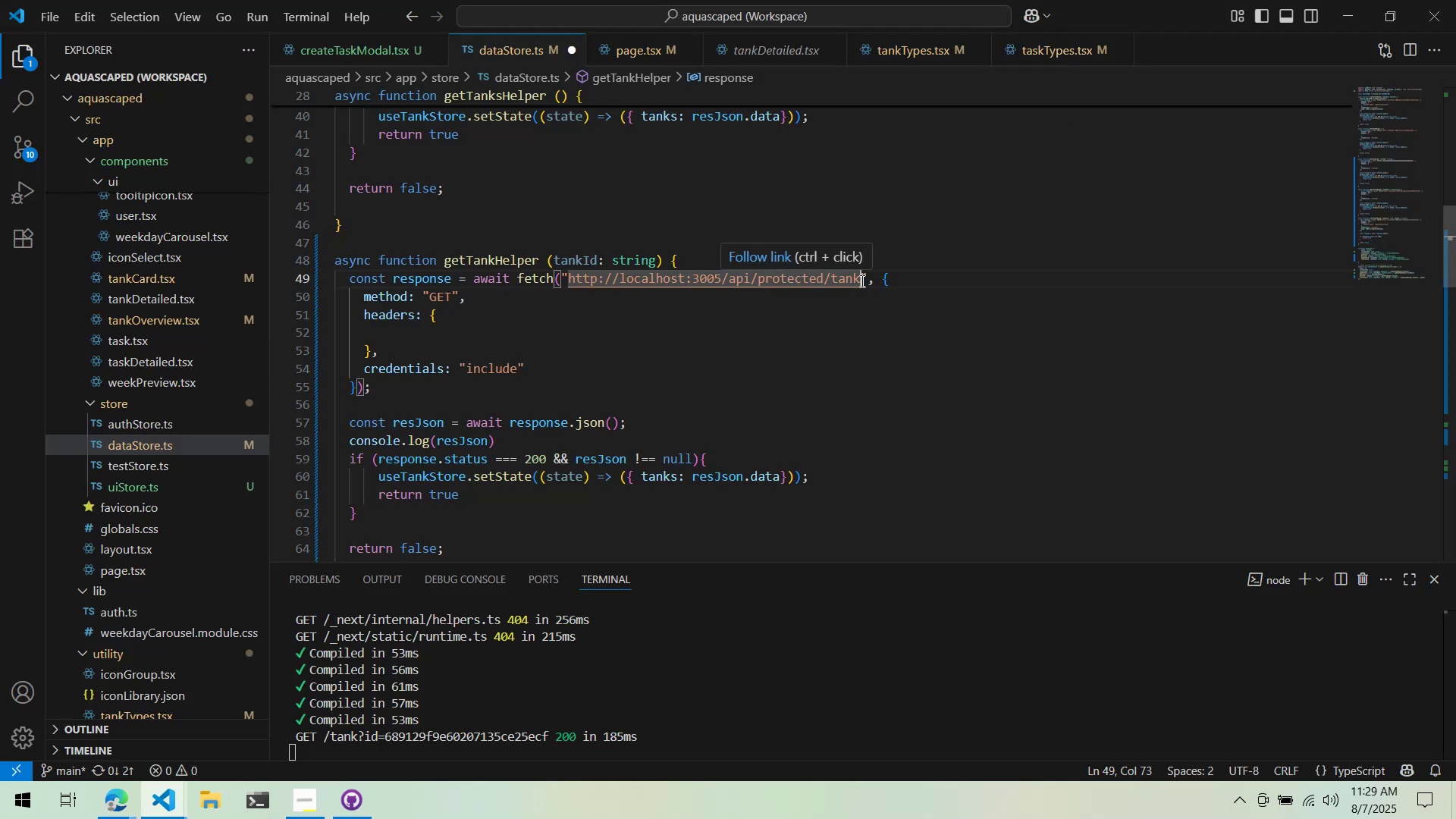 
left_click([754, 308])
 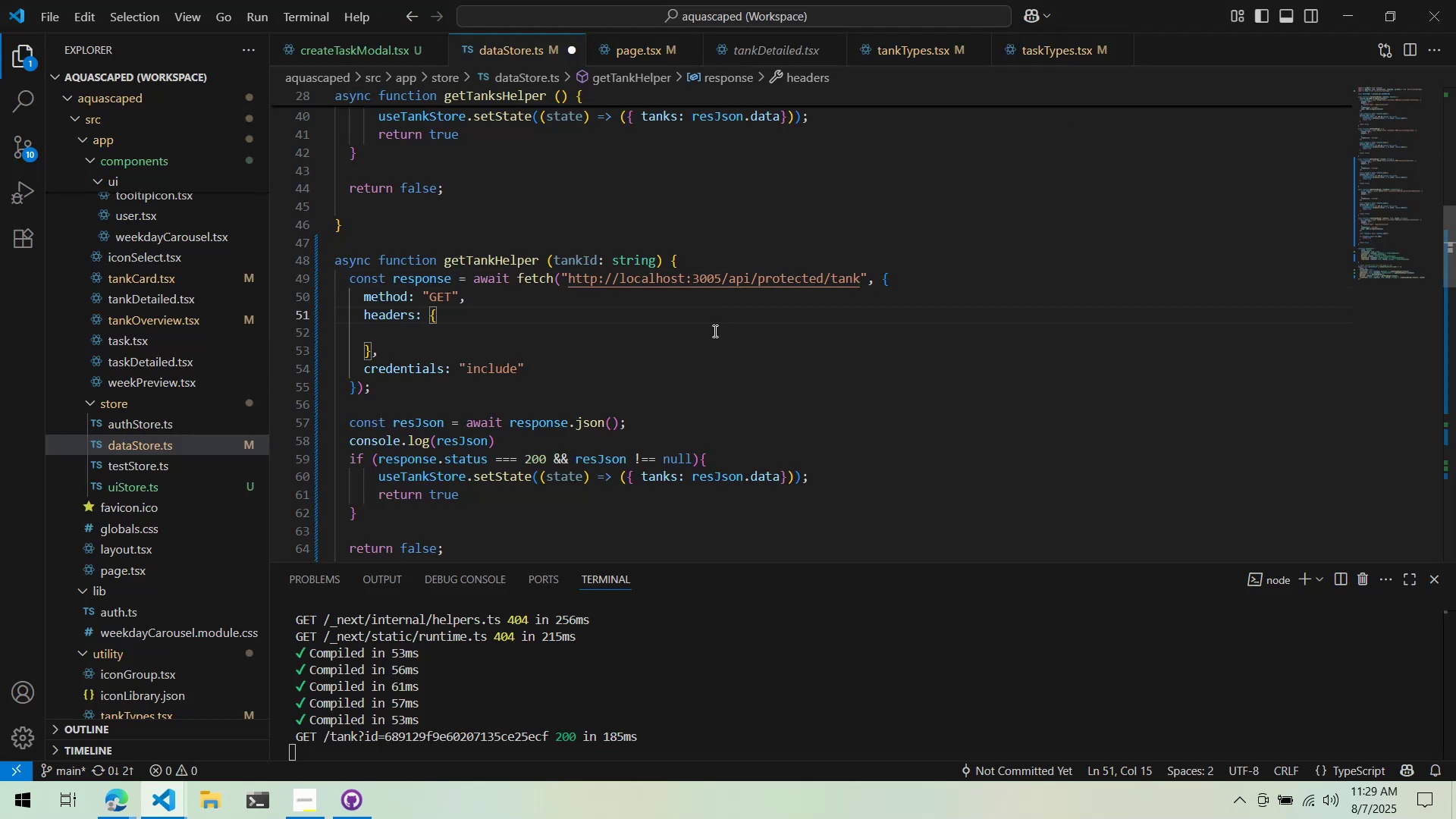 
left_click([714, 331])
 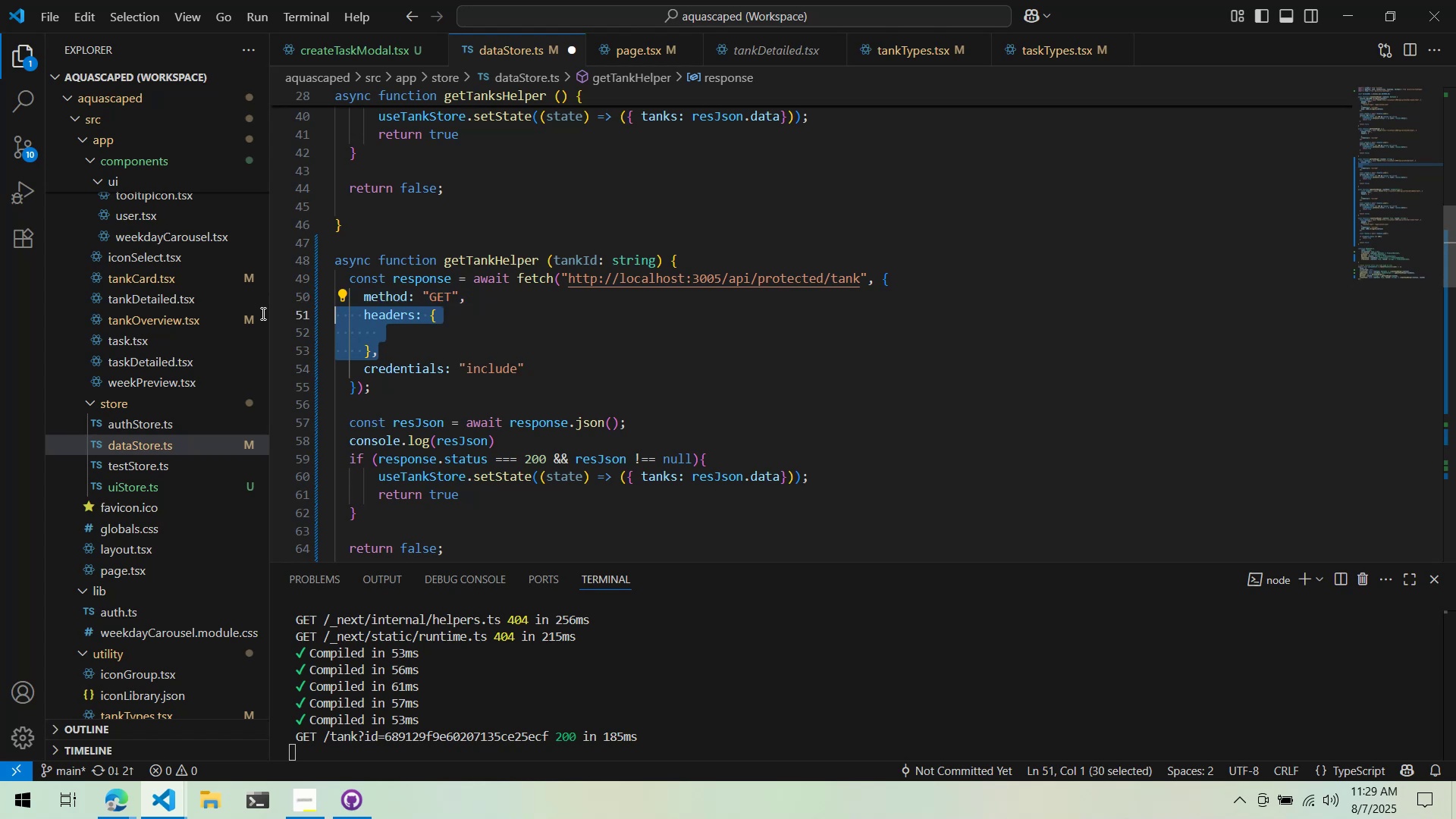 
key(Control+ControlLeft)
 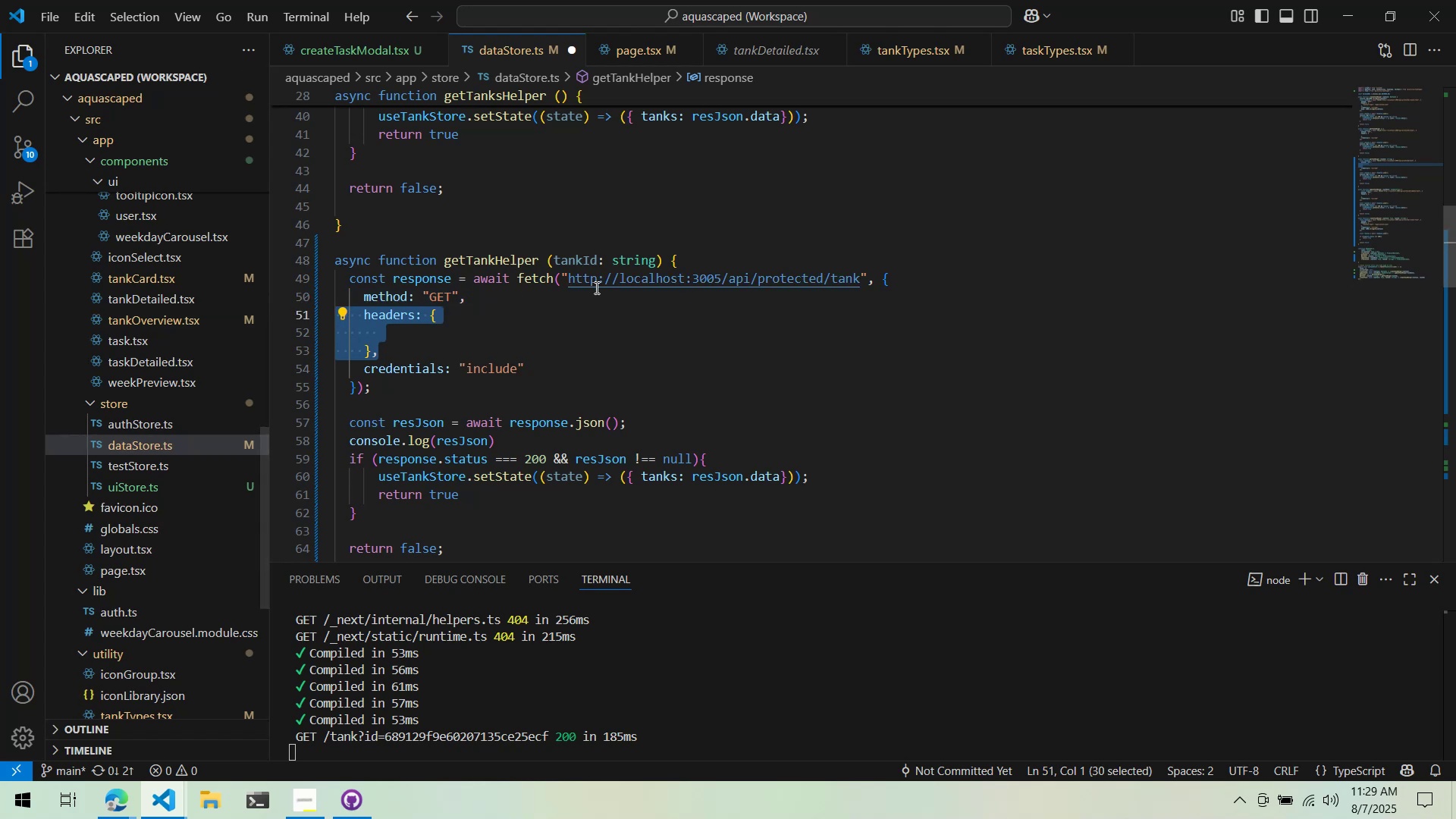 
key(Control+X)
 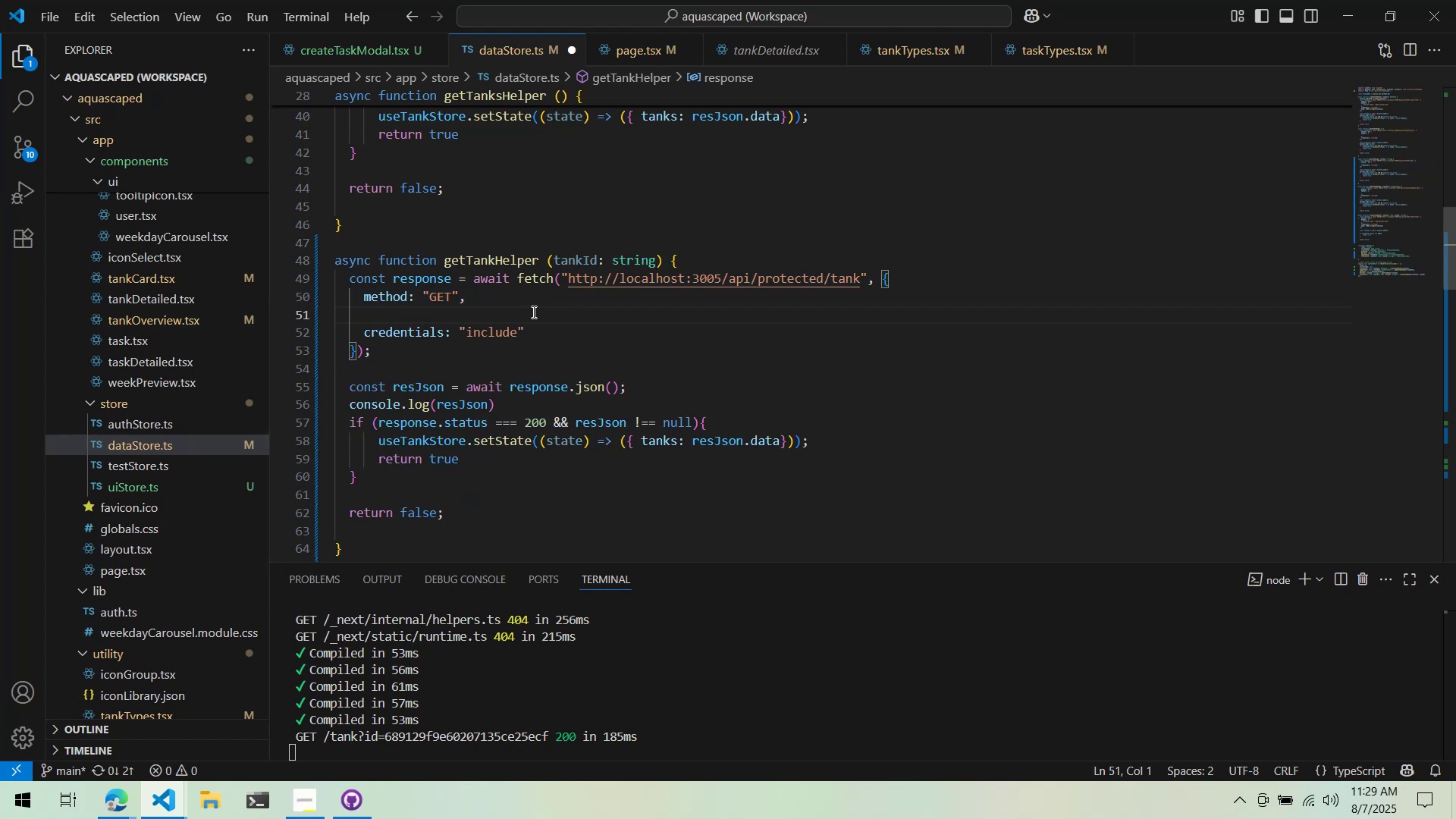 
key(Control+X)
 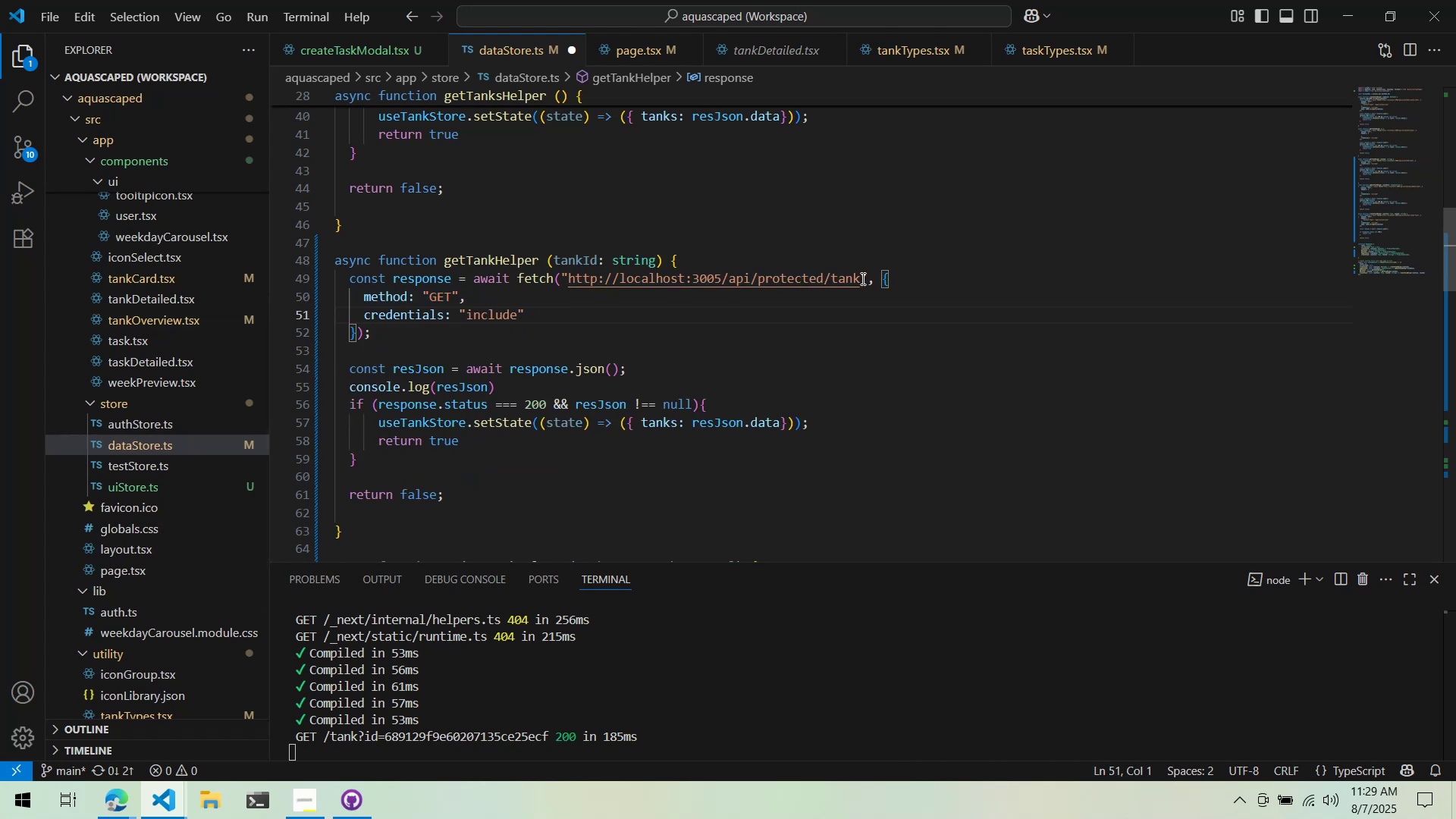 
left_click([862, 278])
 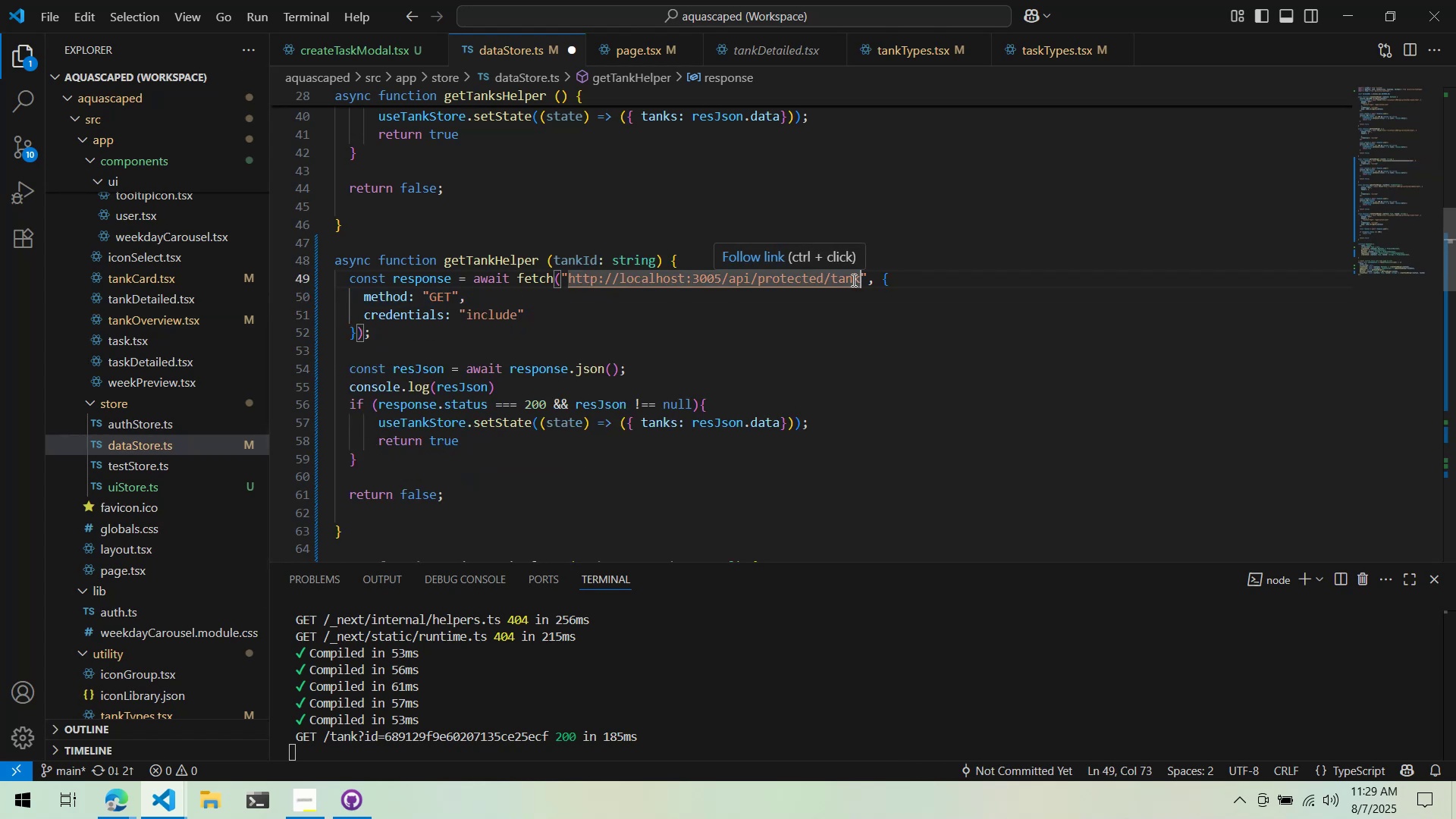 
key(ArrowRight)
 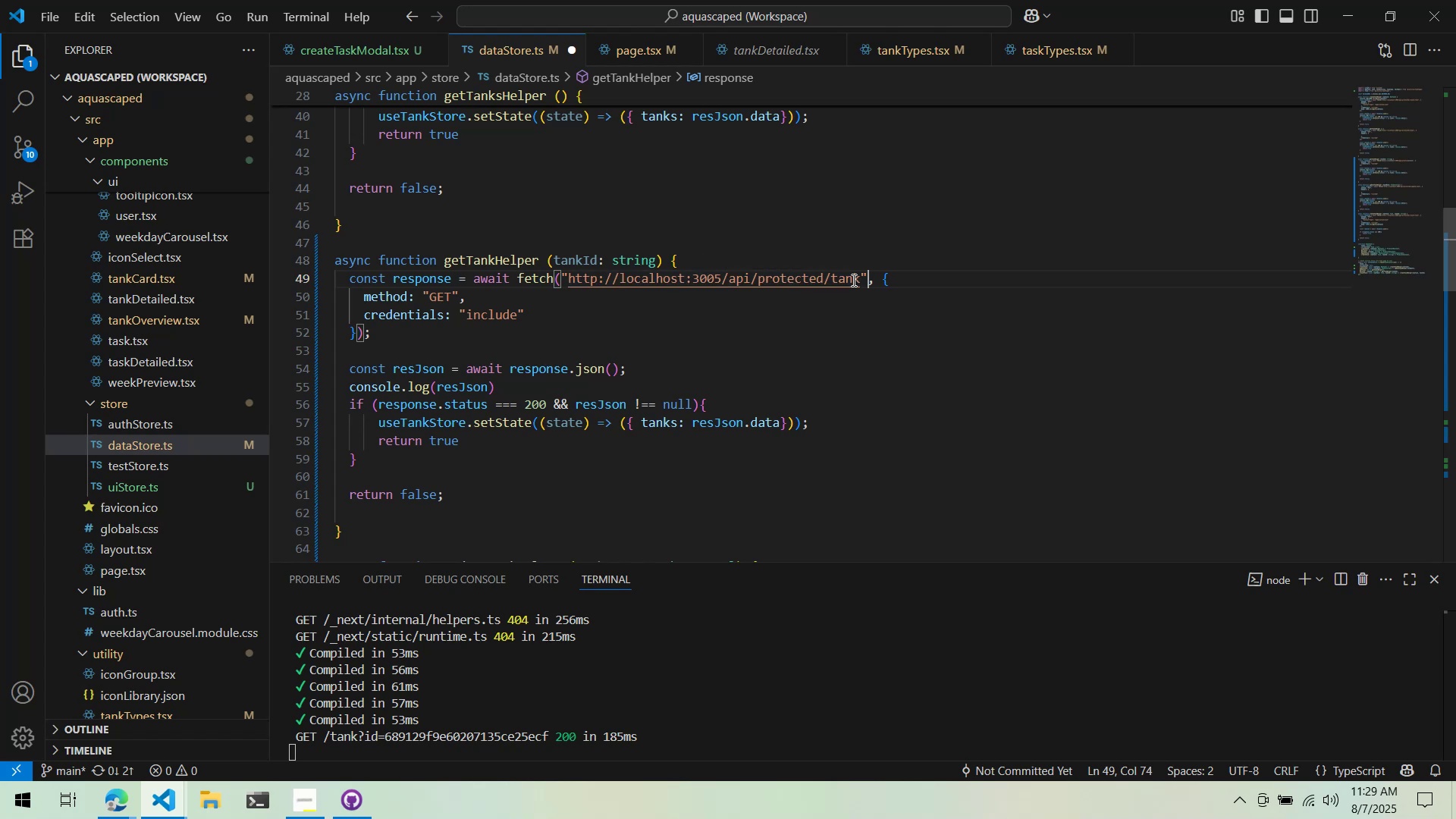 
key(Space)
 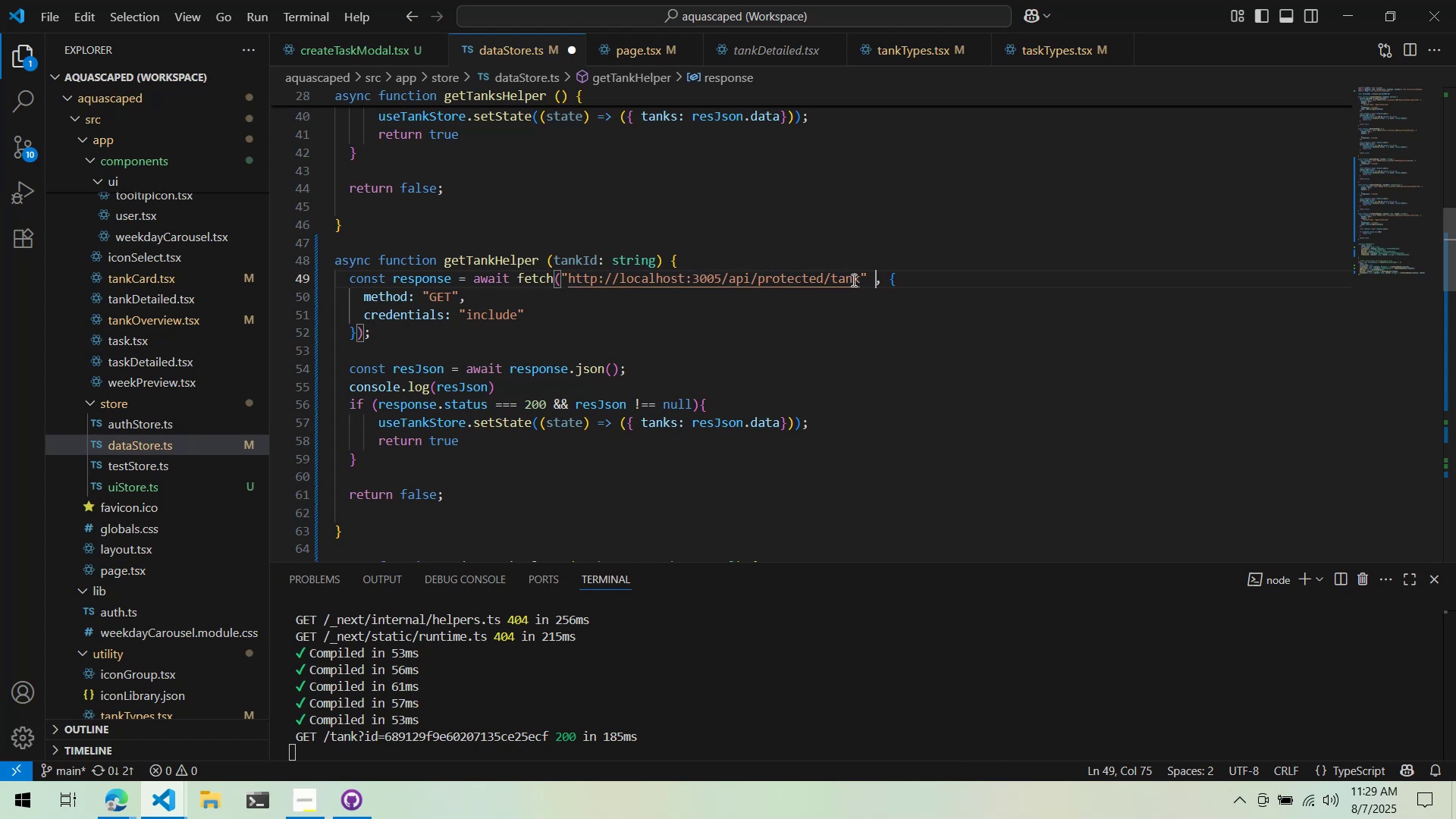 
key(Shift+Equal)
 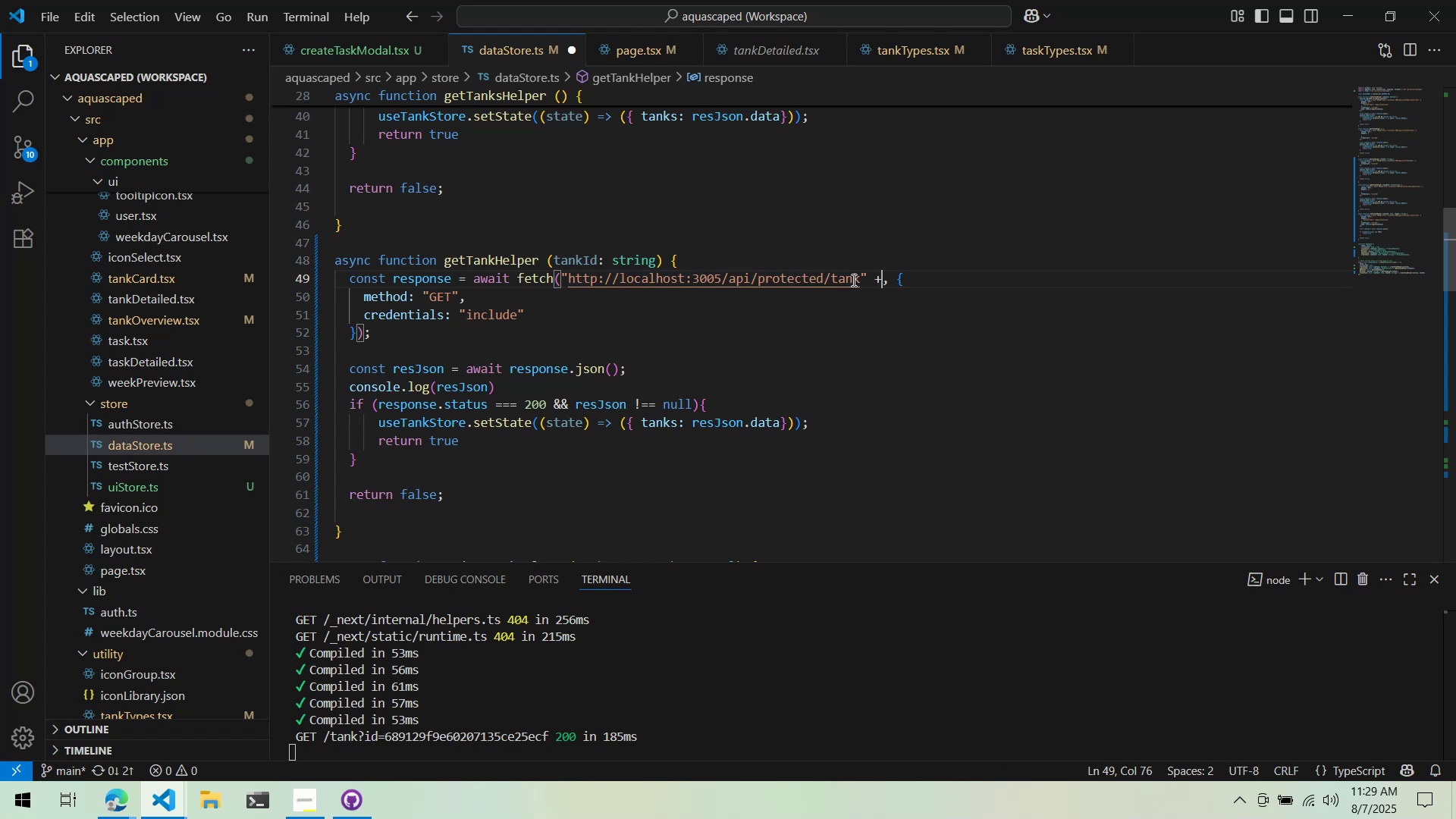 
key(Shift+Space)
 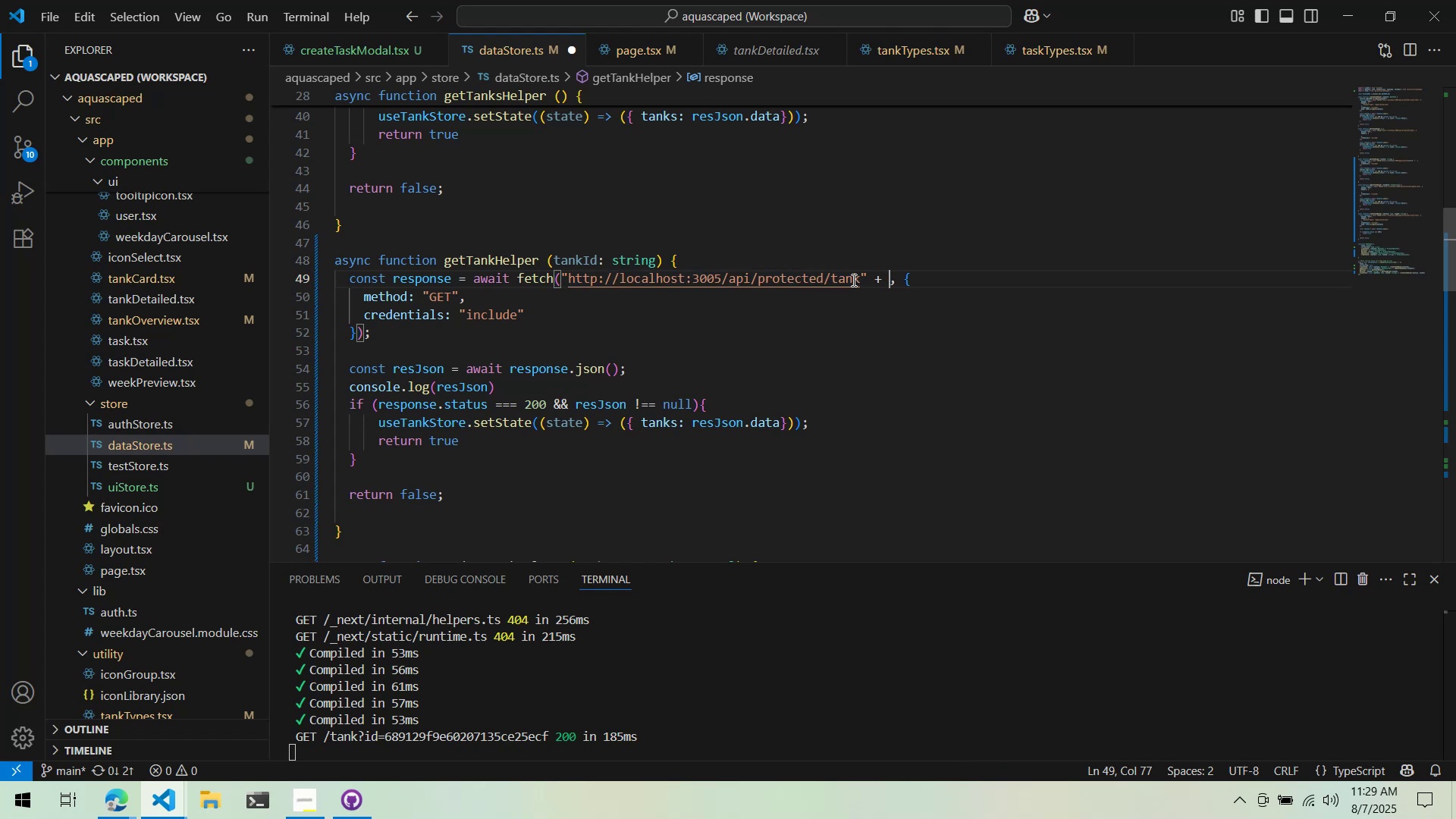 
key(Slash)
 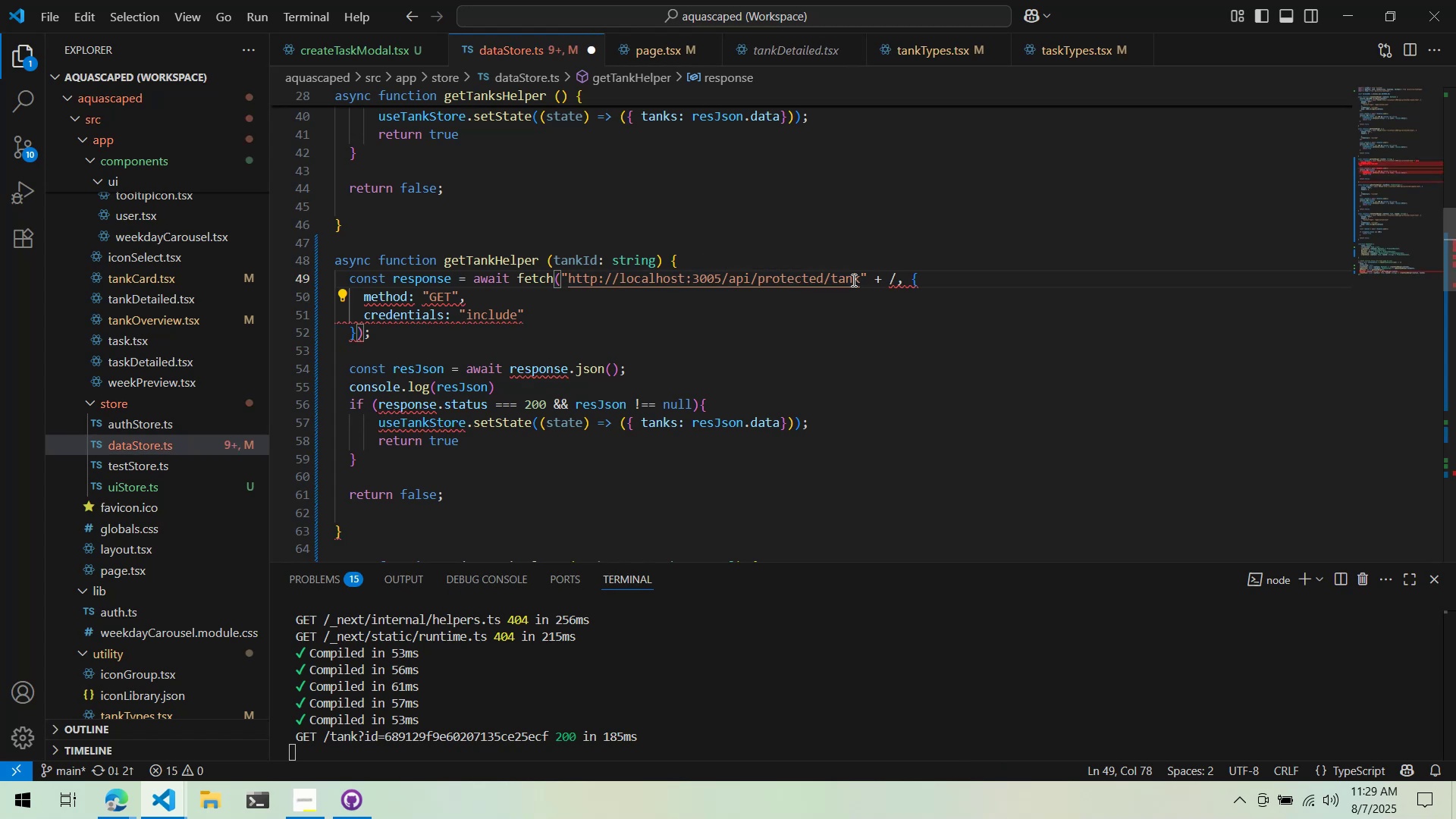 
key(Backspace)
 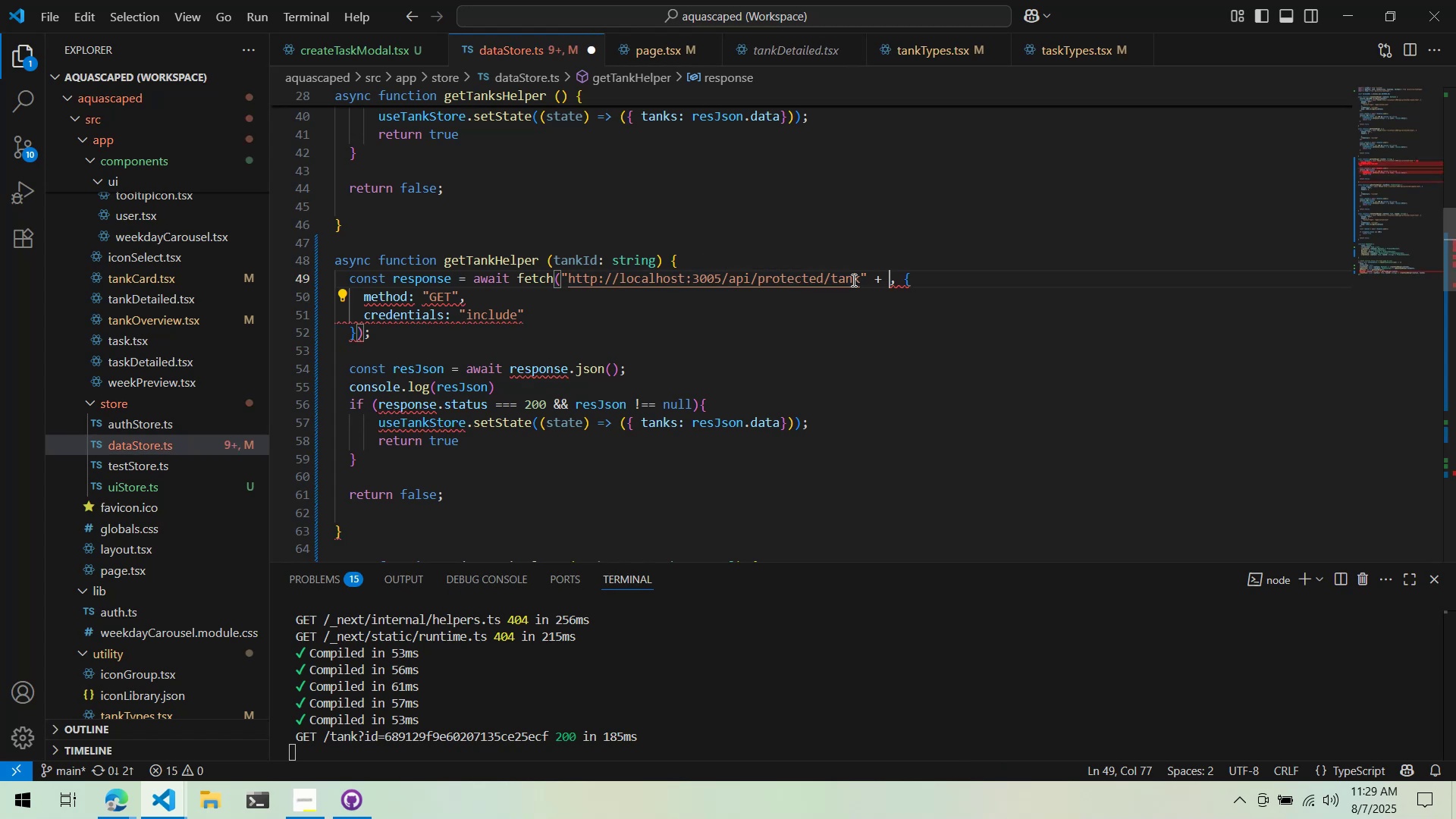 
key(Backspace)
 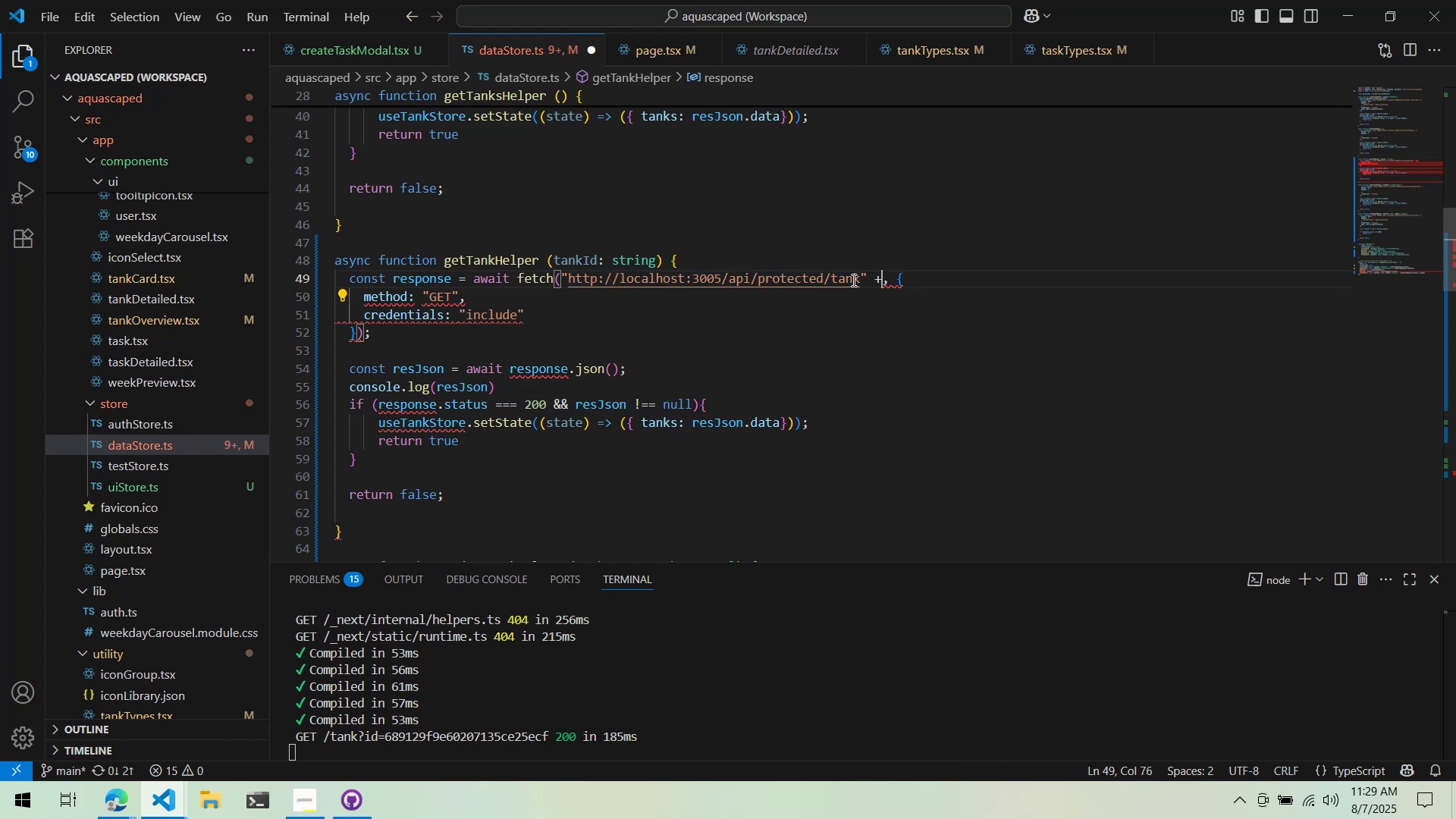 
key(ArrowLeft)
 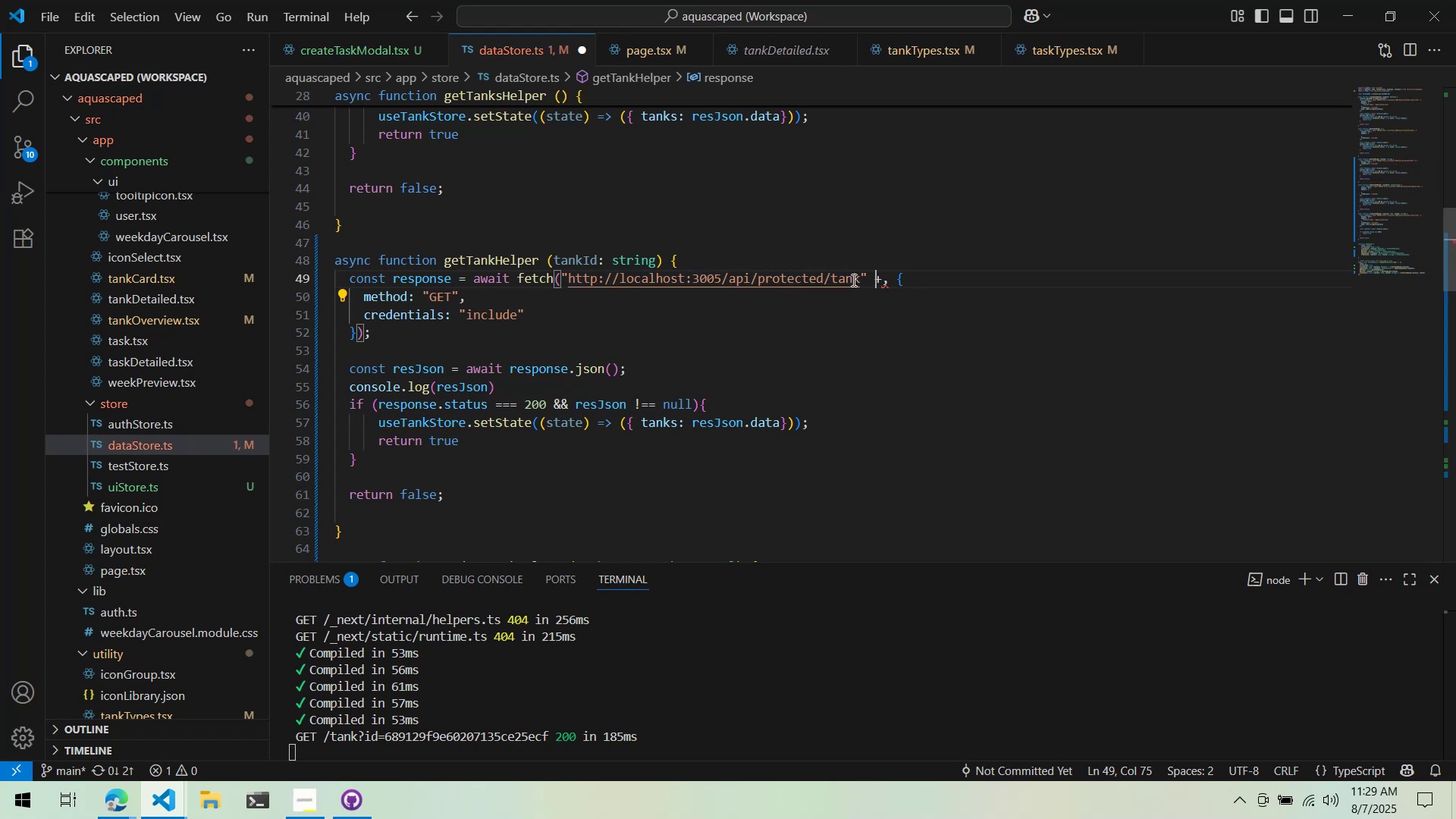 
key(ArrowLeft)
 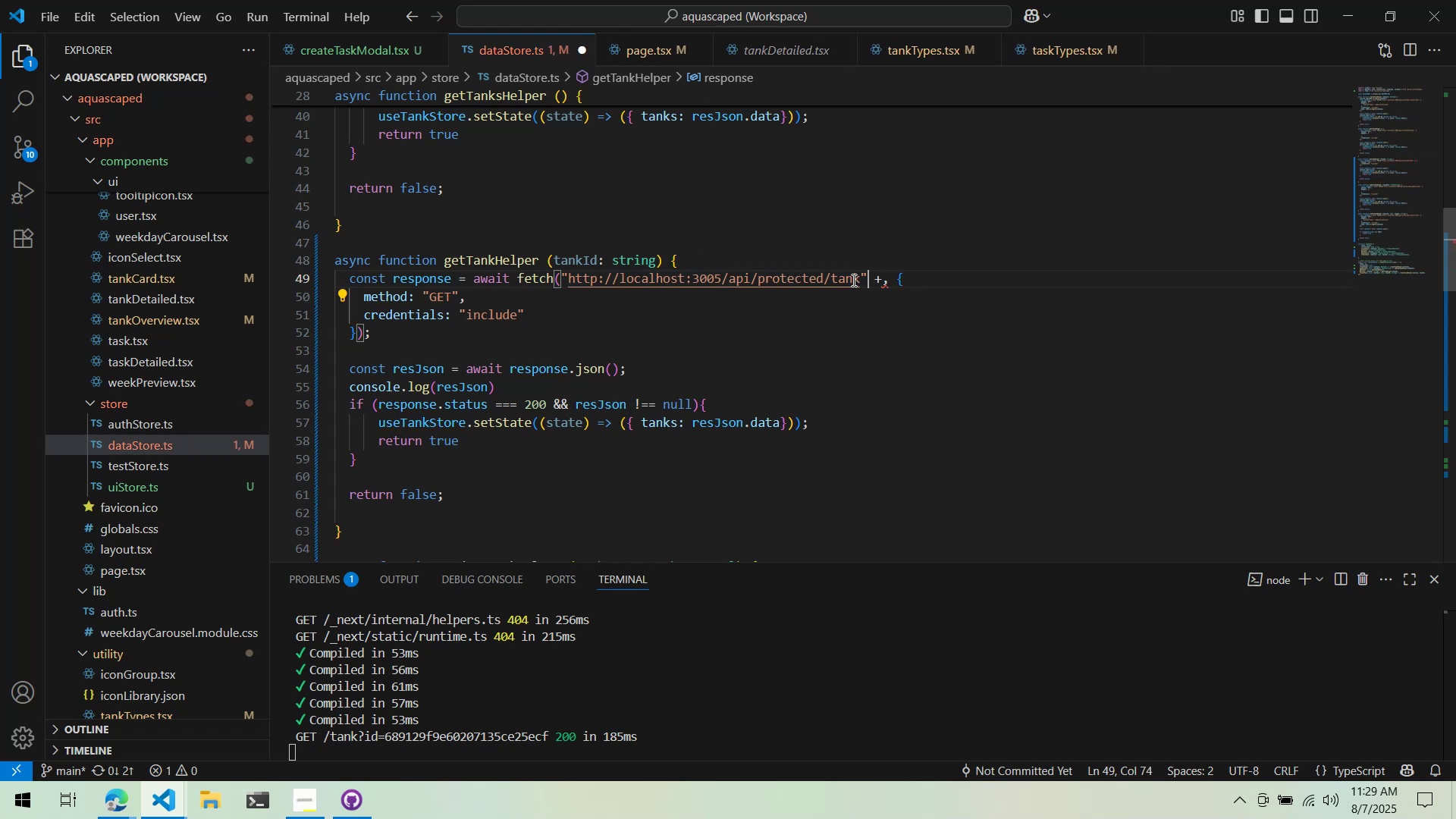 
key(ArrowLeft)
 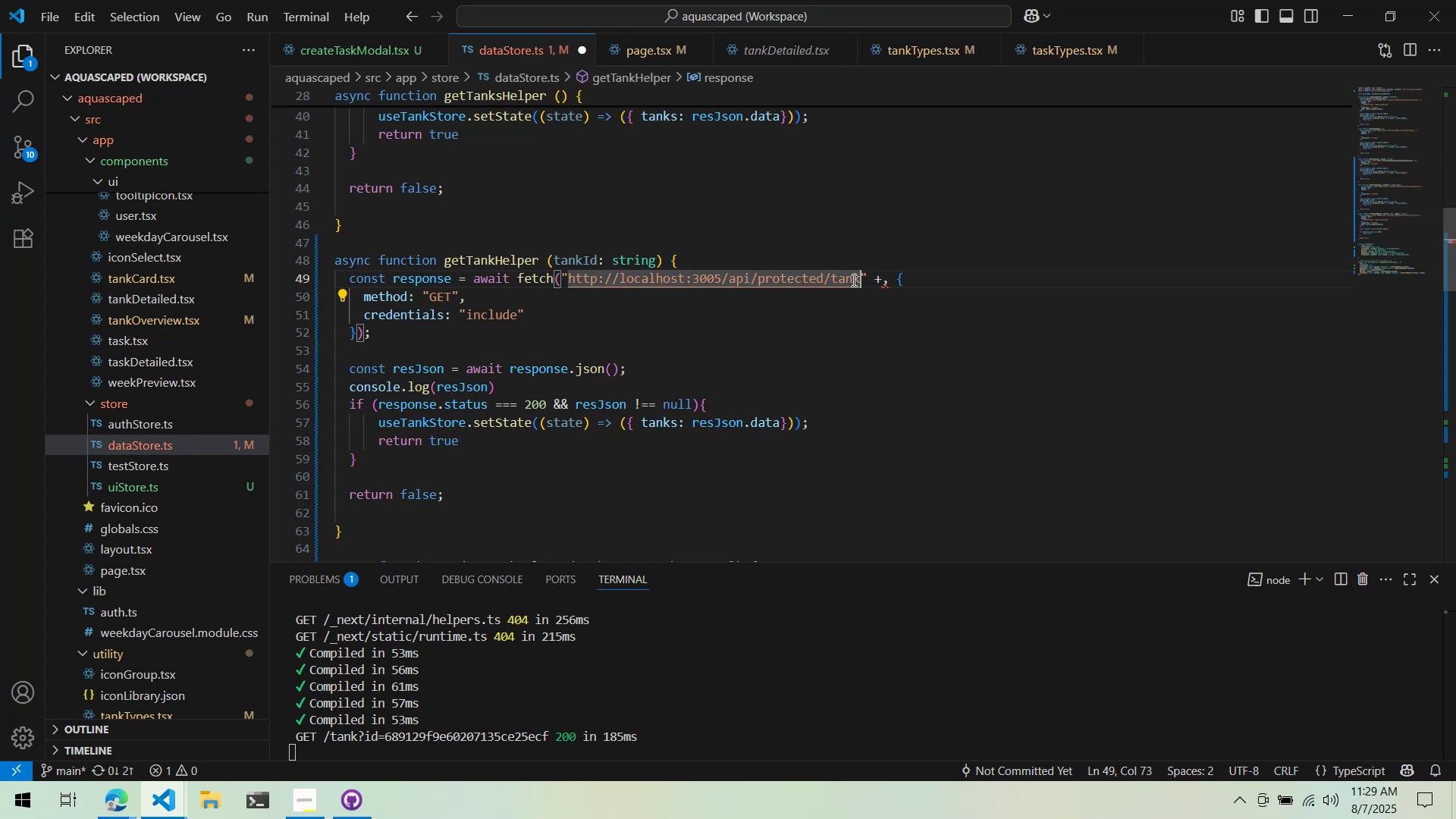 
key(Slash)
 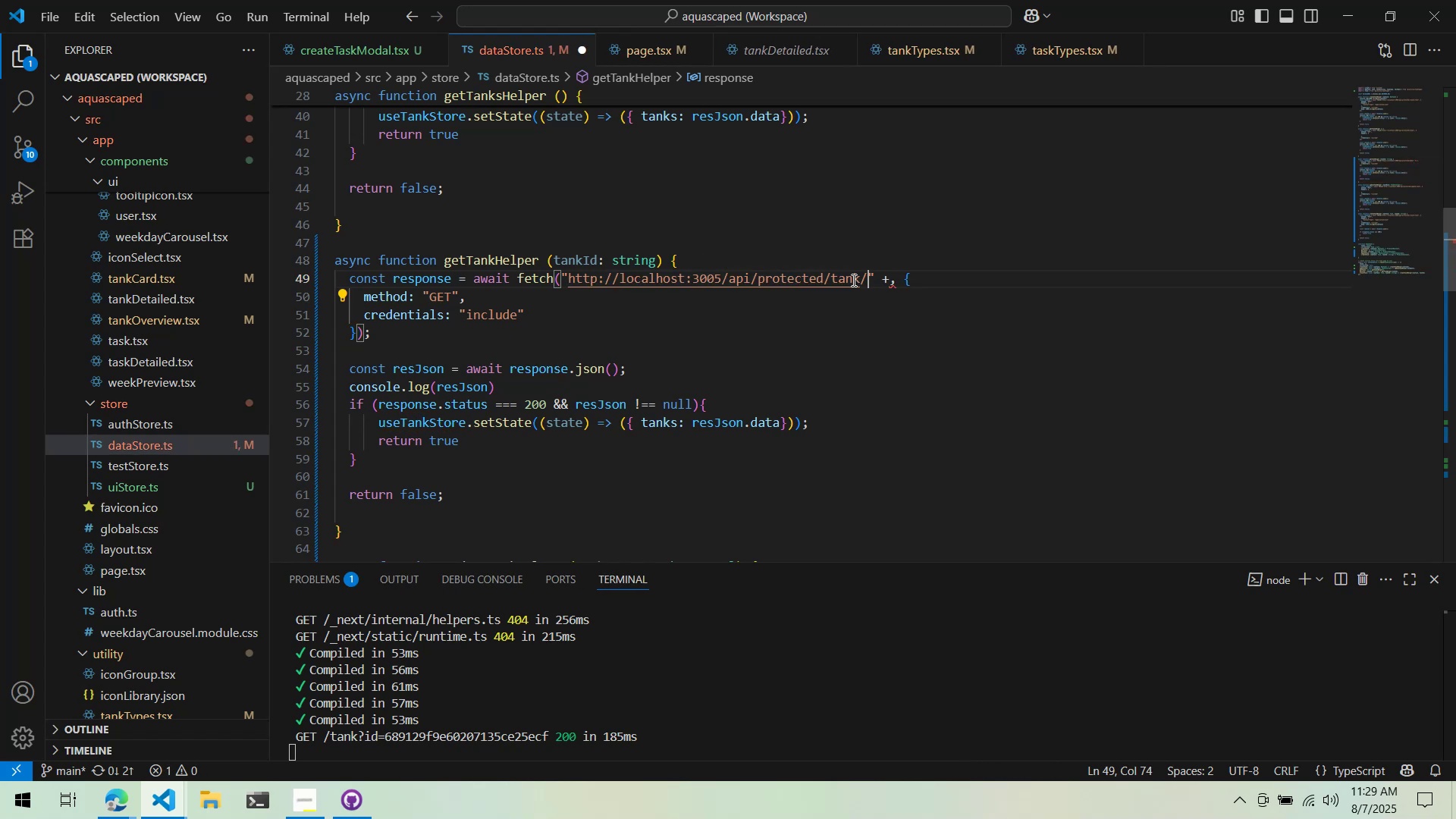 
key(ArrowRight)
 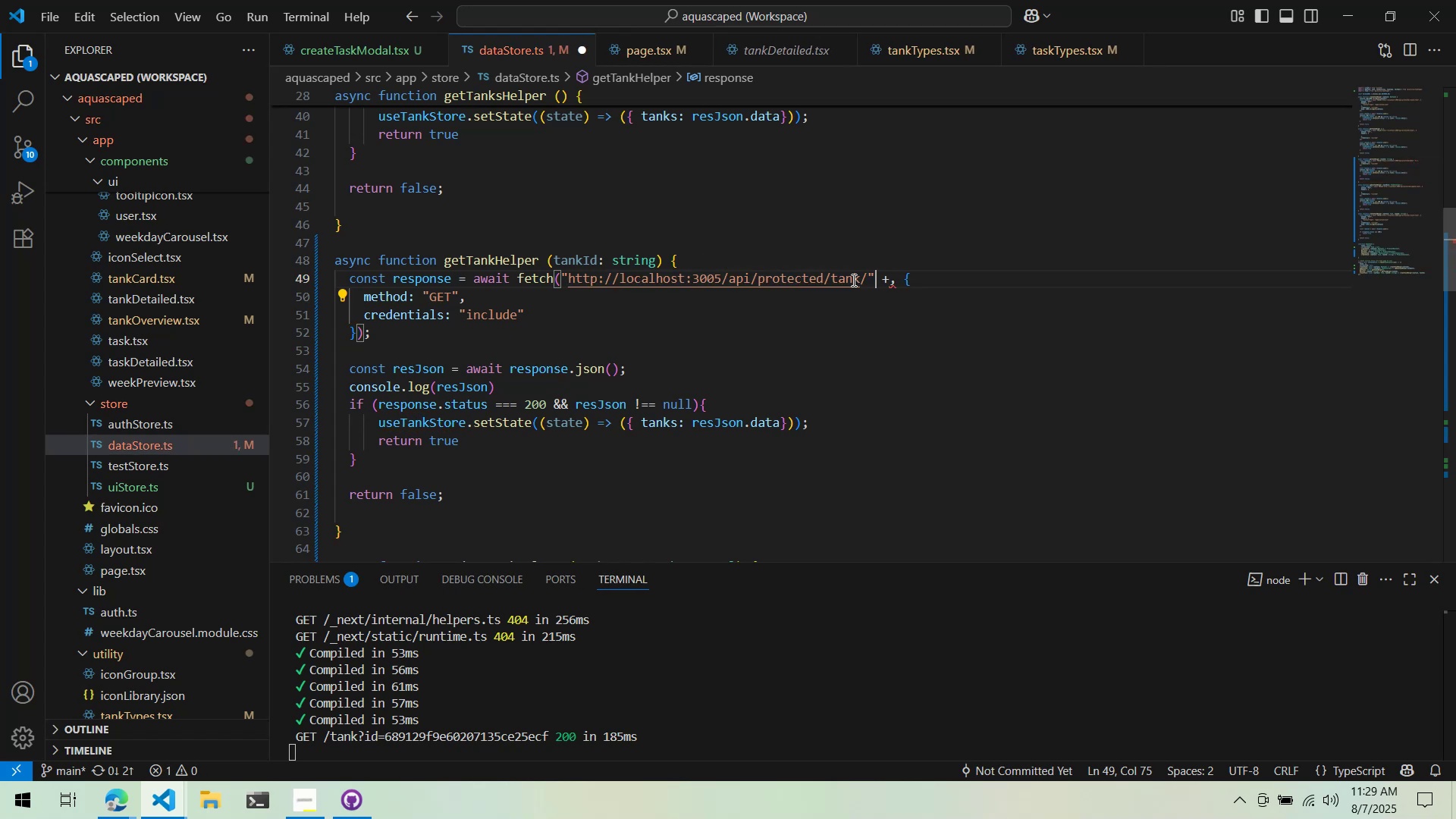 
key(ArrowRight)
 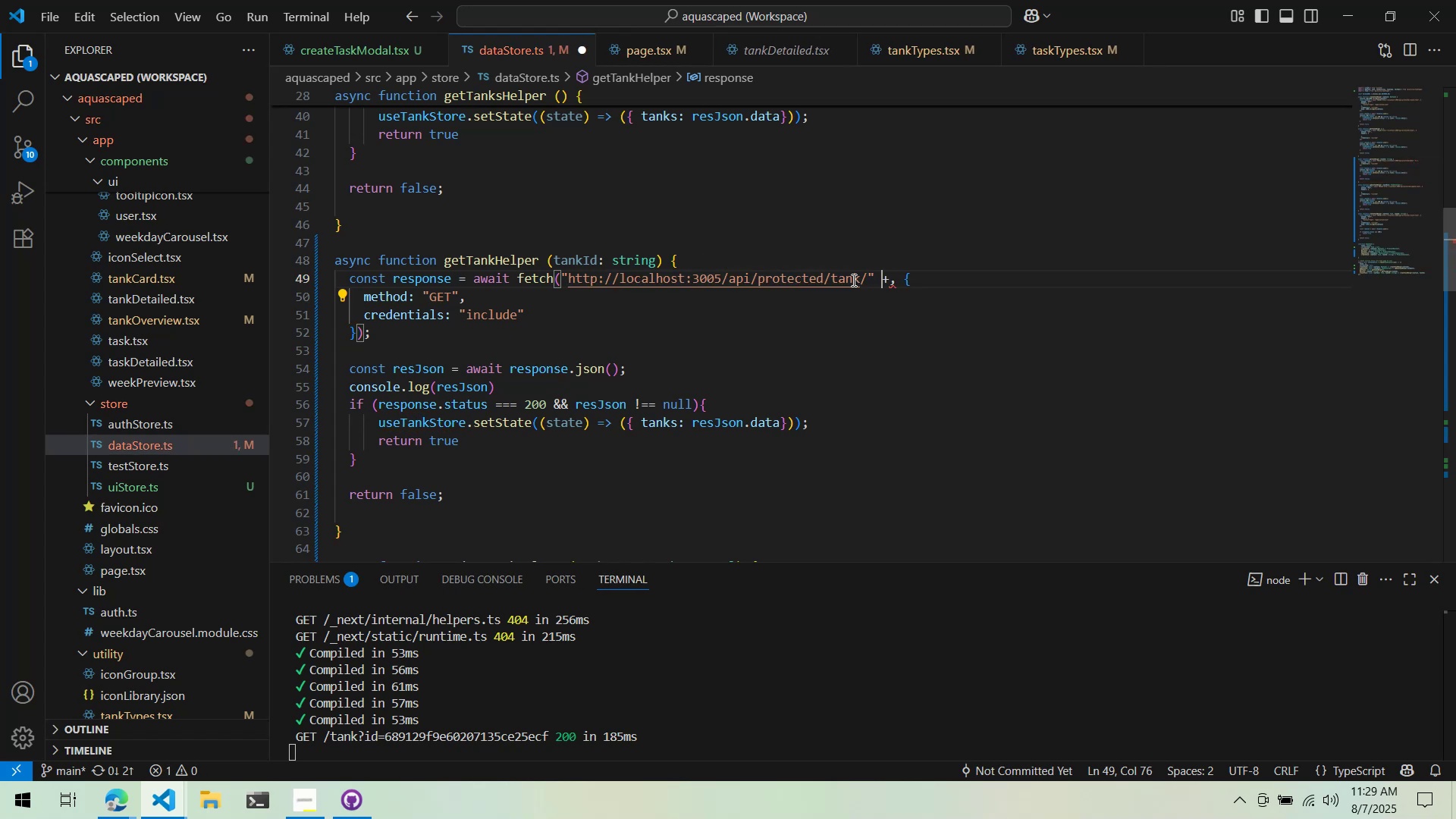 
key(ArrowRight)
 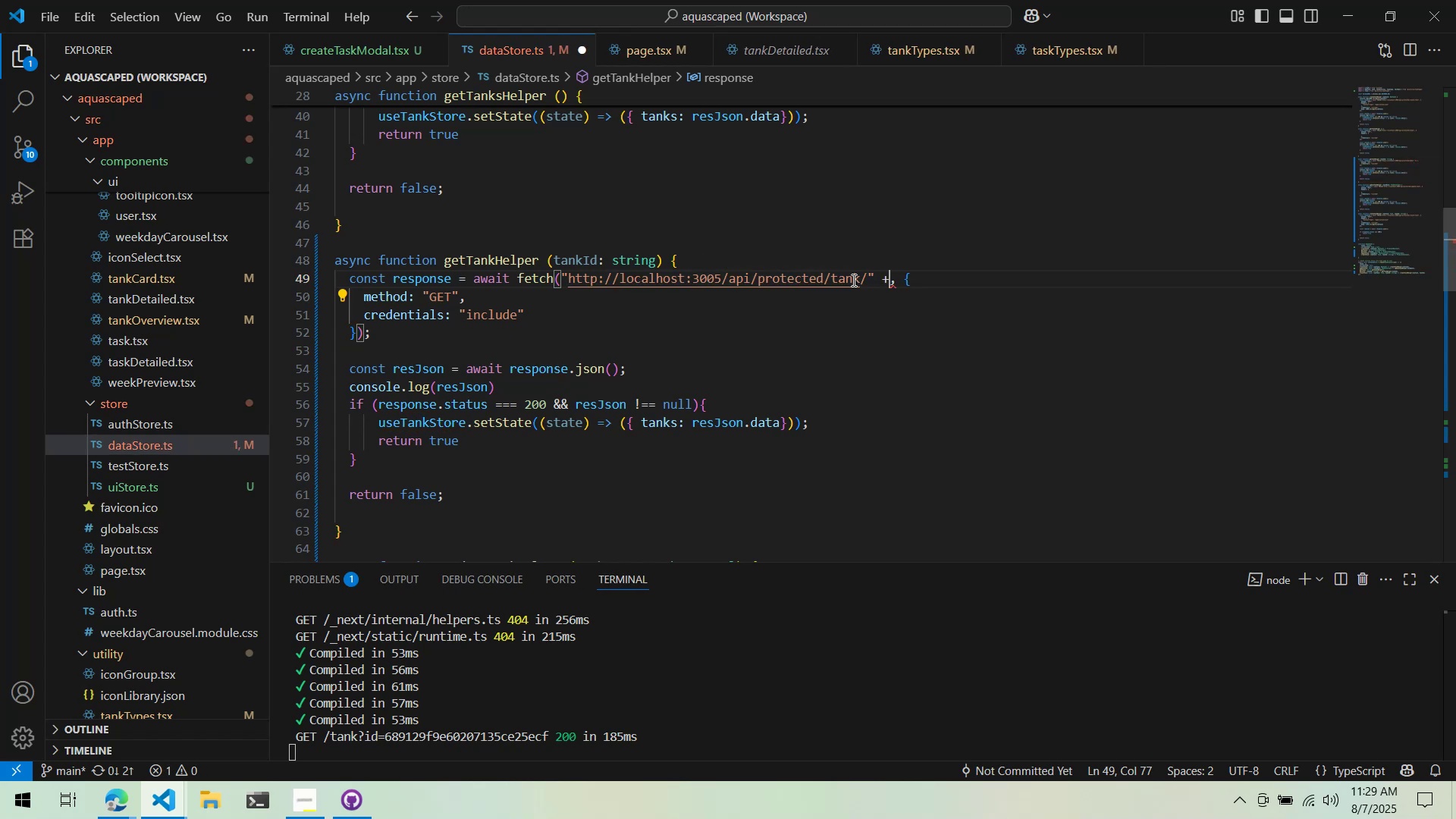 
type( ")
key(Backspace)
type(tankId)
 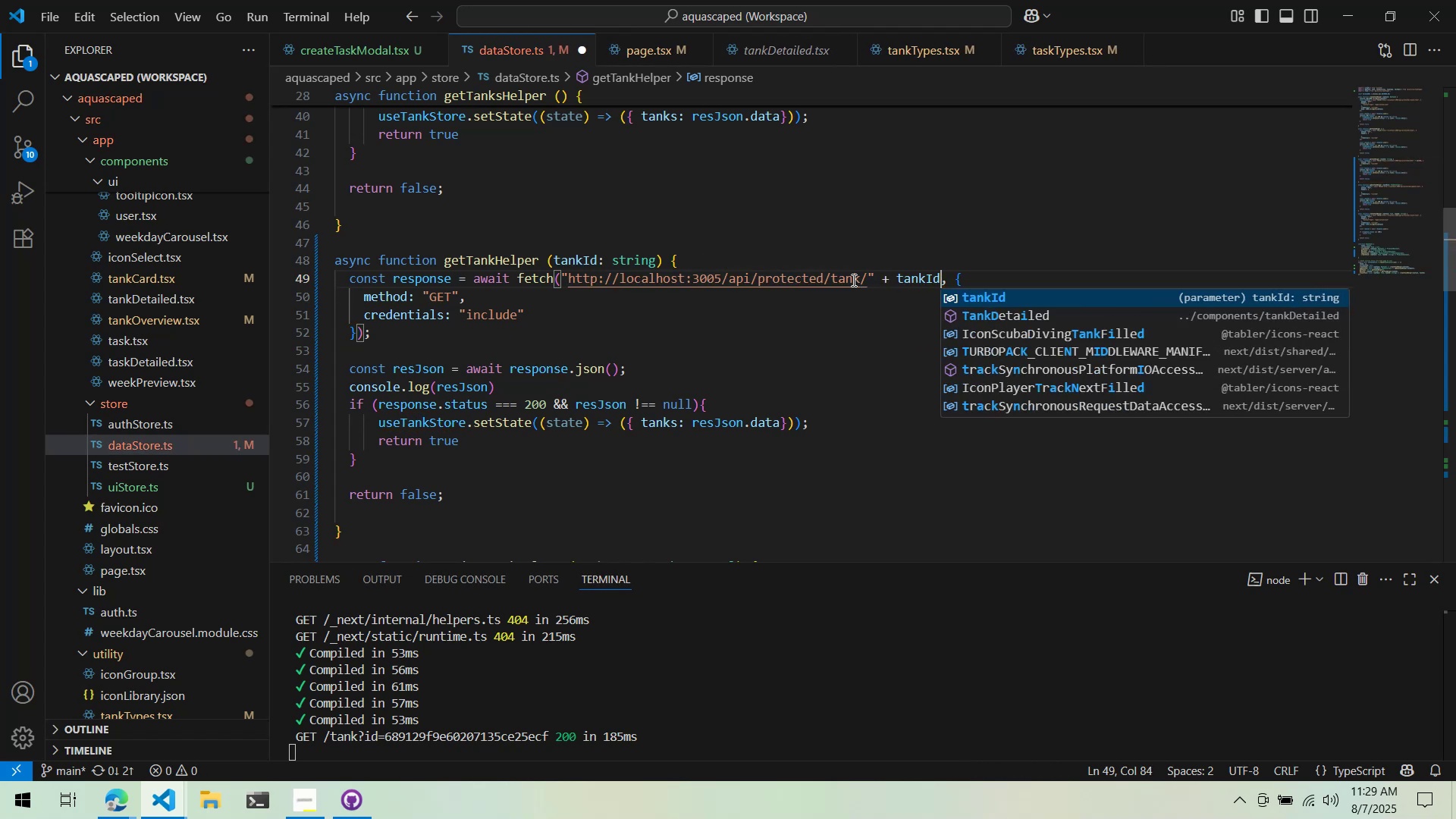 
key(Control+ControlLeft)
 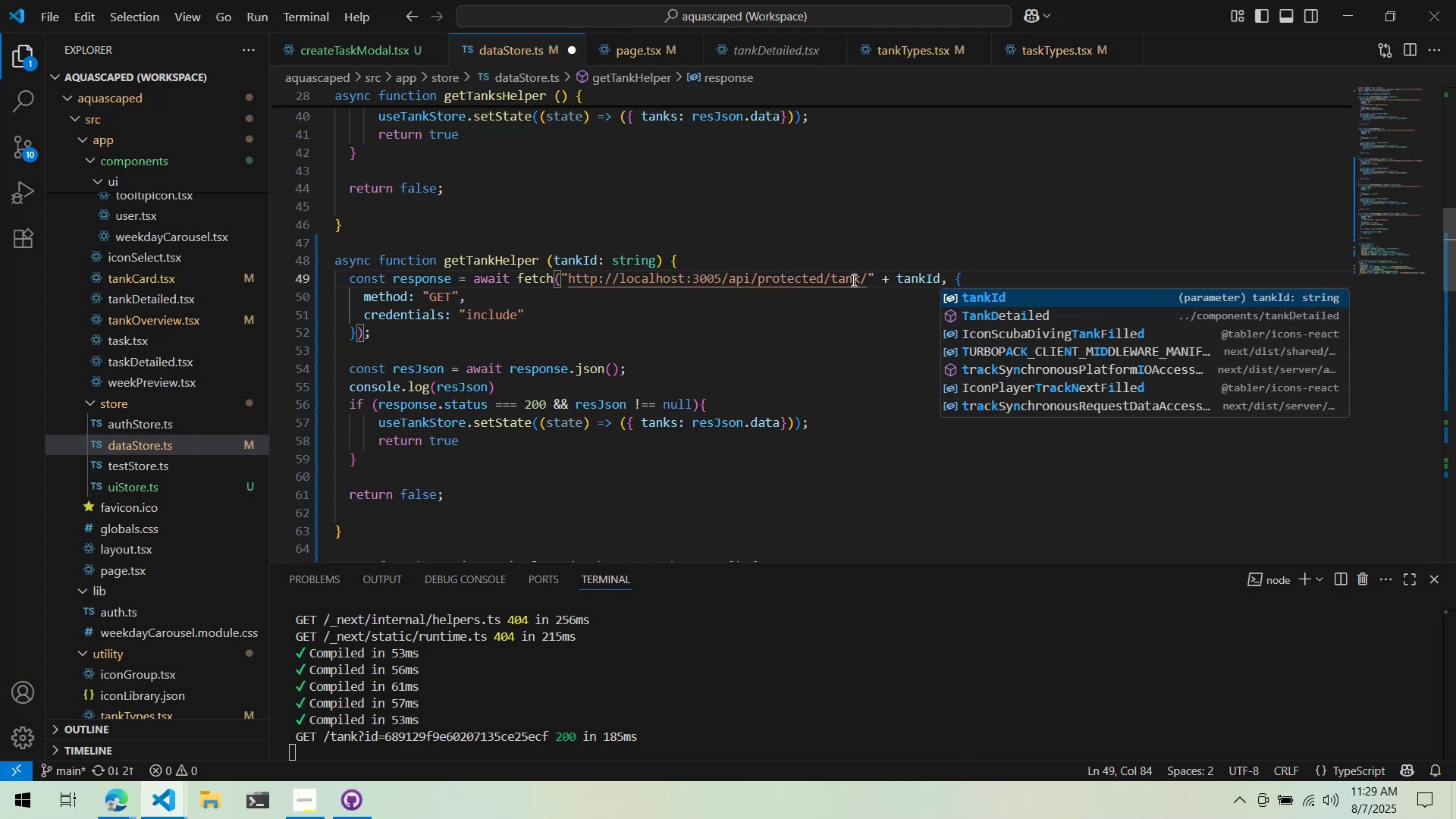 
key(Control+S)
 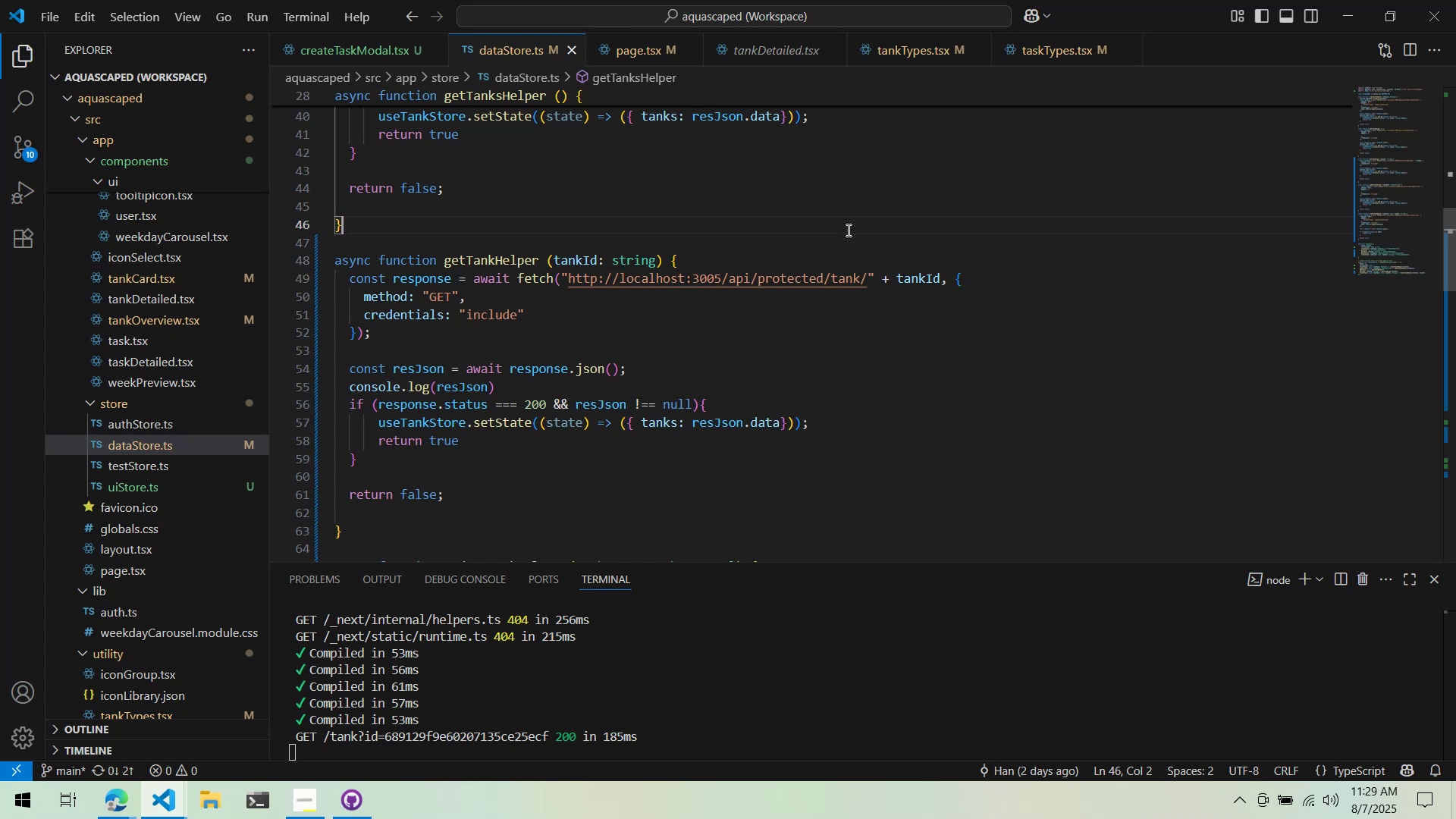 
wait(6.95)
 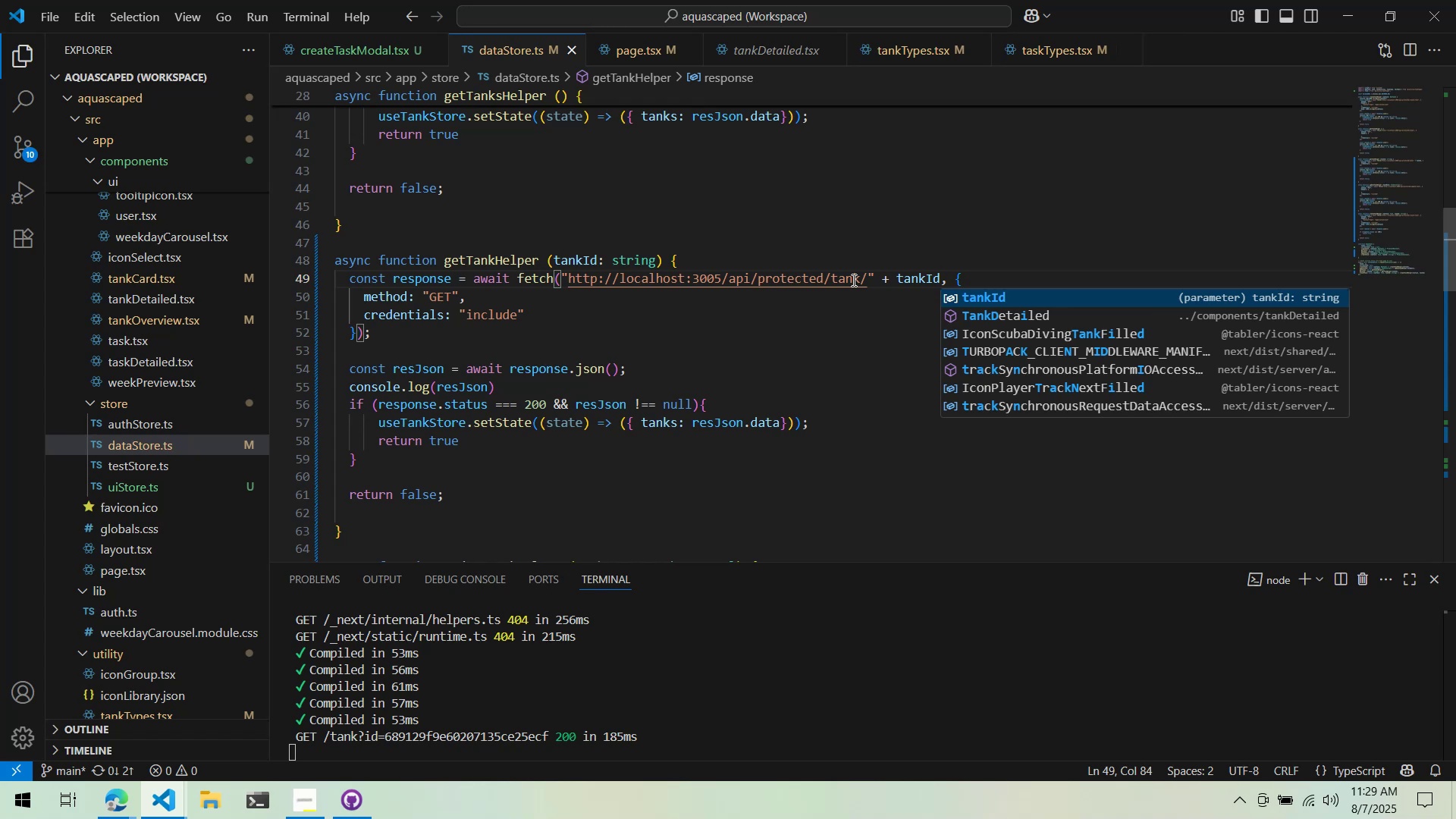 
left_click([156, 805])
 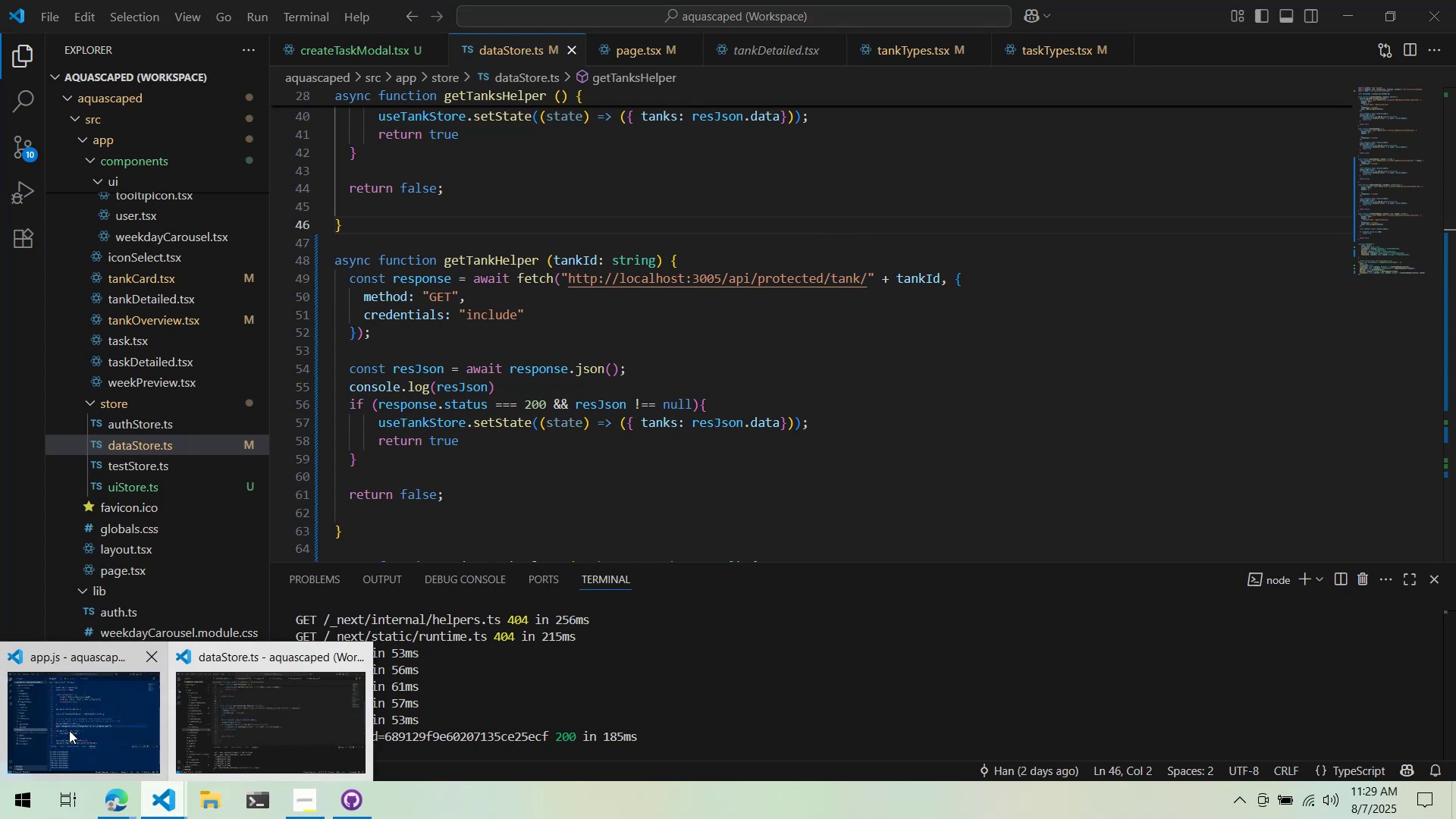 
left_click([61, 729])
 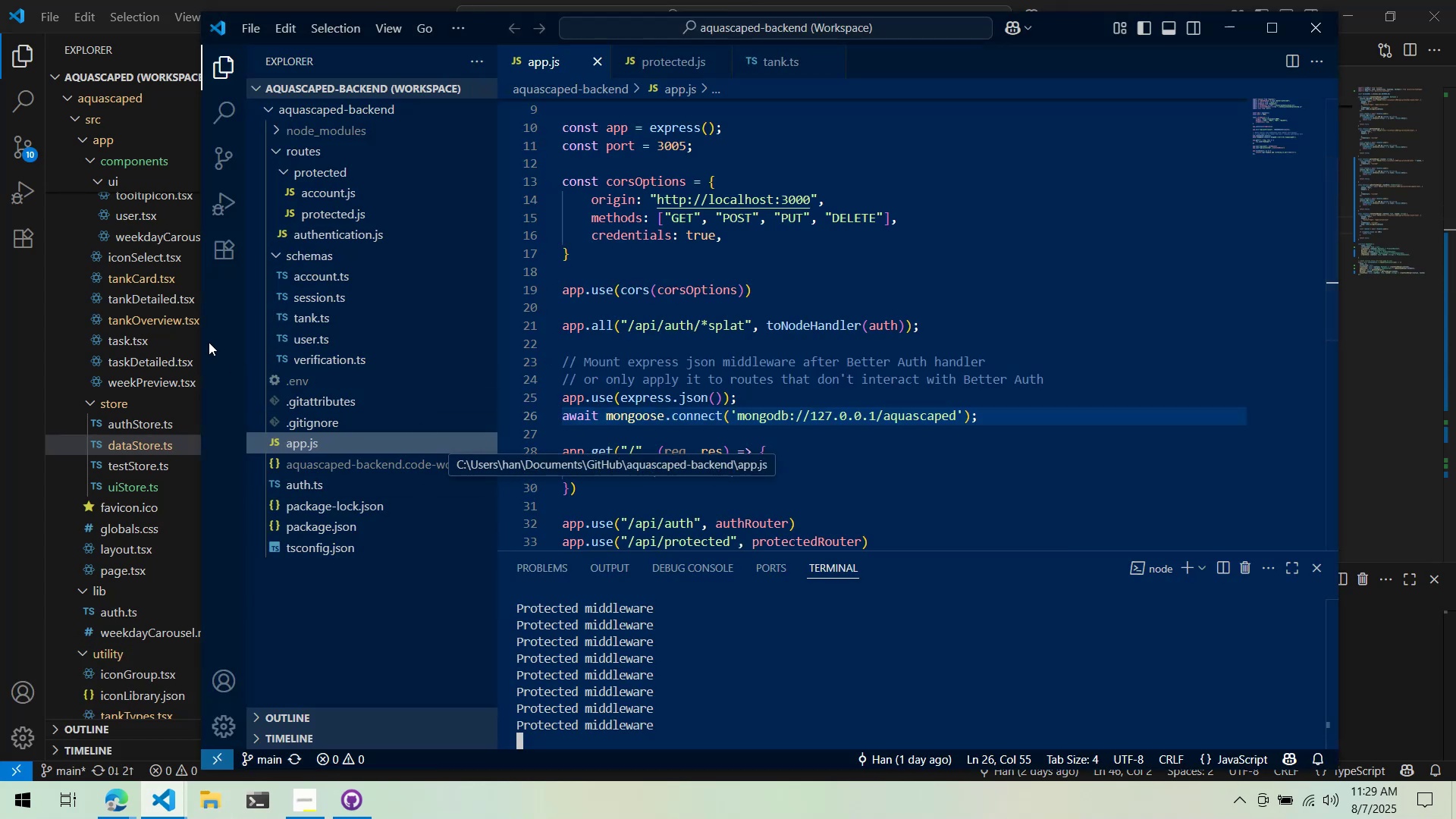 
left_click([317, 218])
 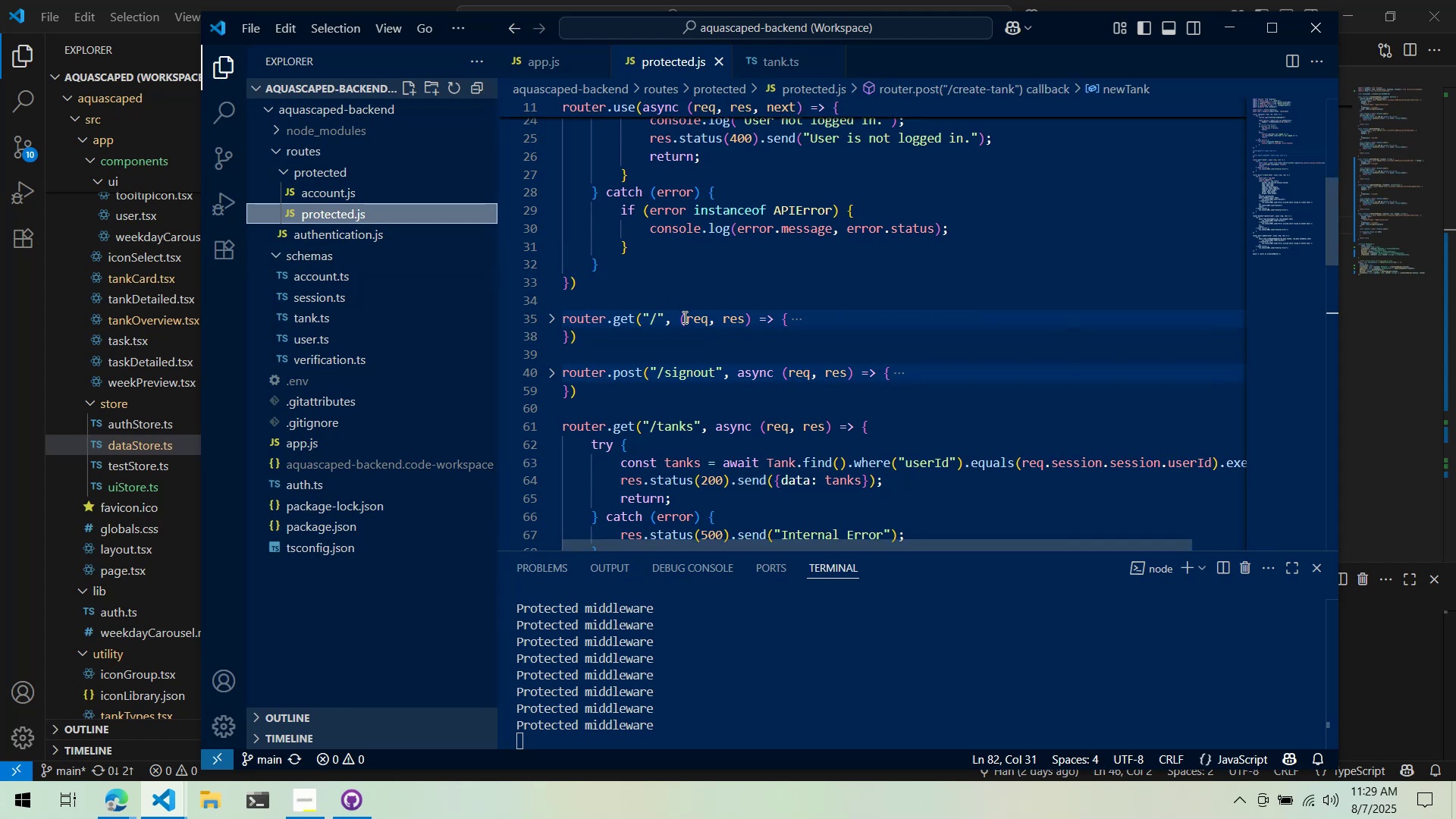 
scroll: coordinate [682, 321], scroll_direction: down, amount: 3.0
 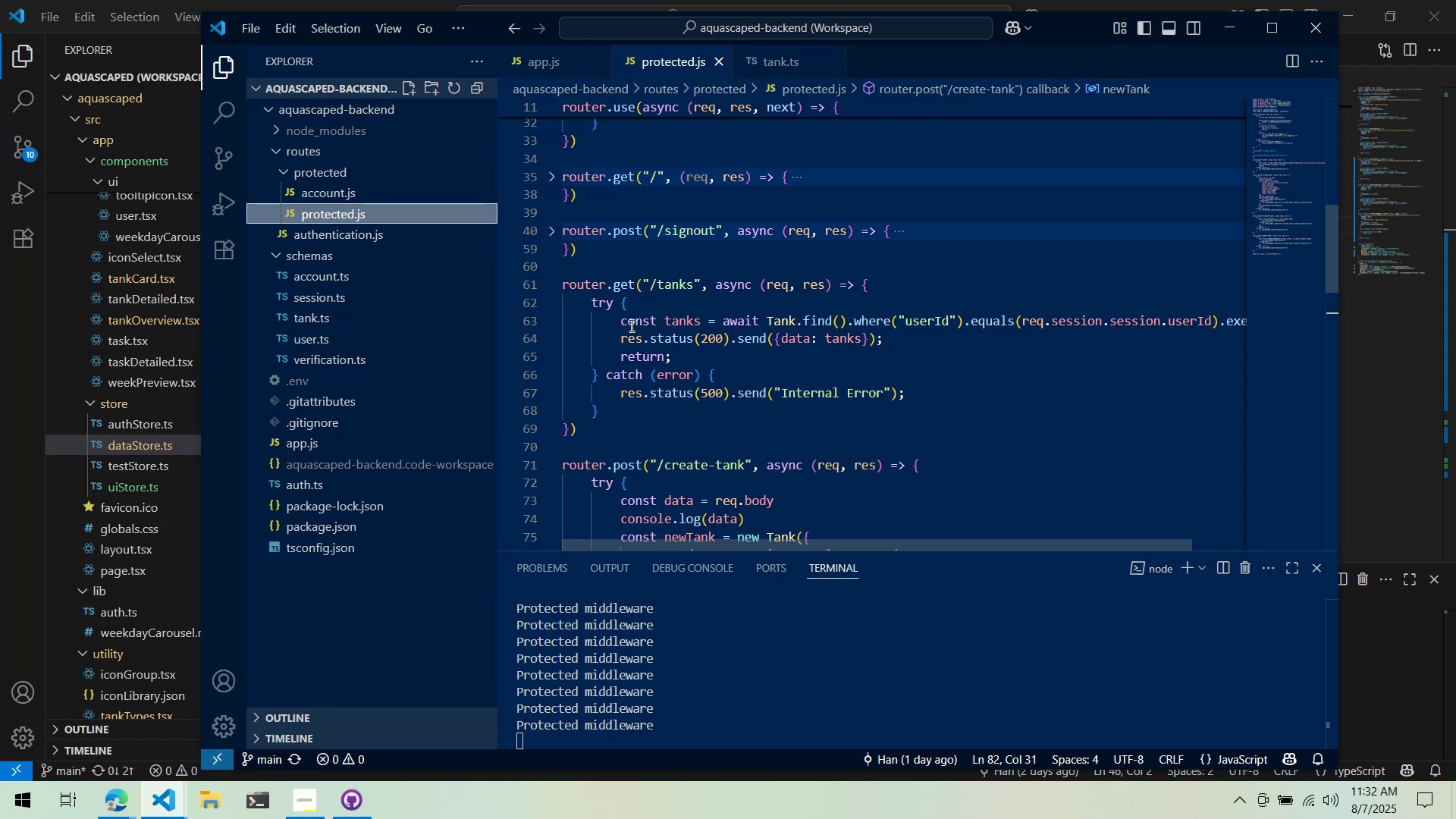 
wait(149.71)
 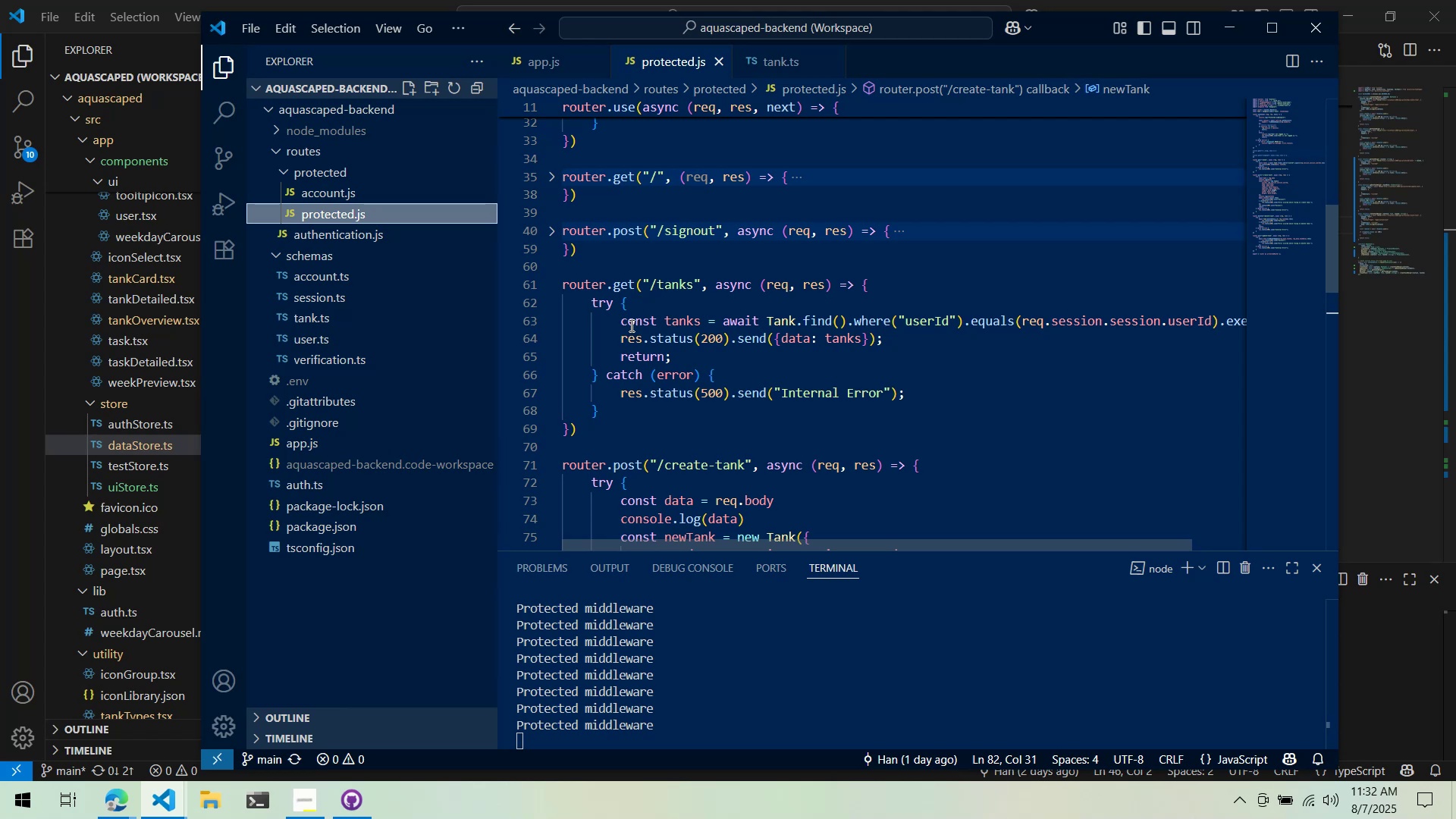 
scroll: coordinate [737, 383], scroll_direction: down, amount: 12.0
 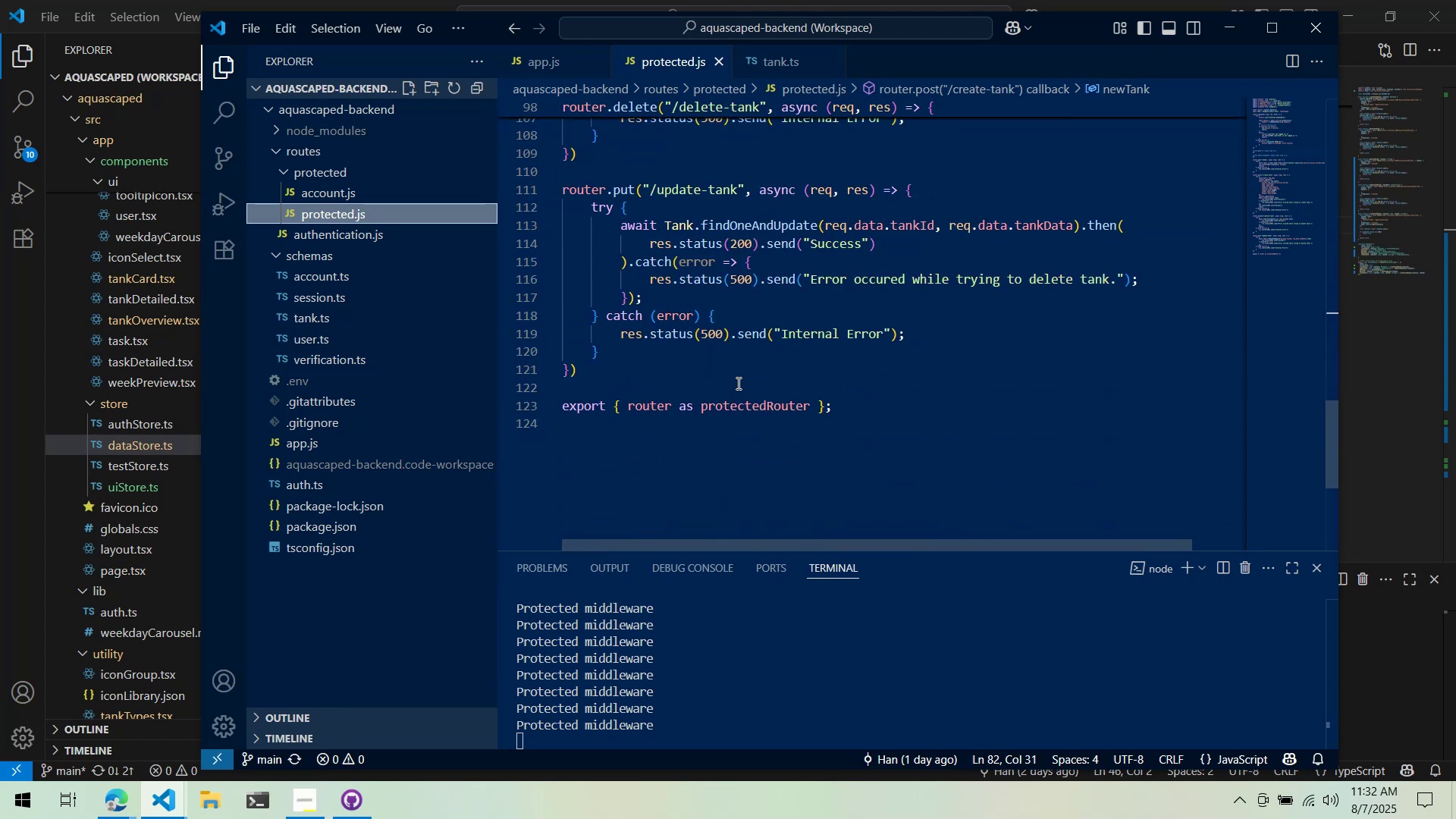 
key(Alt+AltLeft)
 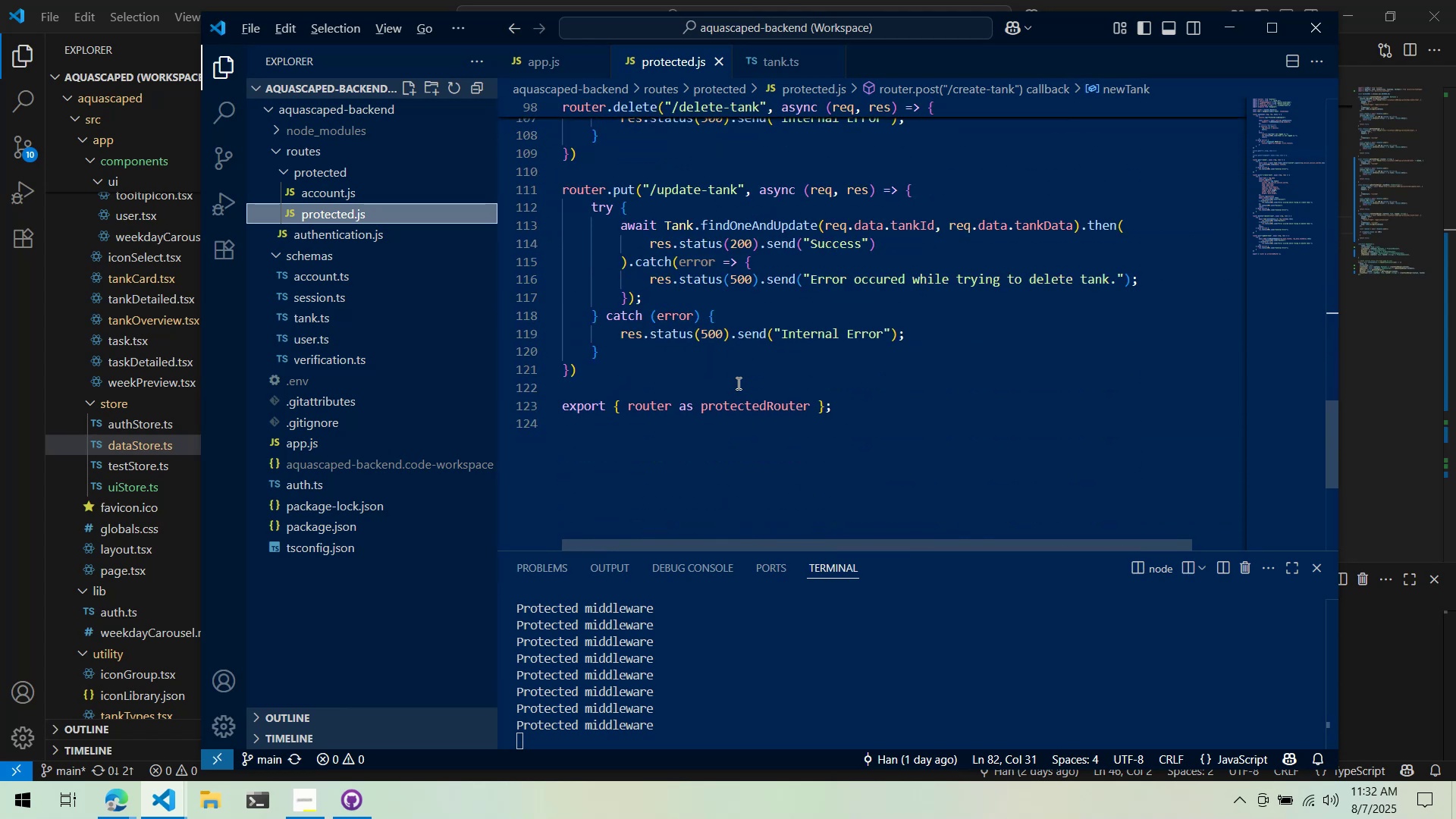 
key(Alt+Tab)
 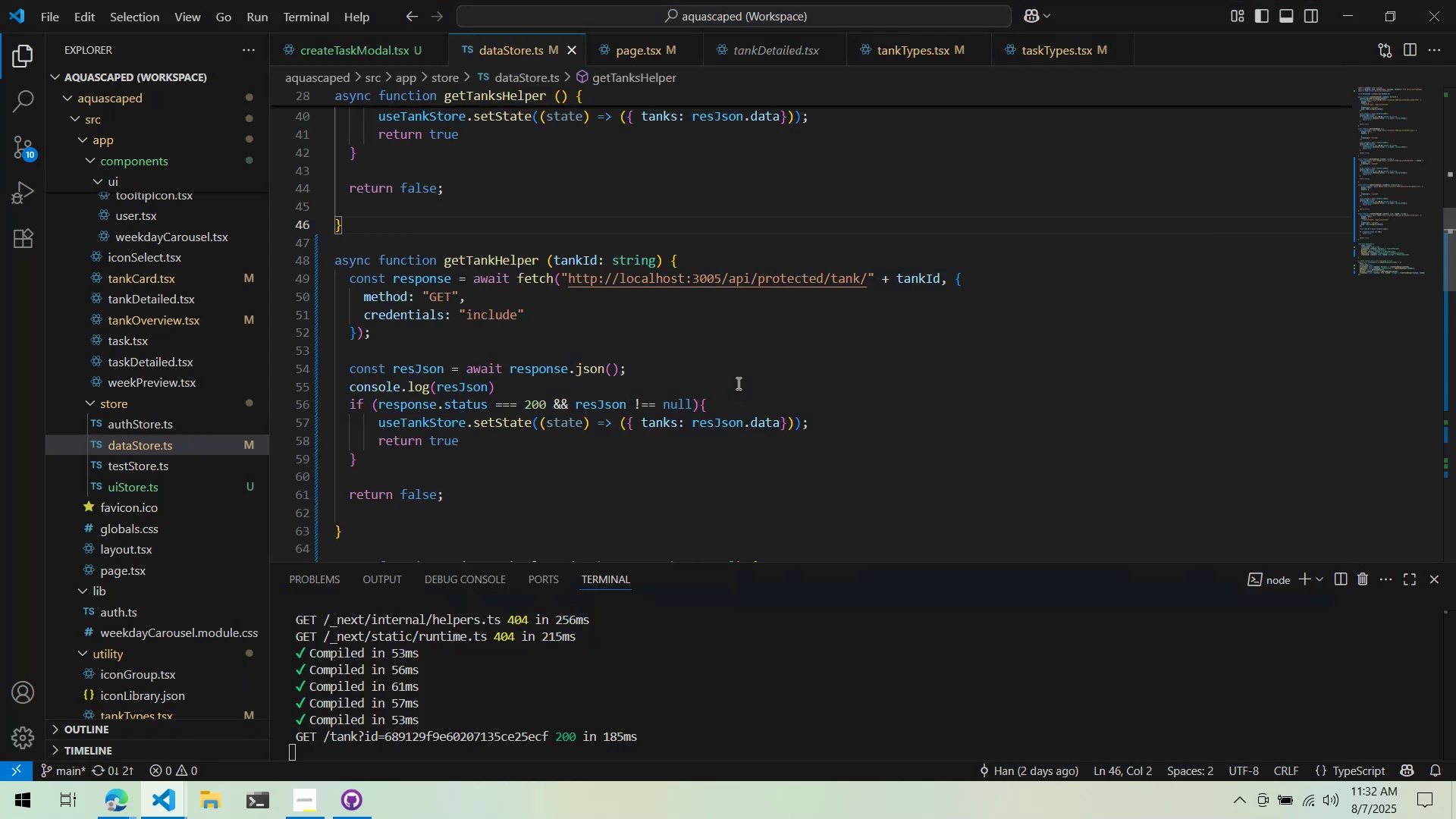 
scroll: coordinate [737, 383], scroll_direction: down, amount: 20.0
 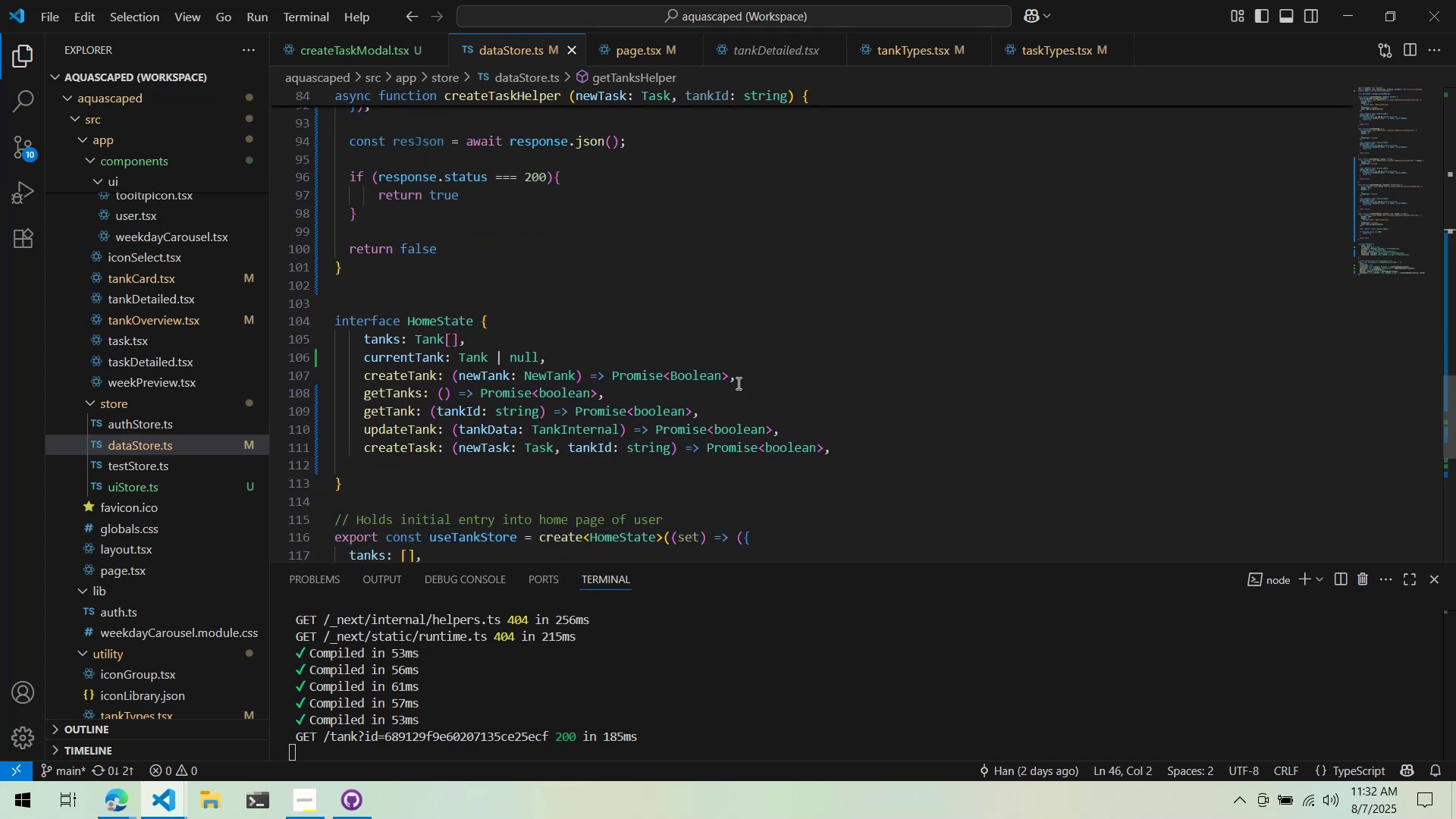 
key(Alt+AltLeft)
 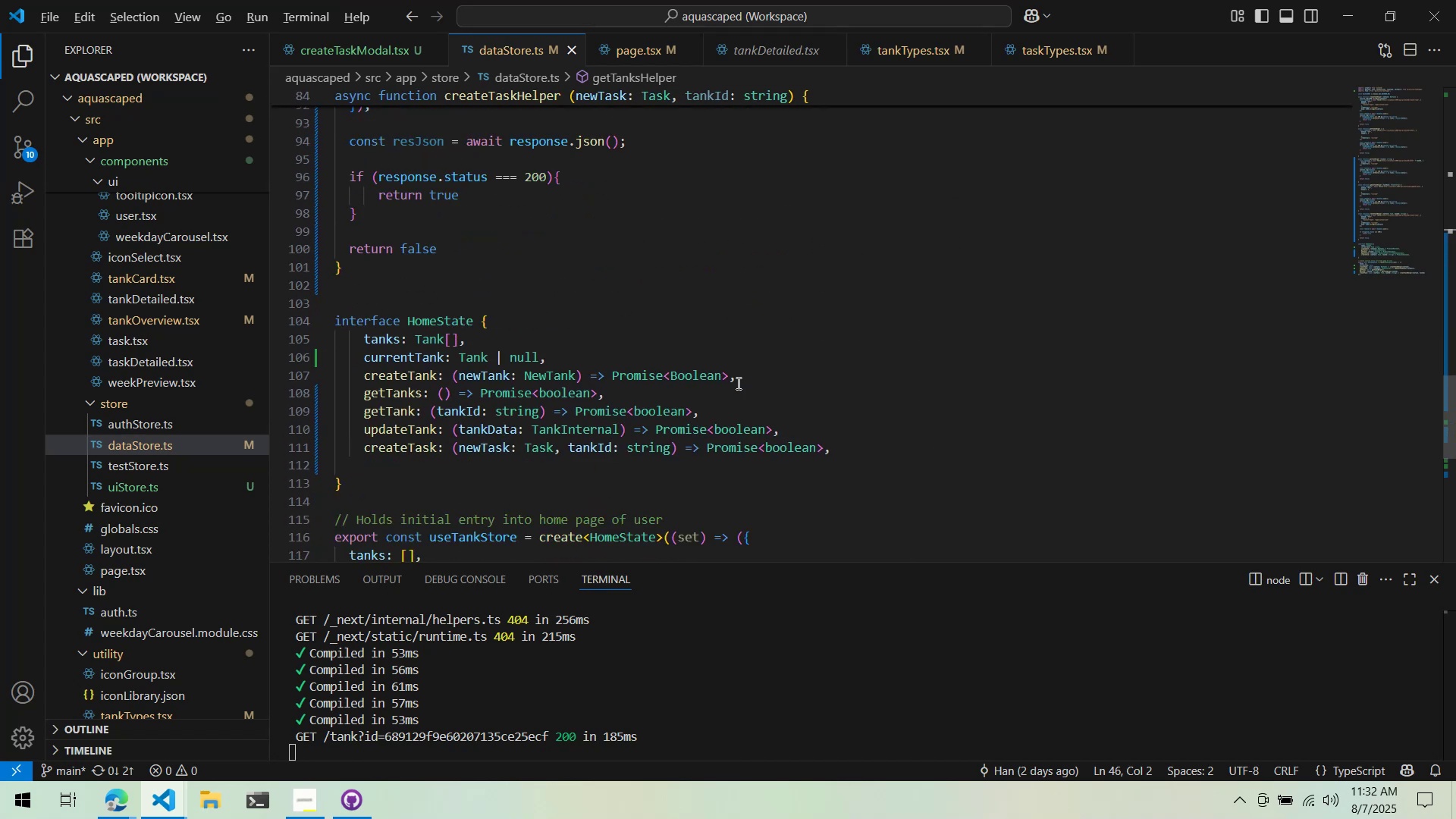 
key(Alt+Tab)
 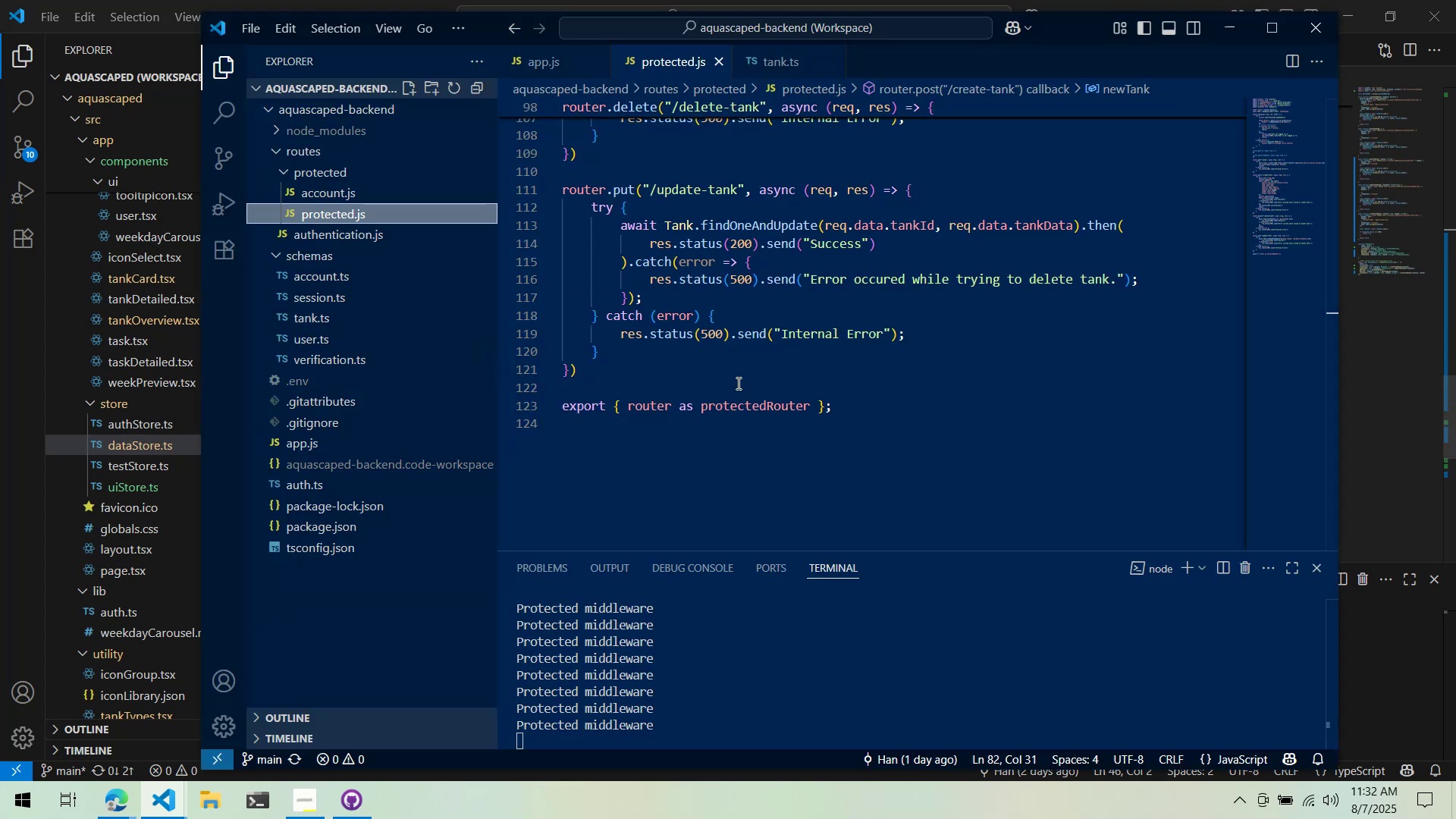 
key(Alt+AltLeft)
 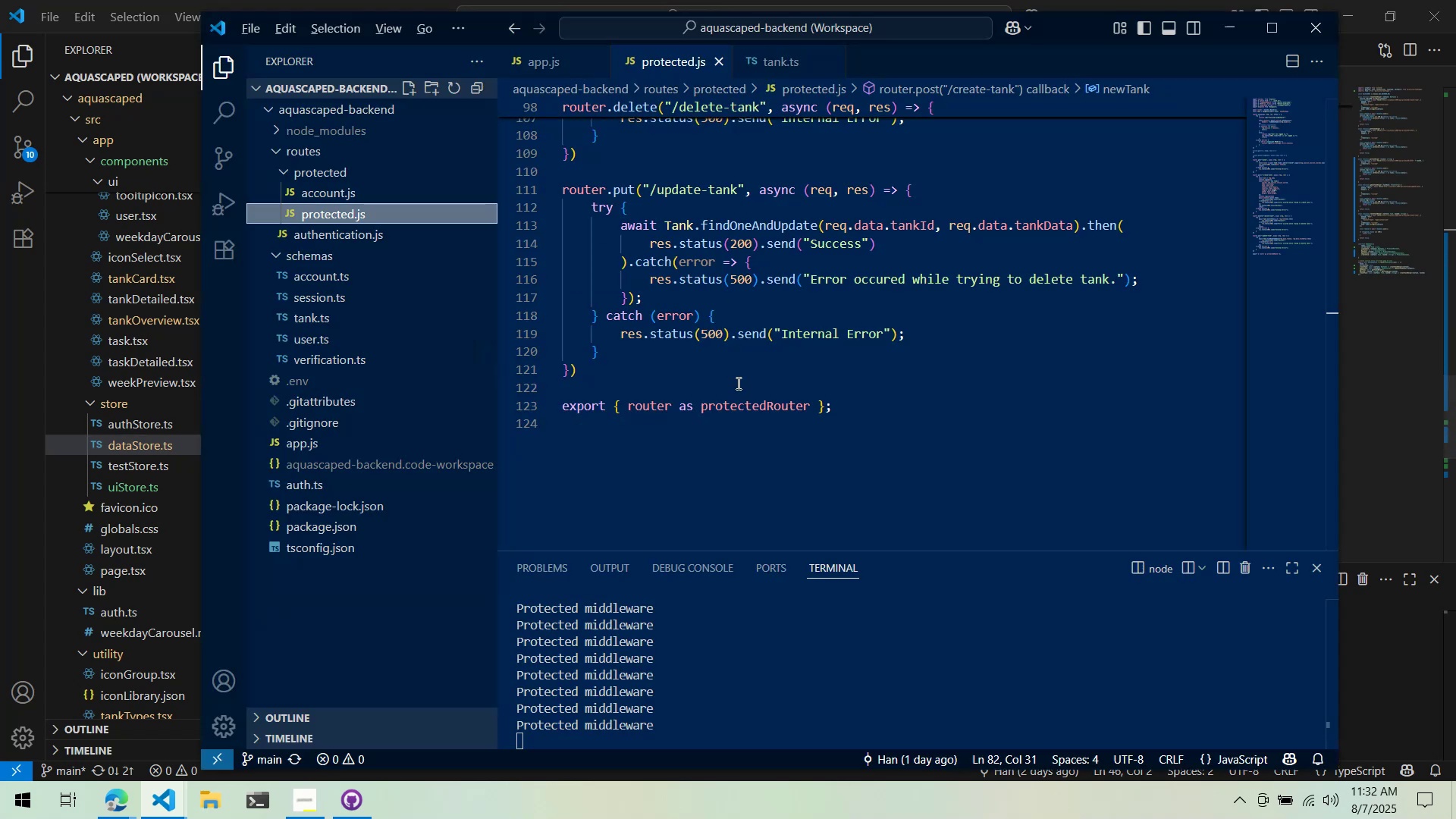 
key(Alt+Tab)
 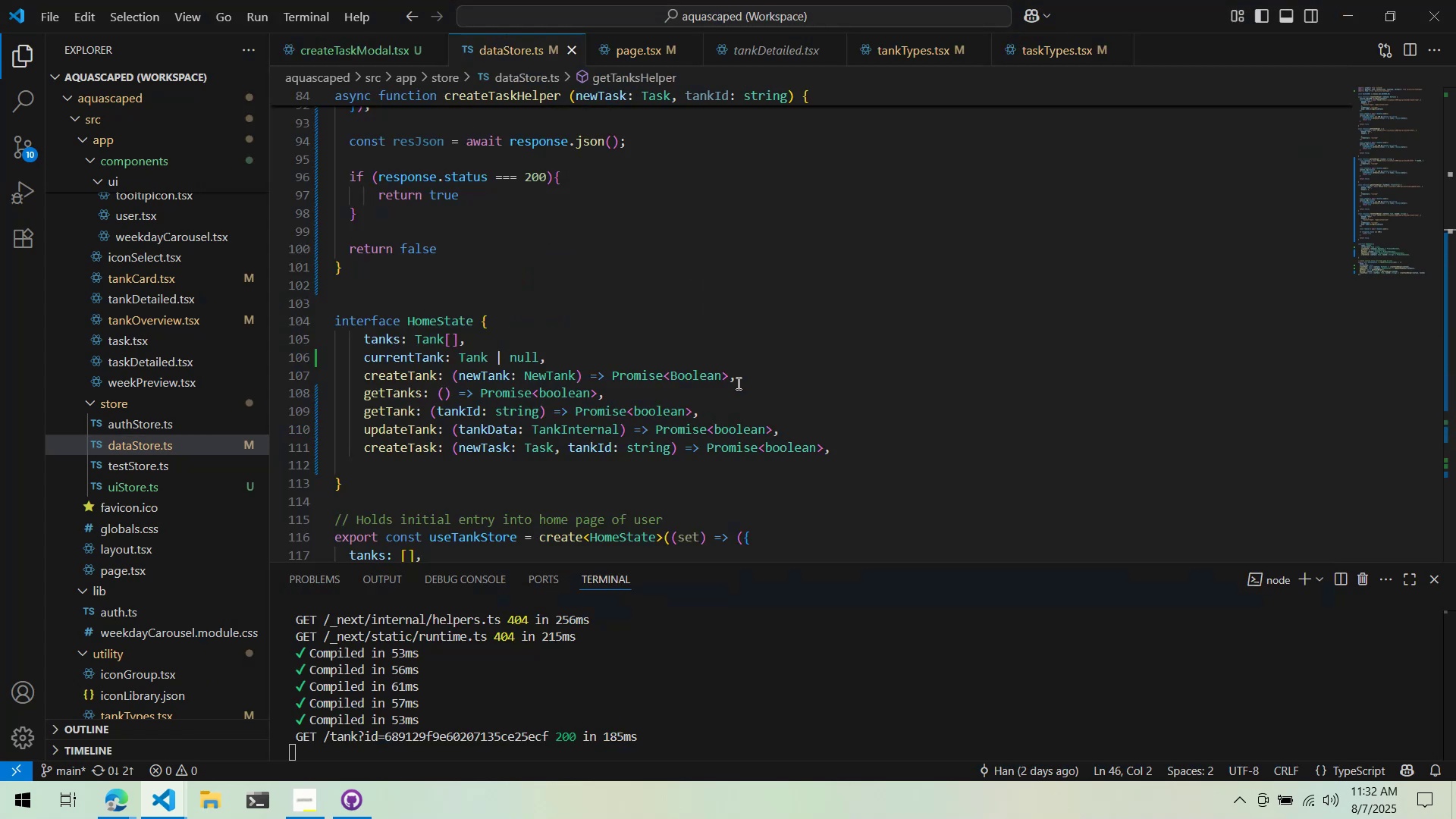 
key(Alt+AltLeft)
 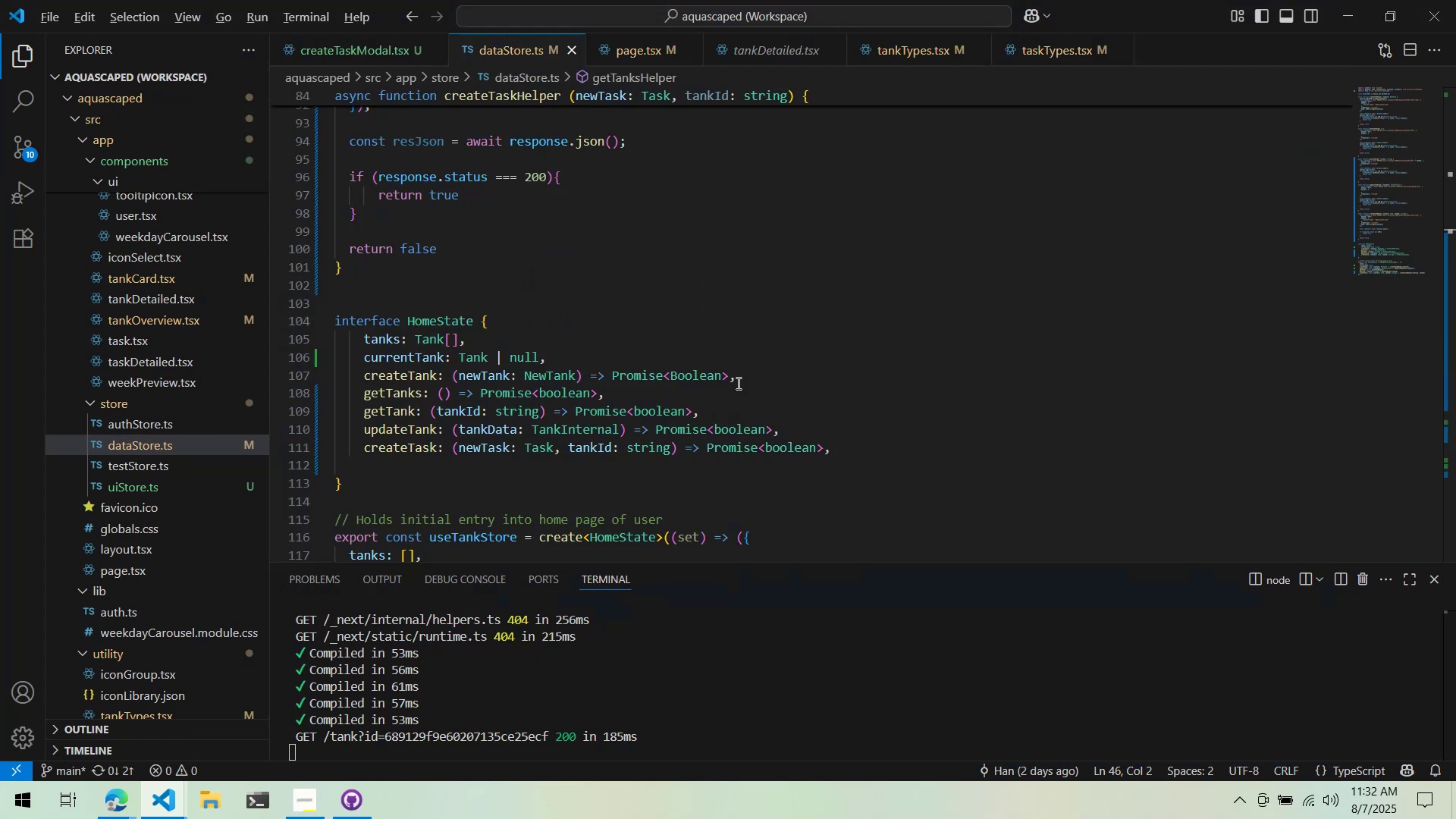 
key(Alt+Tab)
 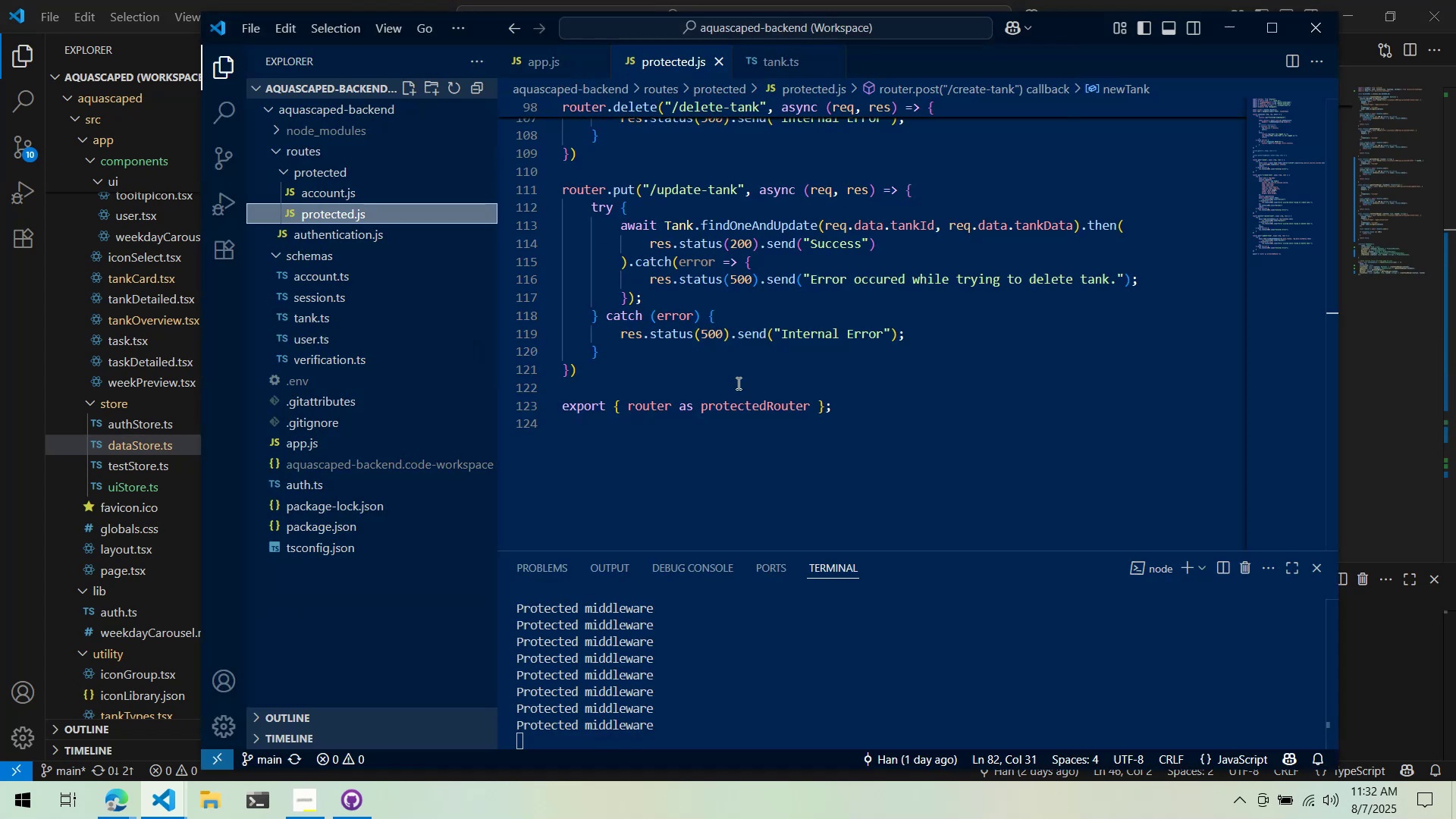 
key(Alt+AltLeft)
 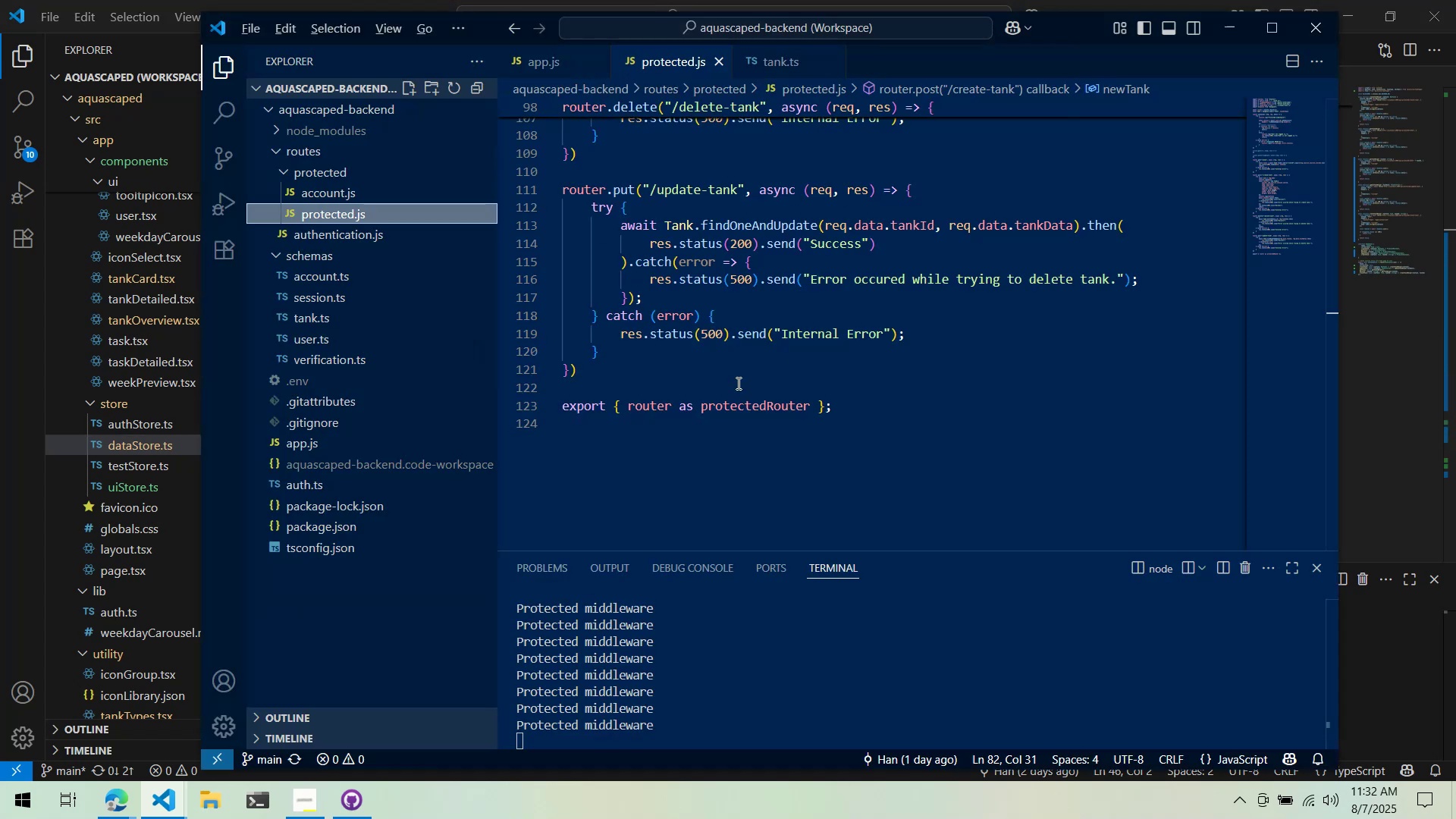 
key(Alt+Tab)
 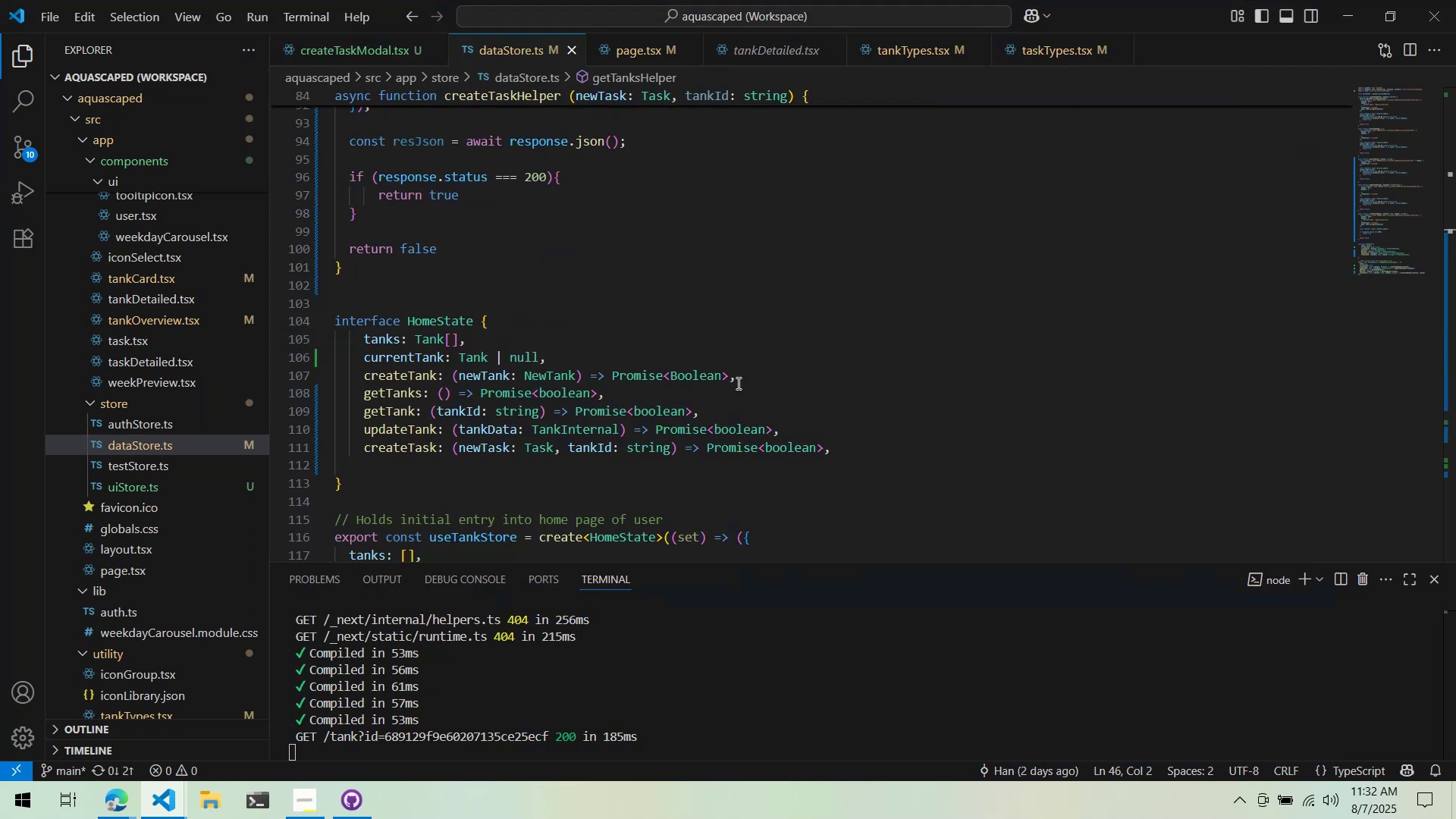 
key(Alt+AltLeft)
 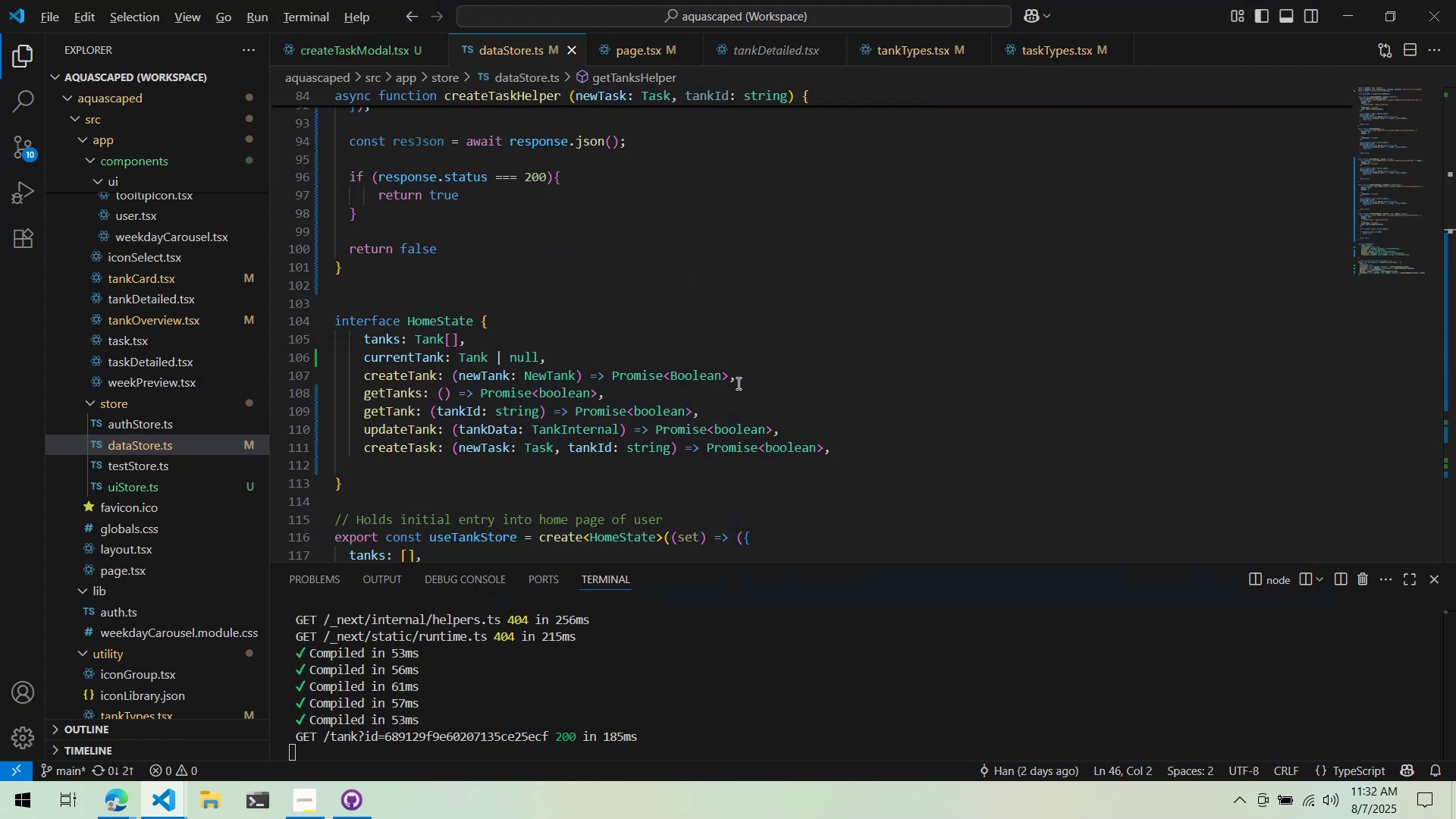 
key(Alt+Tab)
 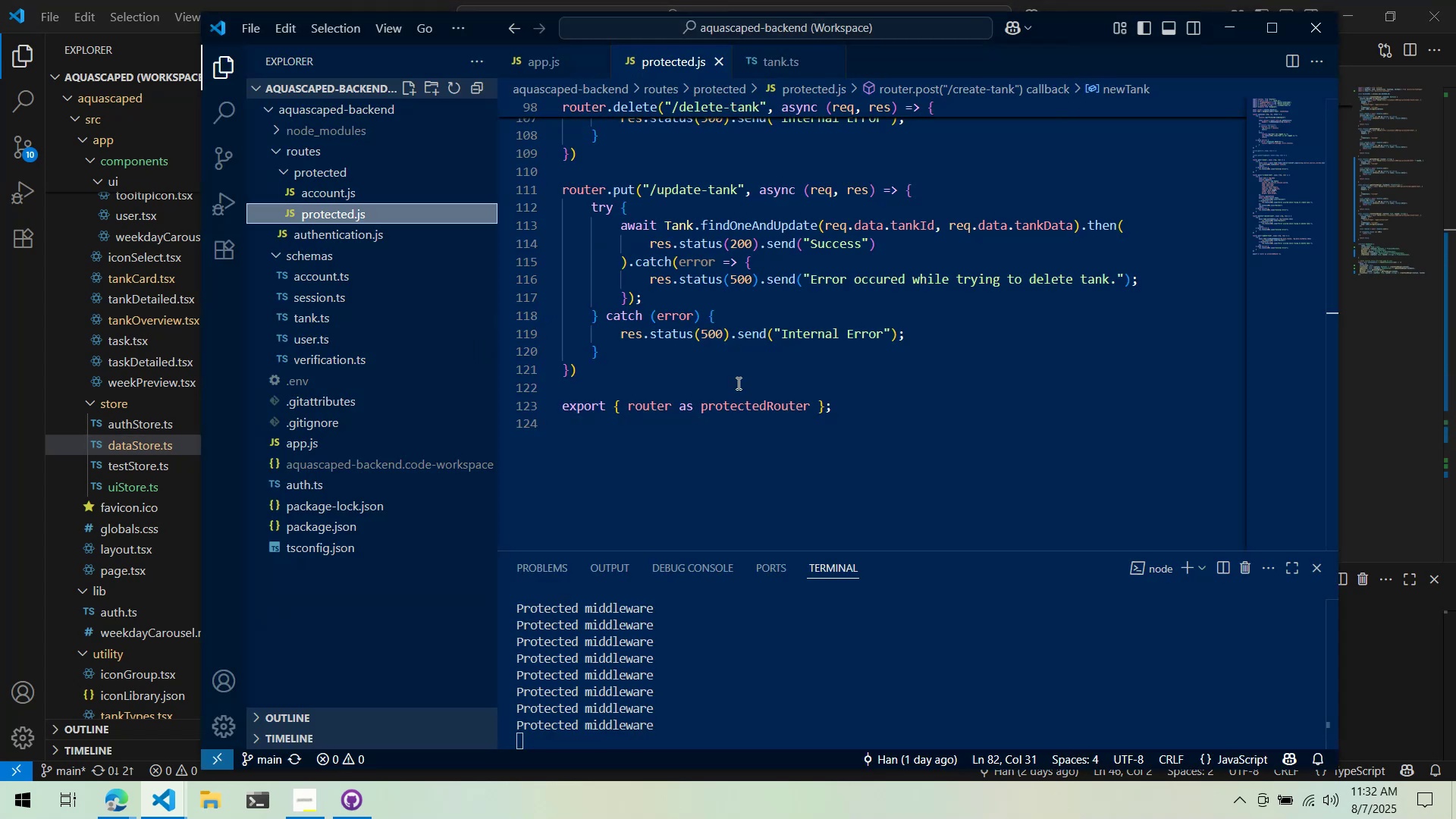 
scroll: coordinate [737, 383], scroll_direction: up, amount: 21.0
 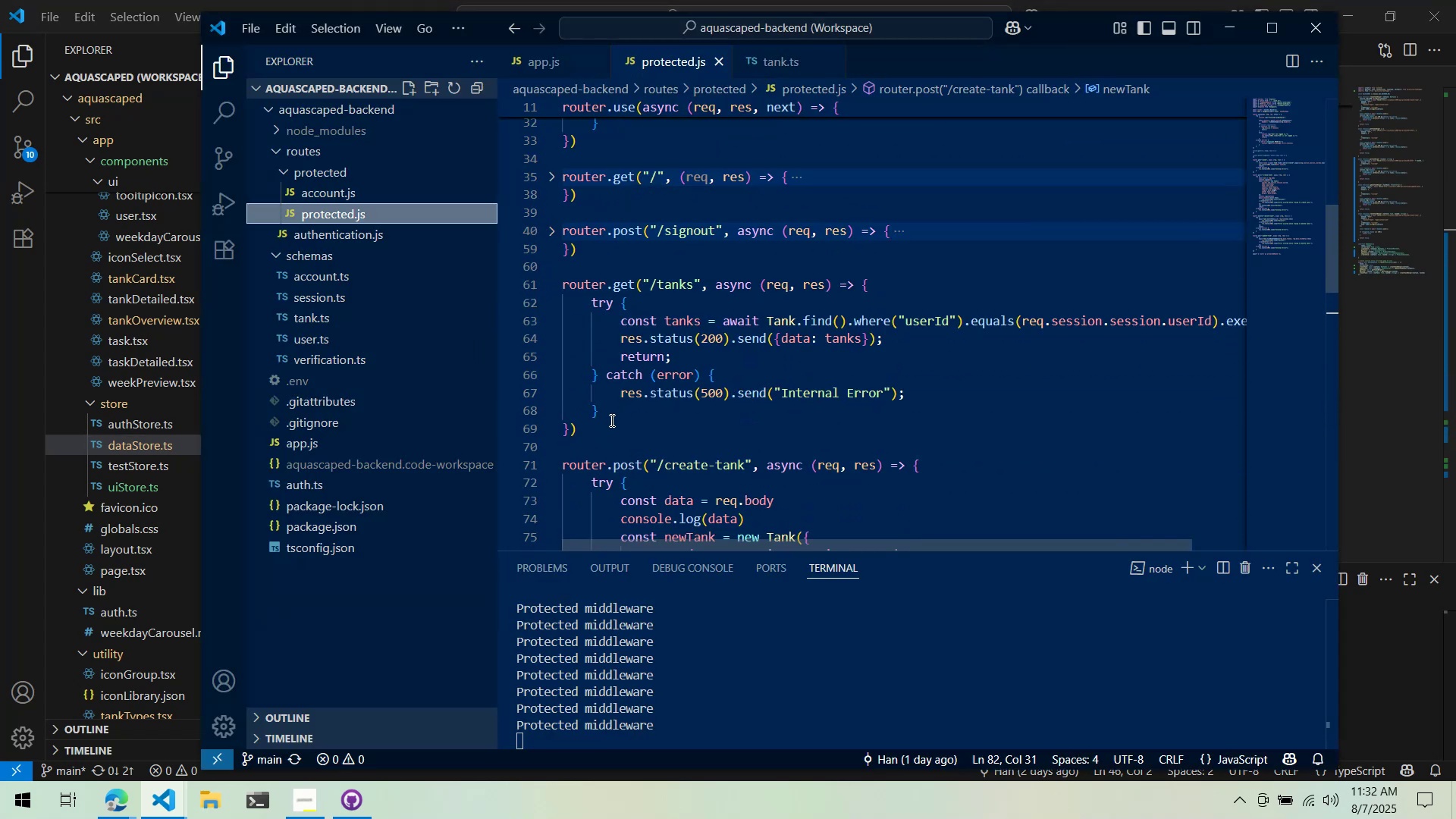 
left_click([609, 421])
 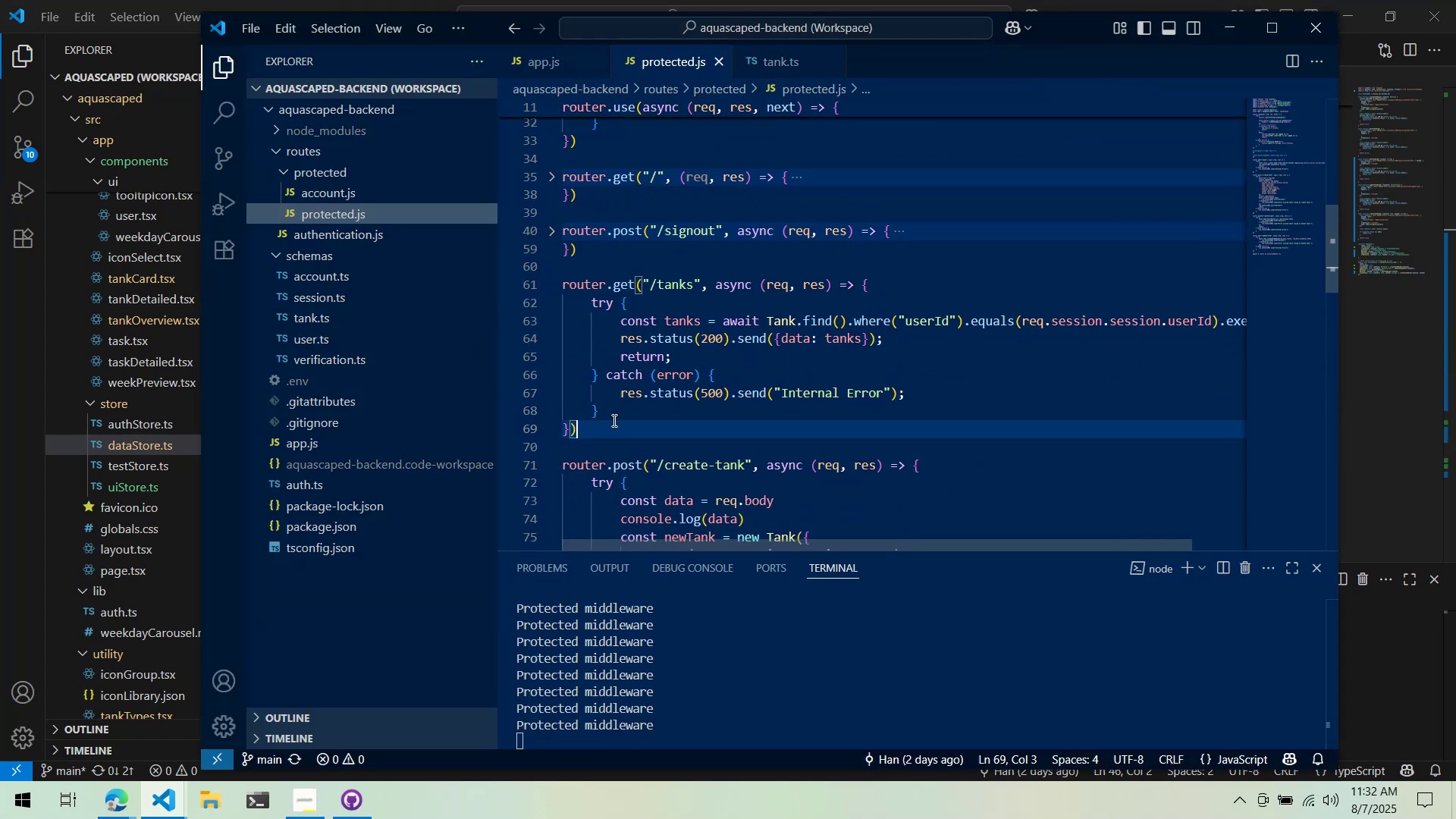 
scroll: coordinate [621, 415], scroll_direction: down, amount: 3.0
 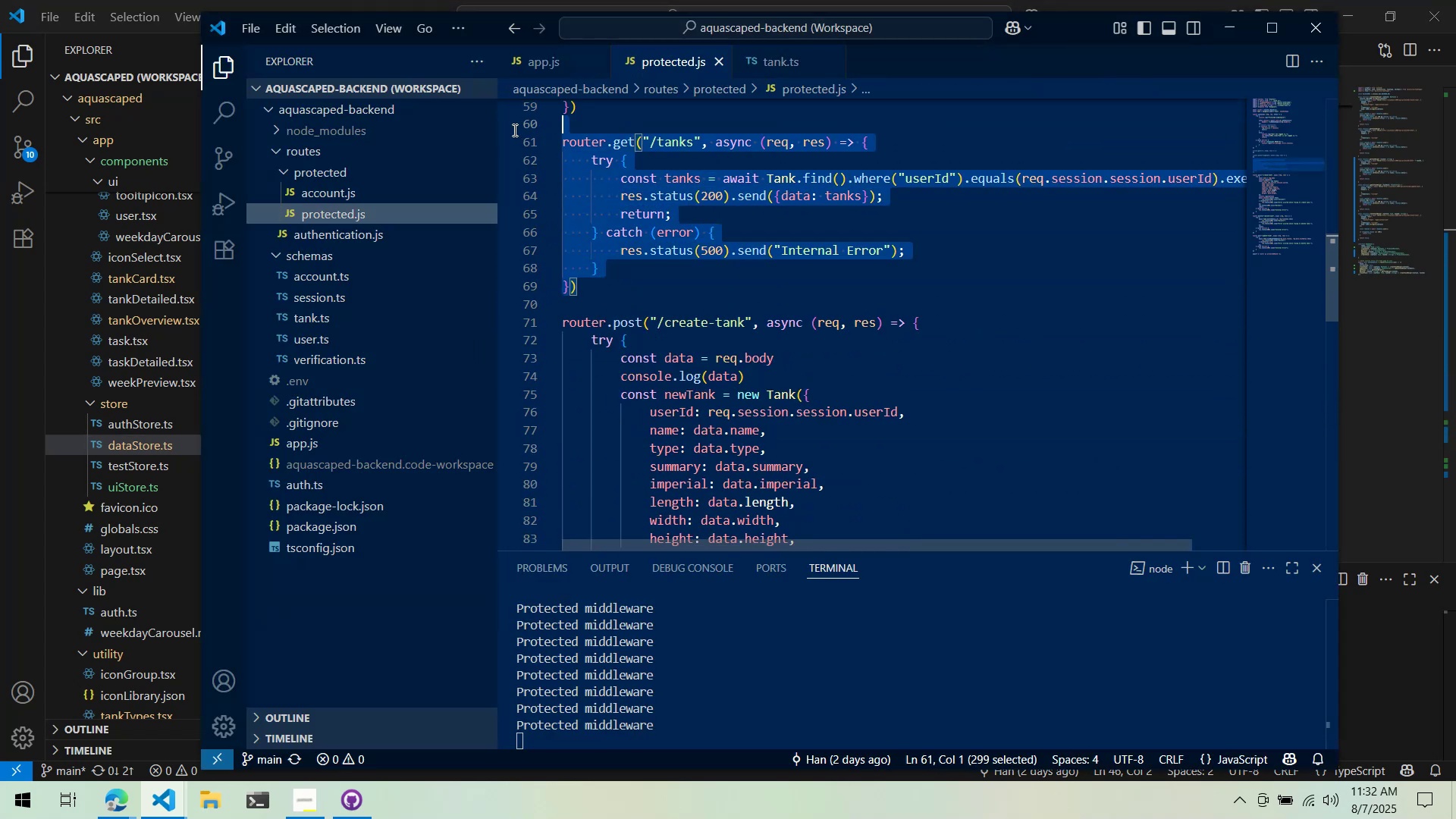 
key(Control+ControlLeft)
 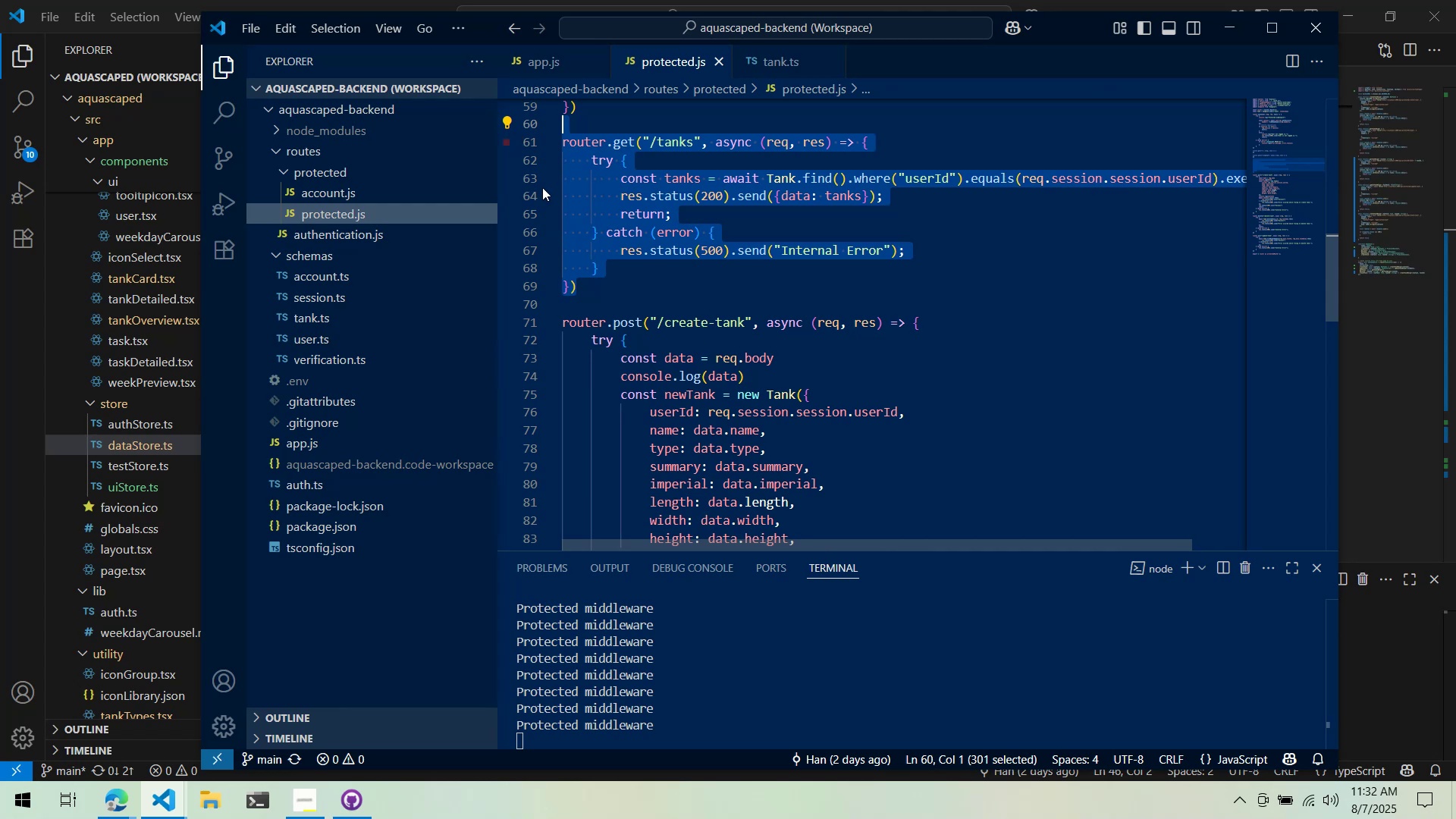 
key(Control+C)
 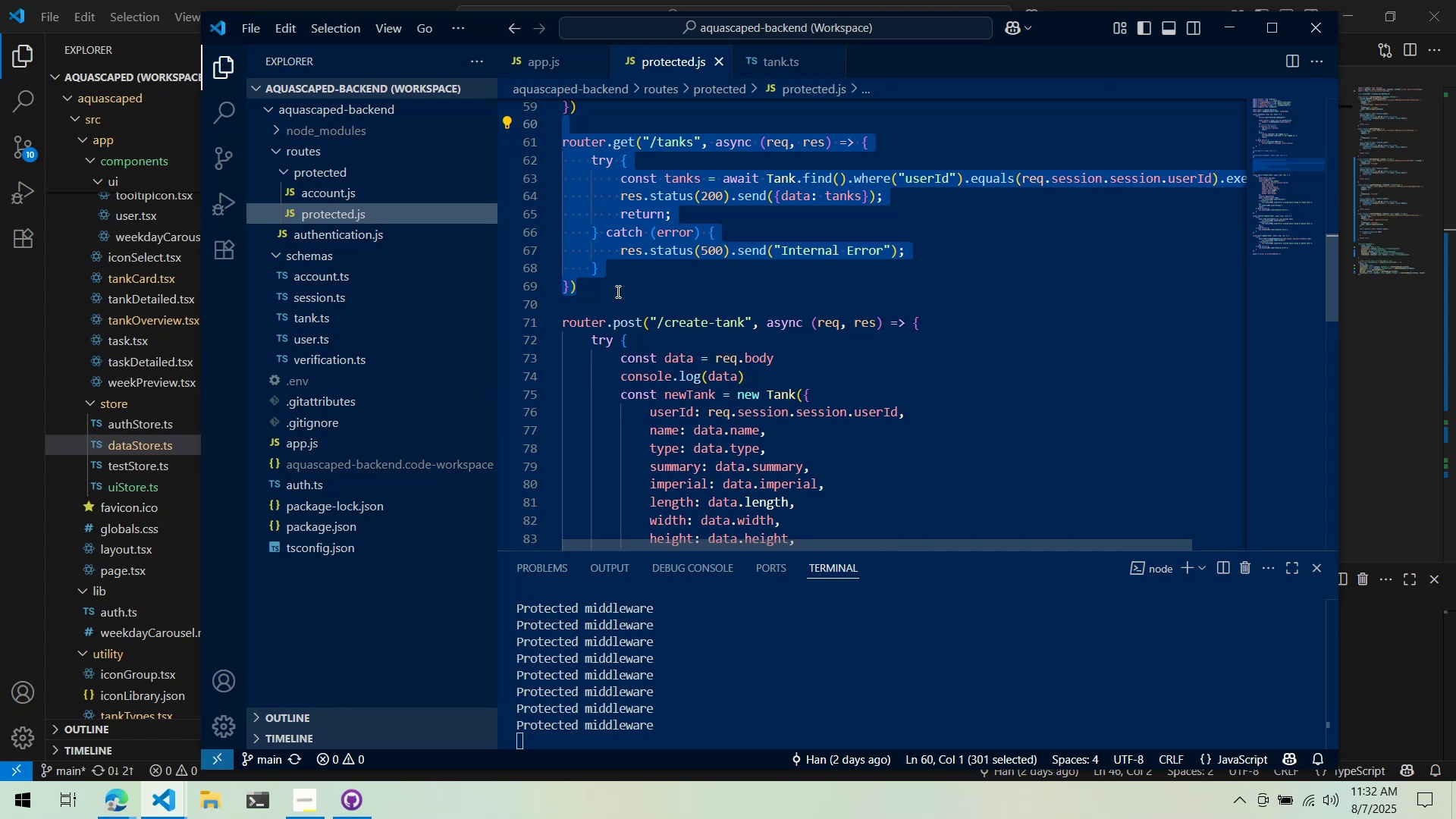 
left_click([617, 291])
 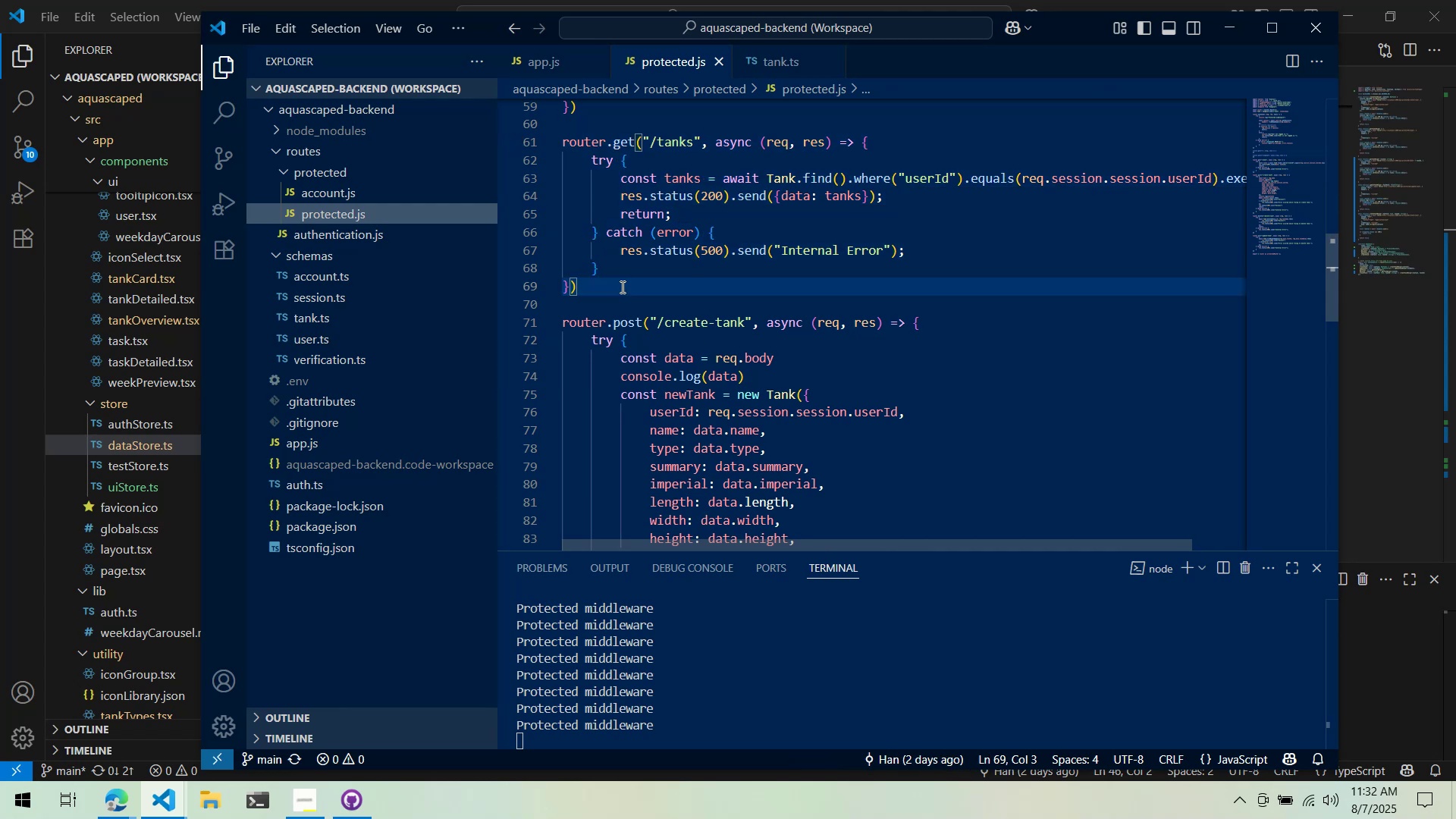 
key(Enter)
 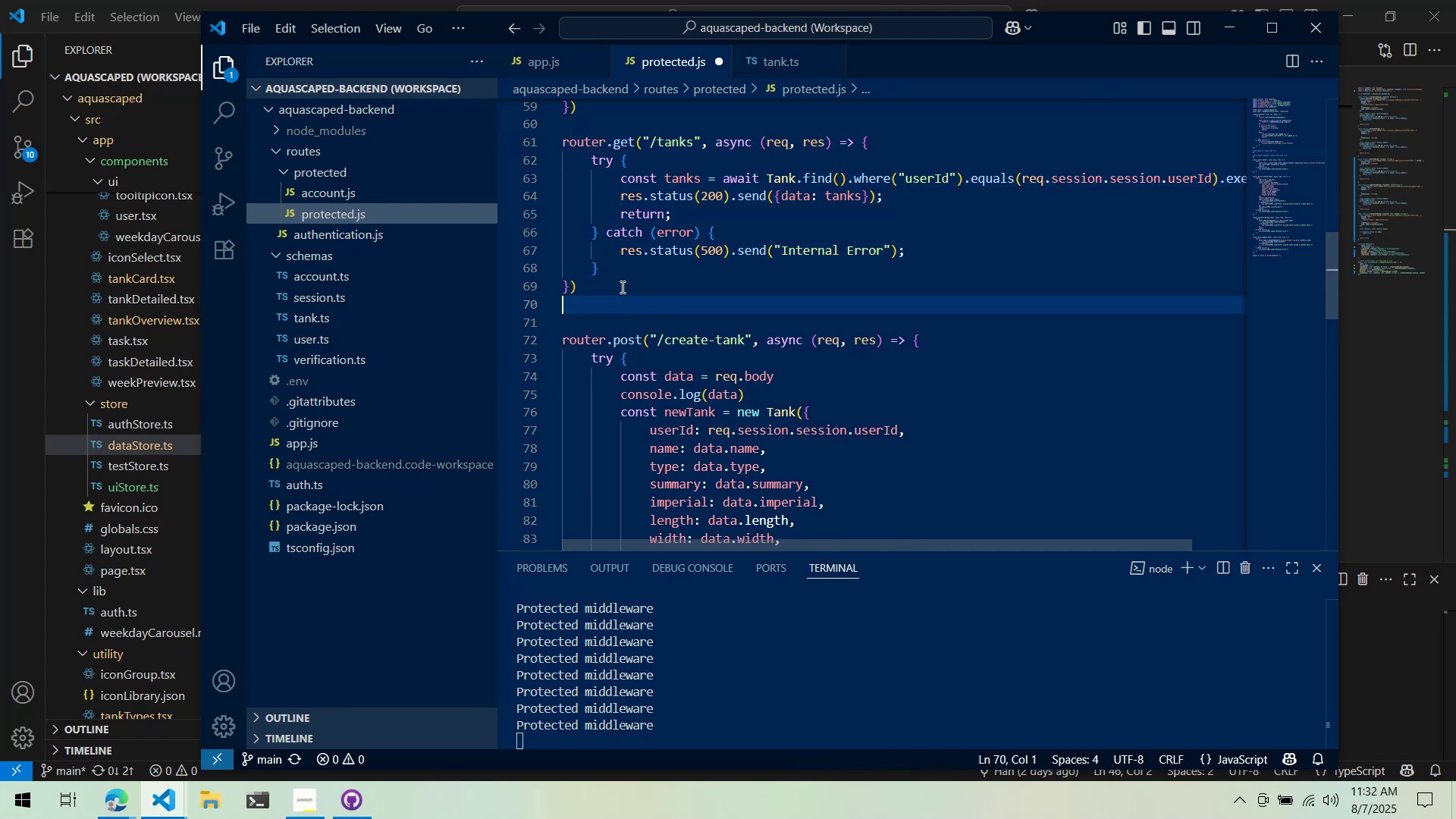 
key(Enter)
 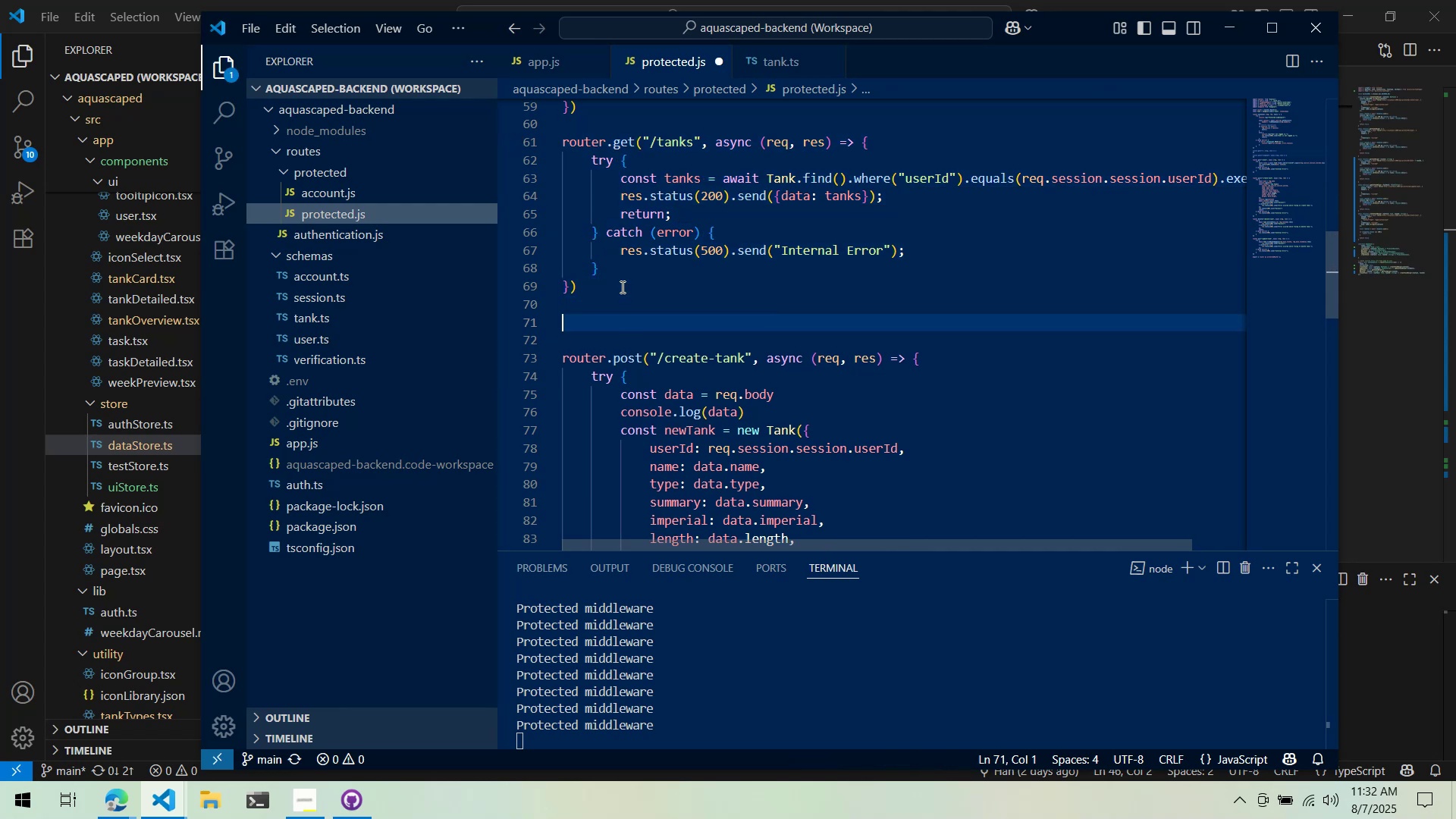 
key(Control+ControlLeft)
 